 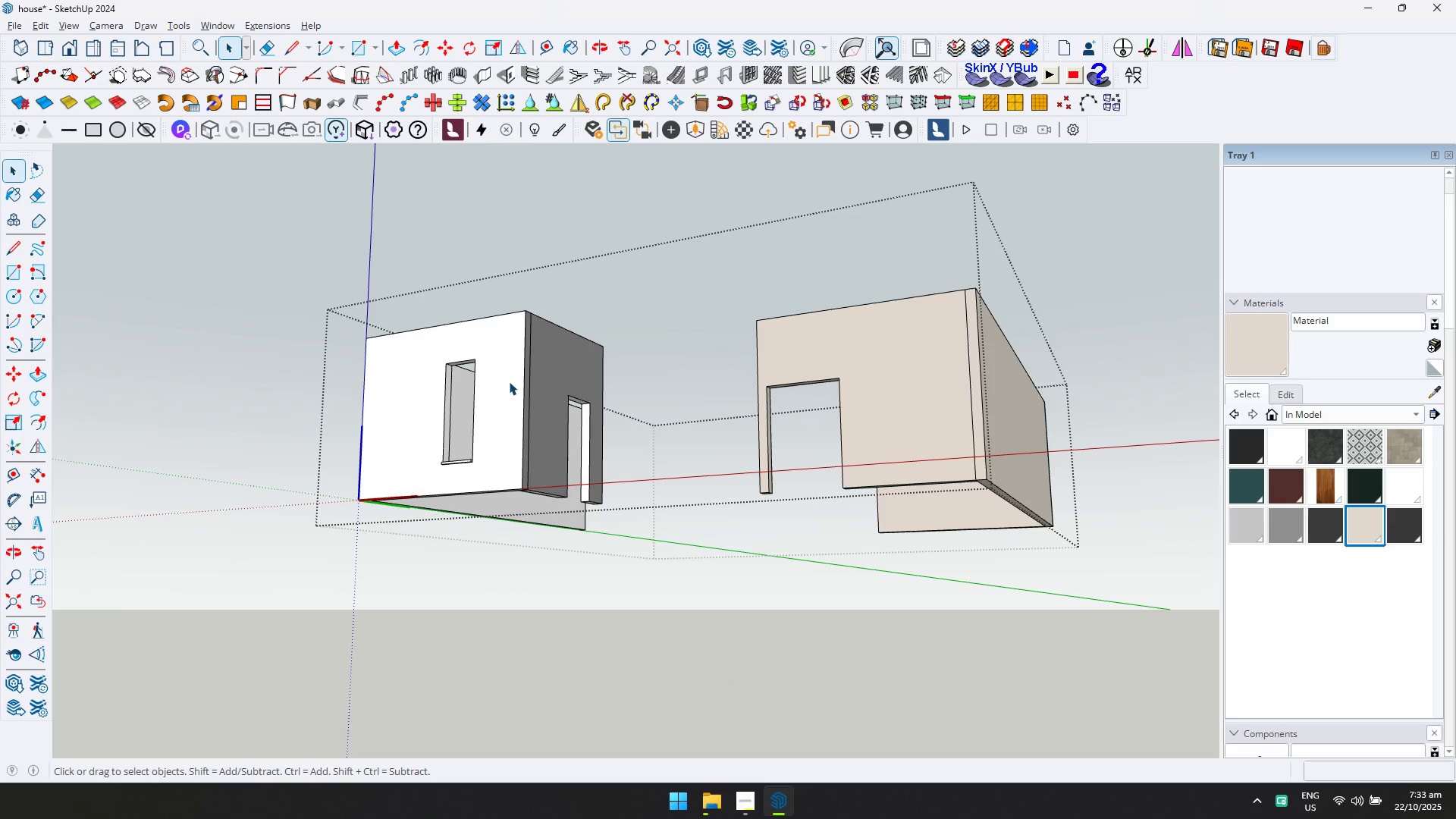 
triple_click([509, 381])
 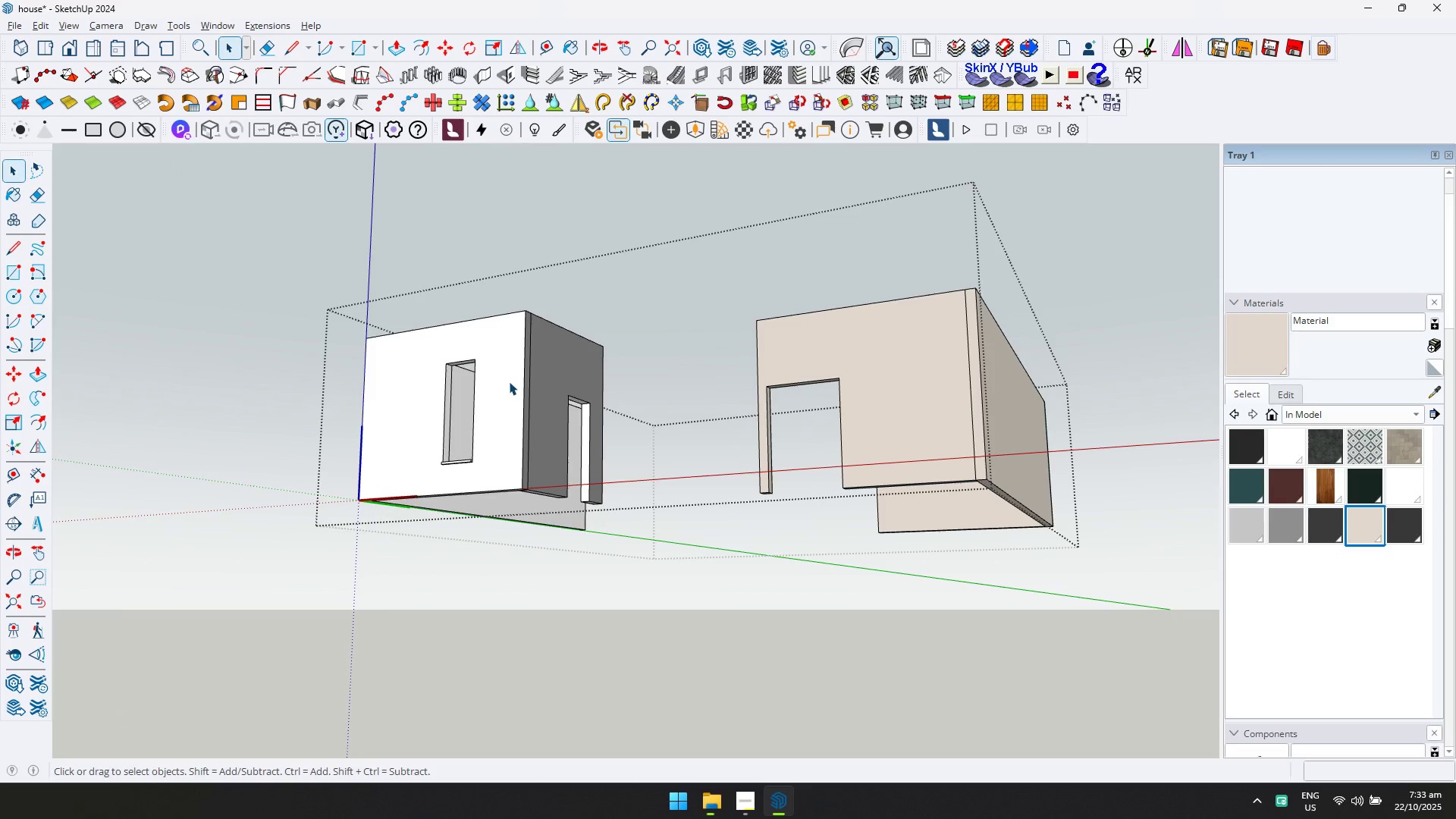 
triple_click([509, 381])
 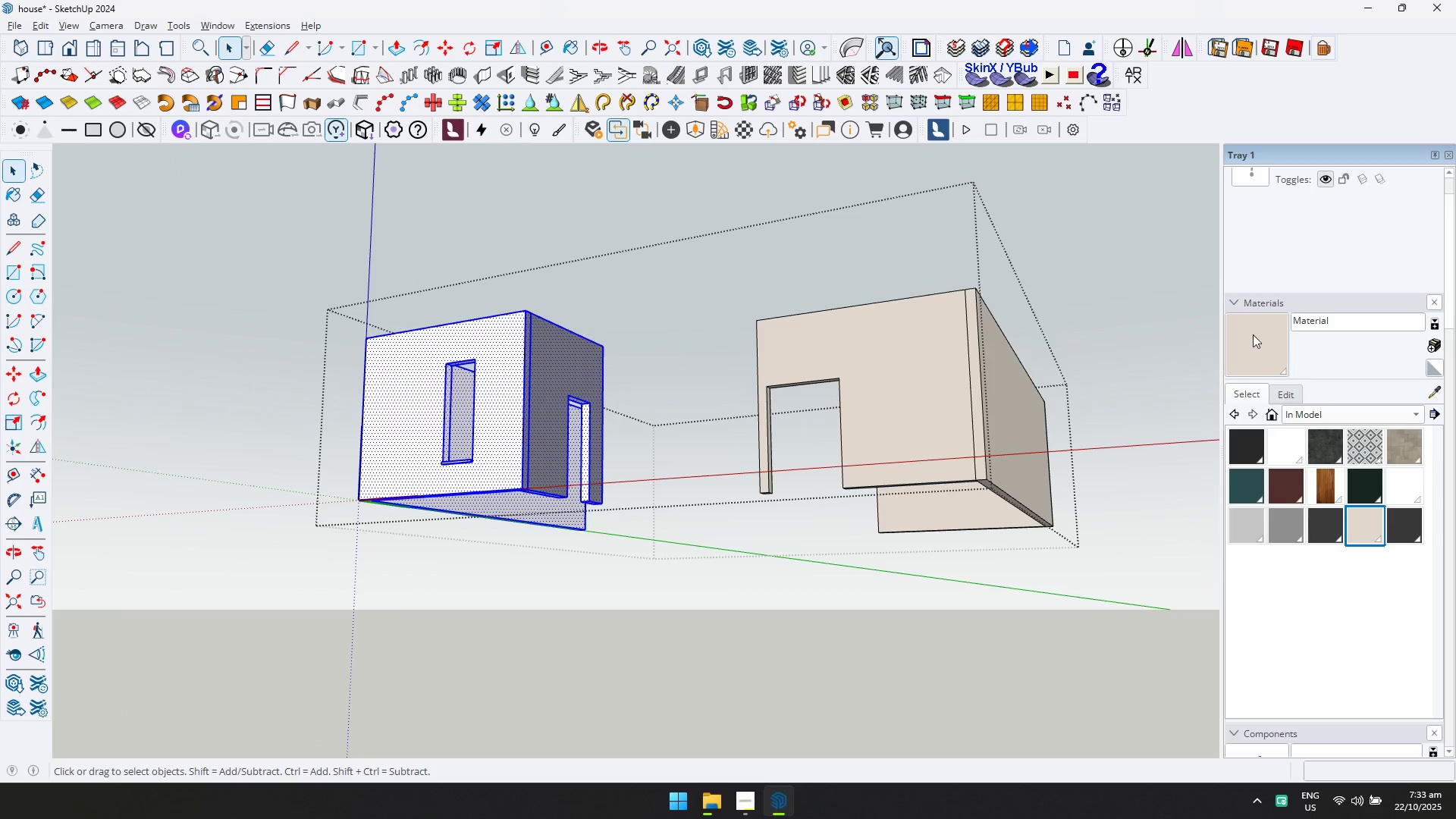 
left_click([1257, 342])
 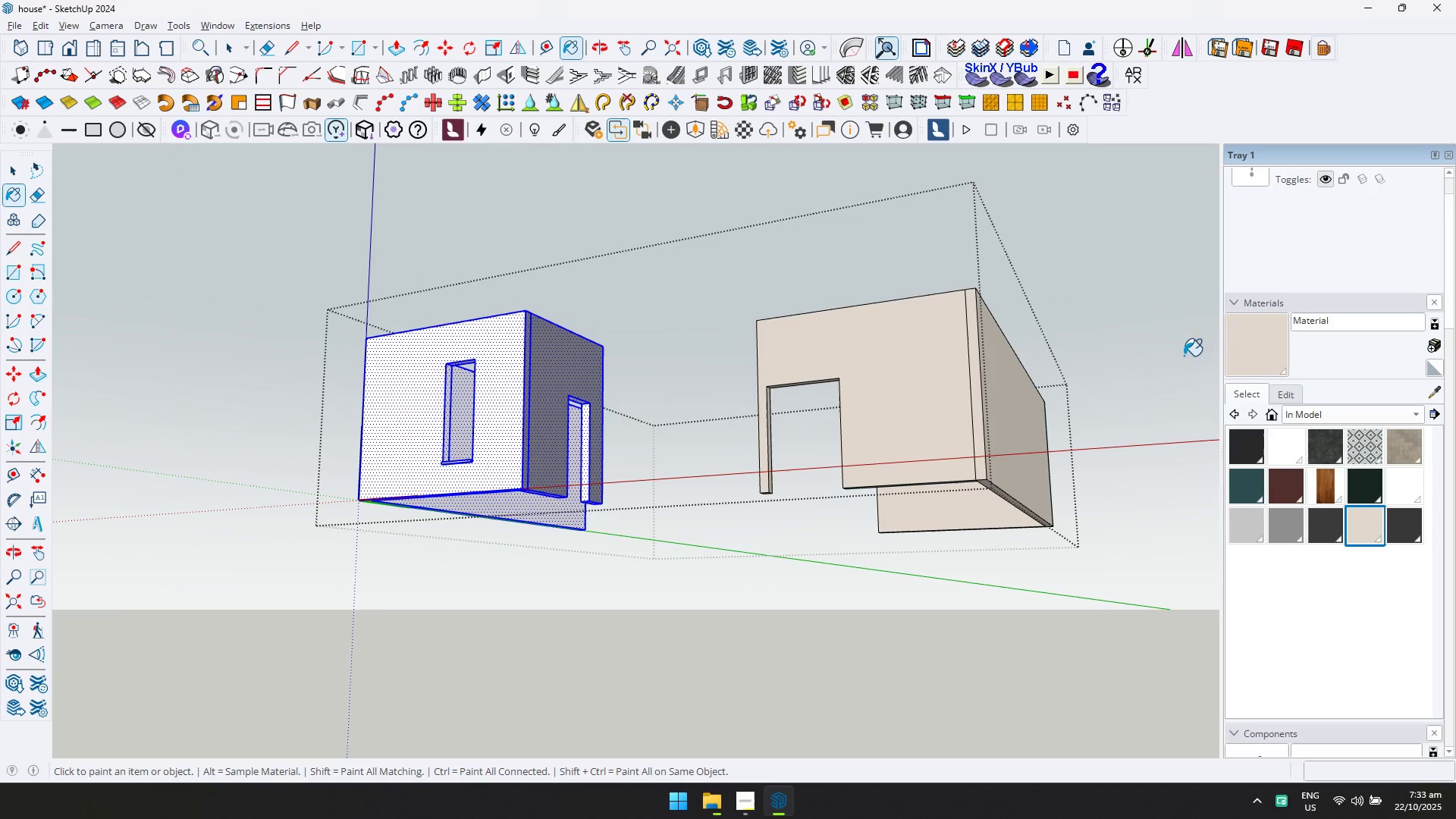 
hold_key(key=ControlLeft, duration=0.52)
left_click([557, 389])
 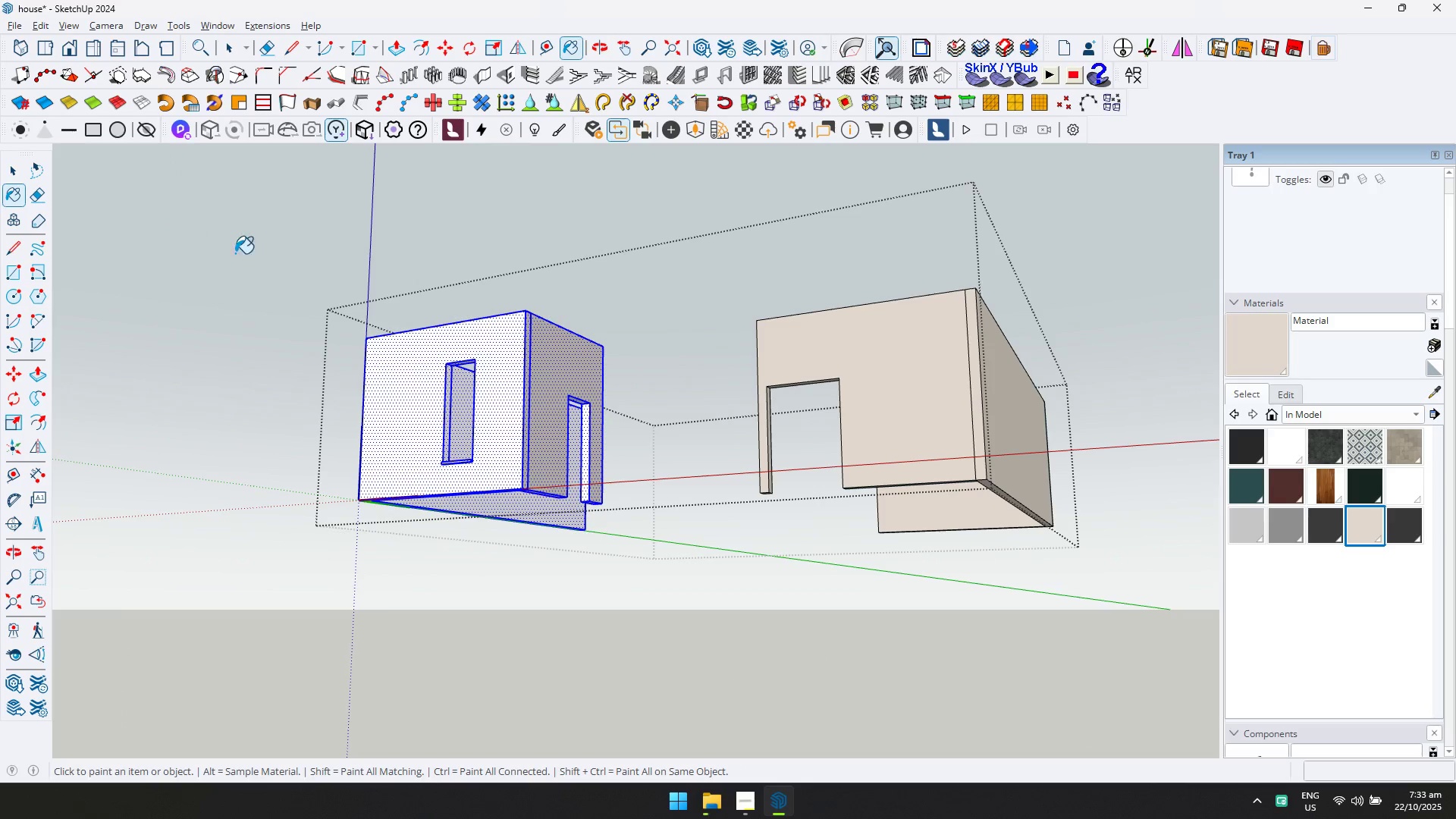 
hold_key(key=ControlLeft, duration=0.63)
 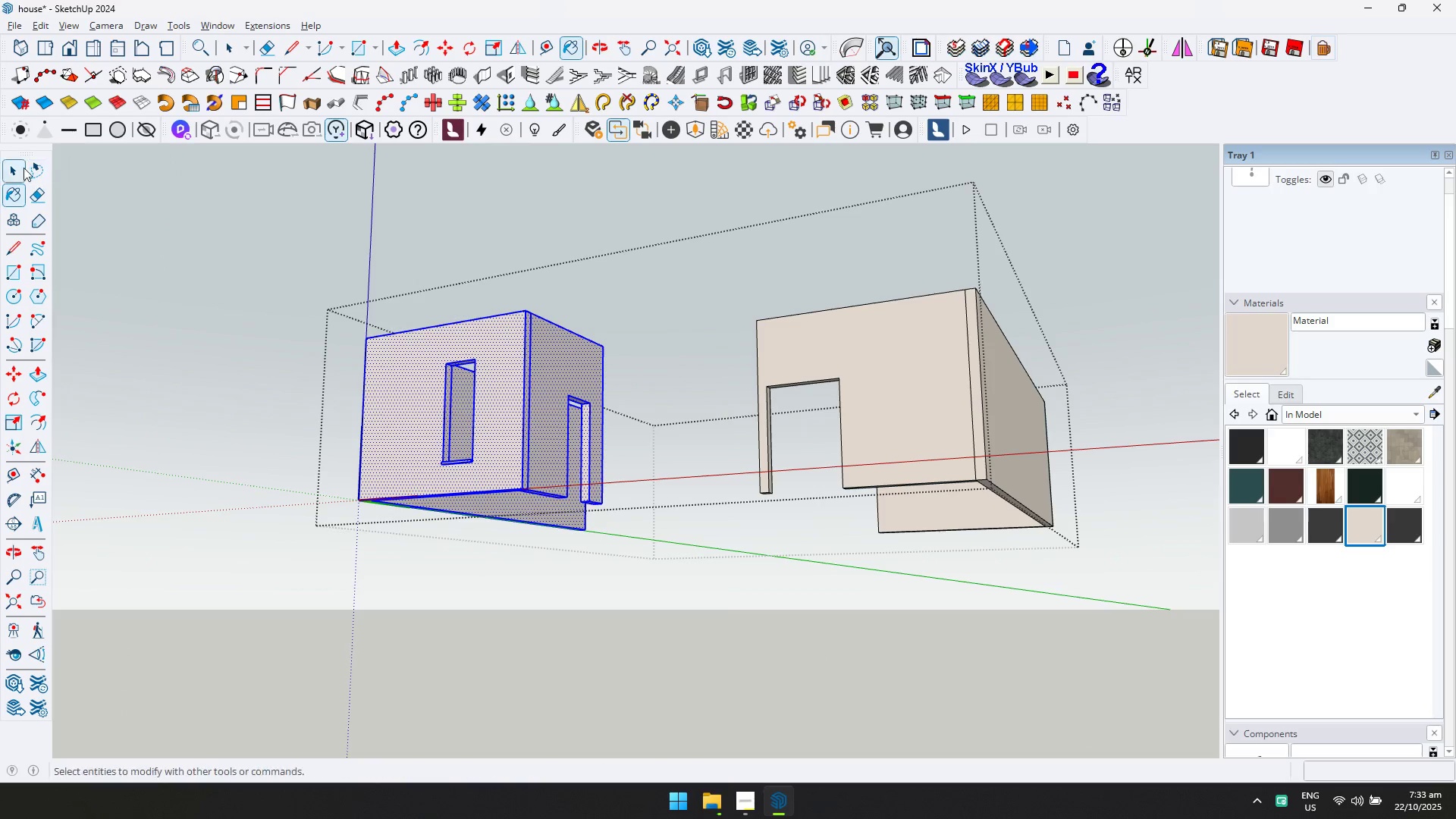 
left_click([20, 168])
 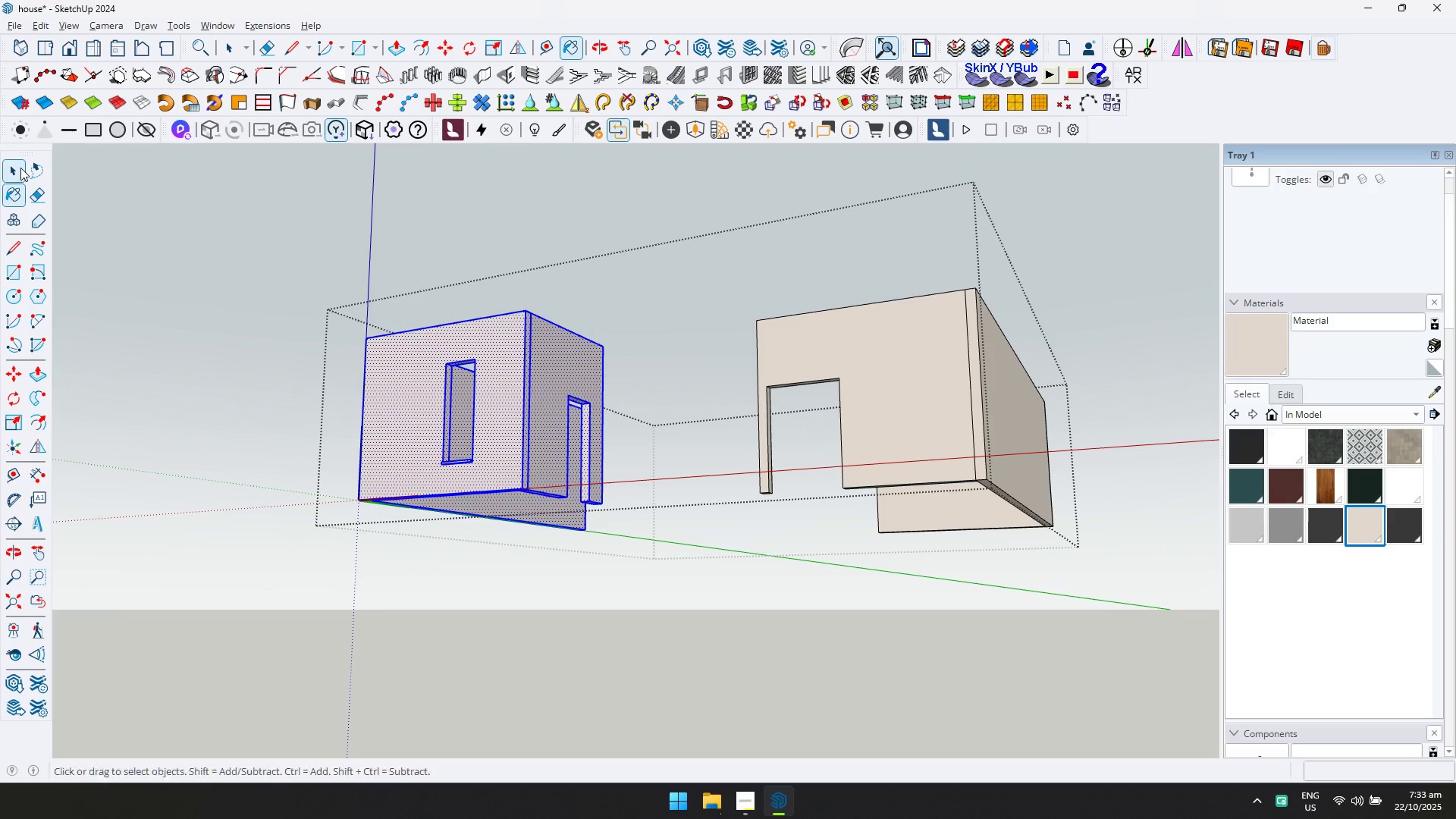 
key(Escape)
 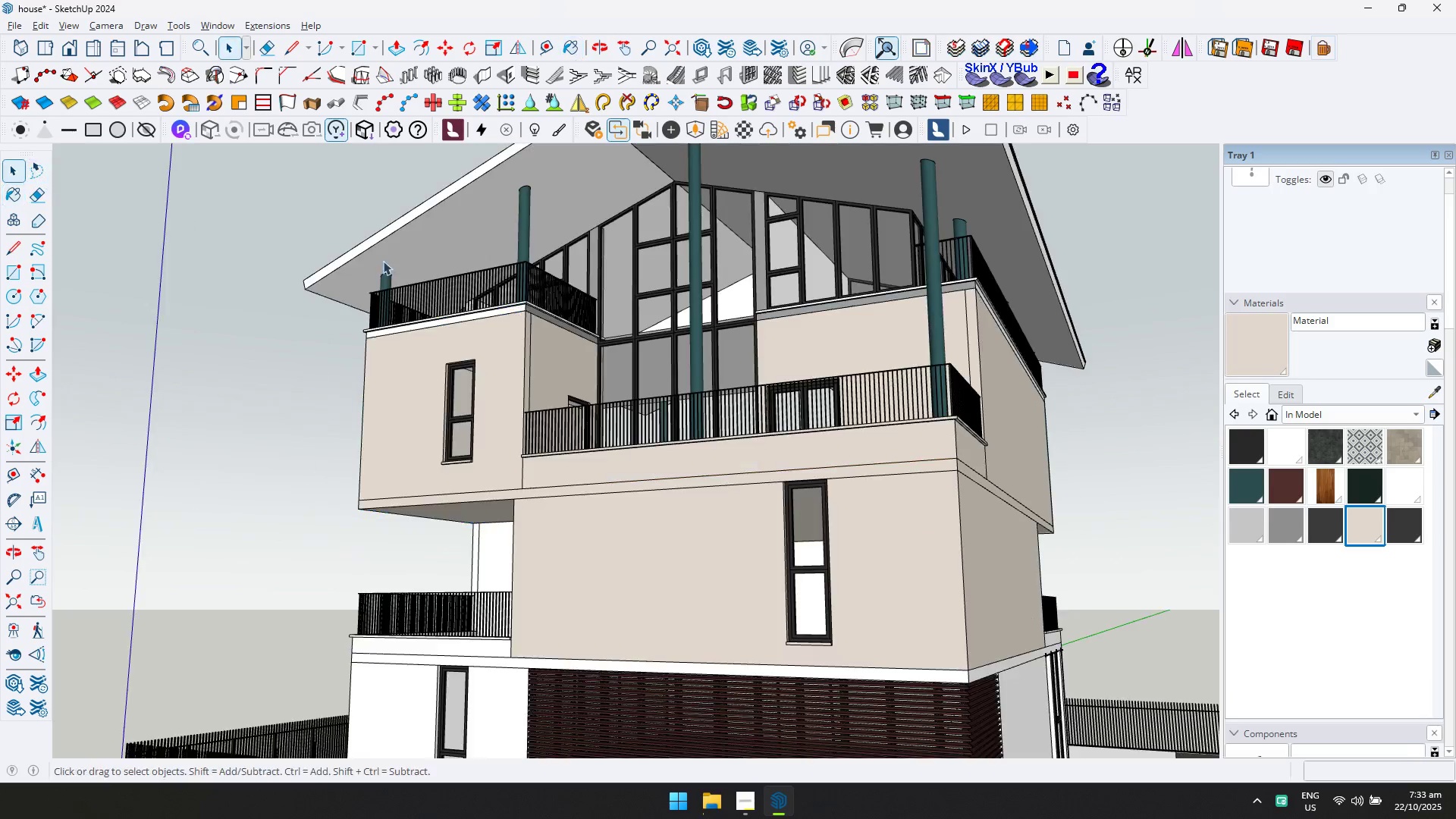 
key(Escape)
 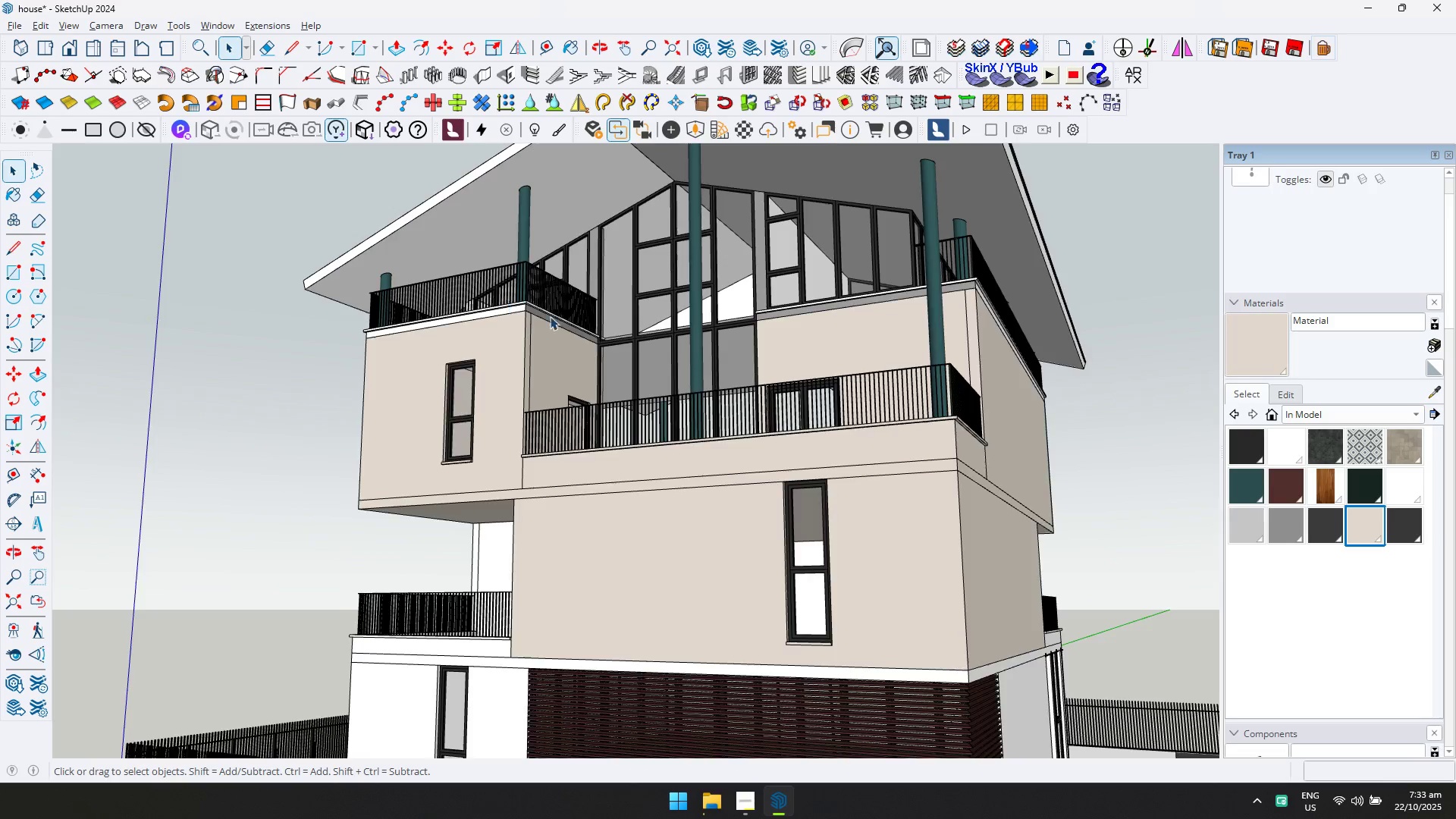 
scroll: coordinate [536, 309], scroll_direction: up, amount: 11.0
 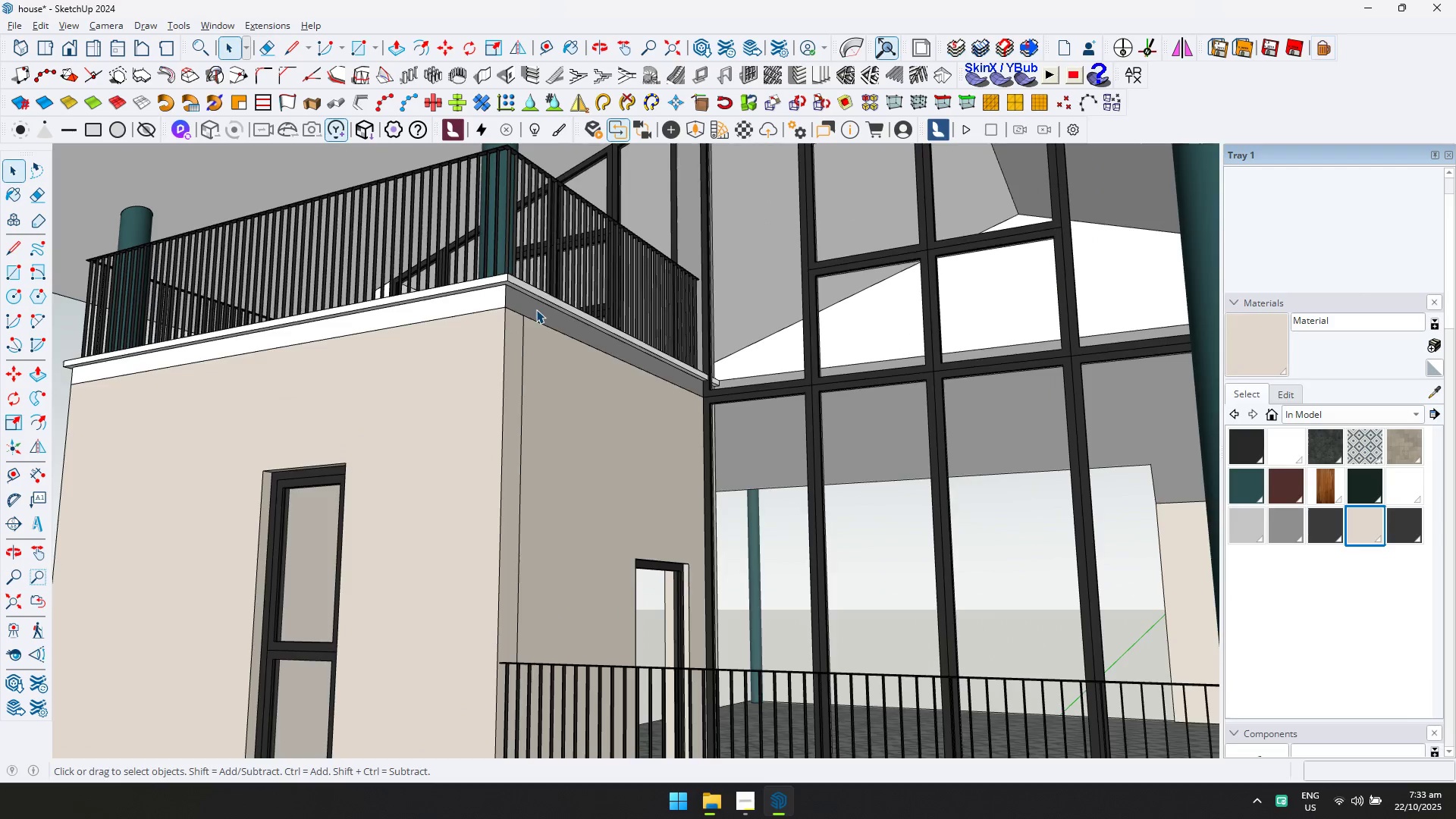 
double_click([536, 309])
 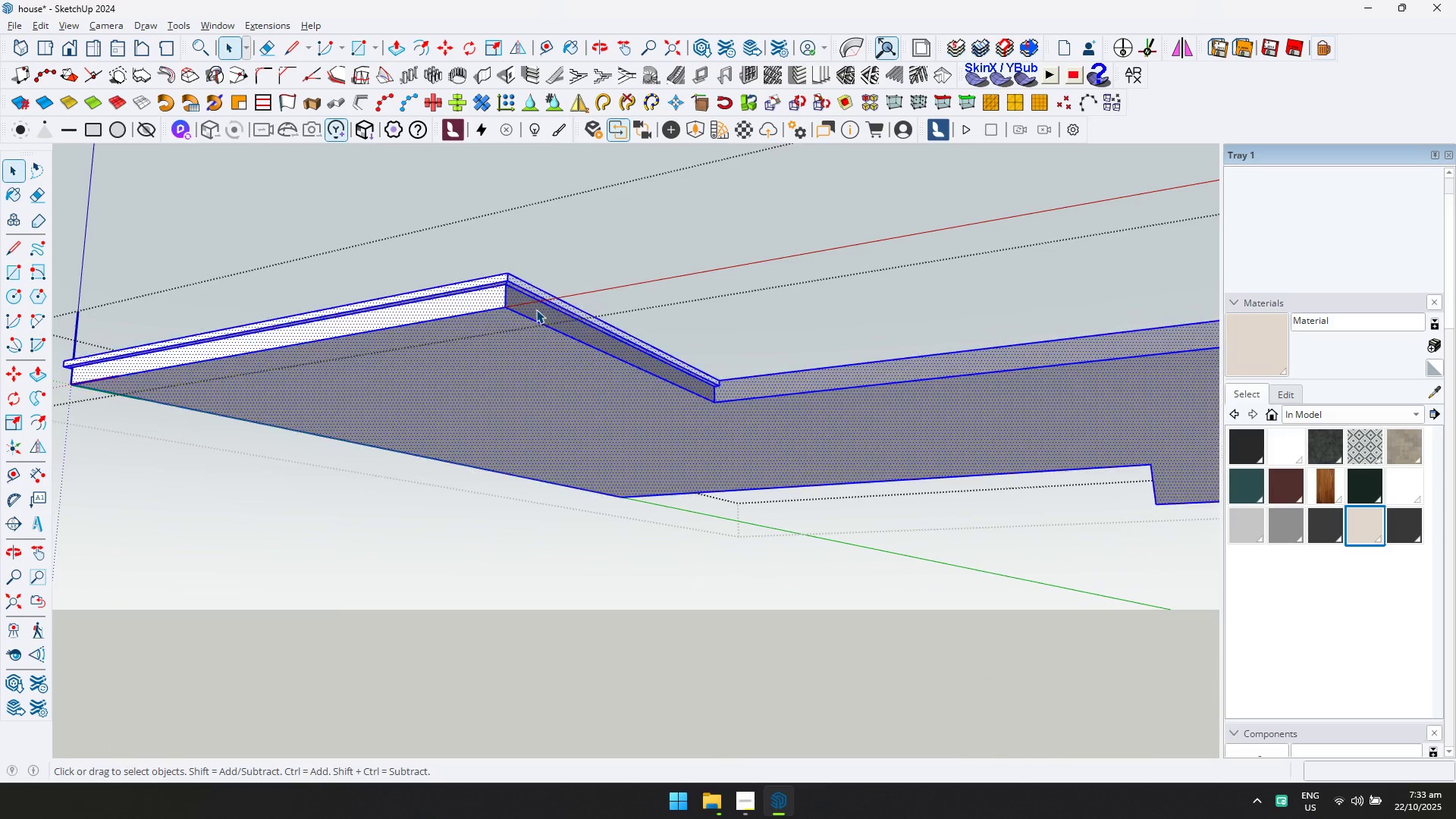 
triple_click([536, 309])
 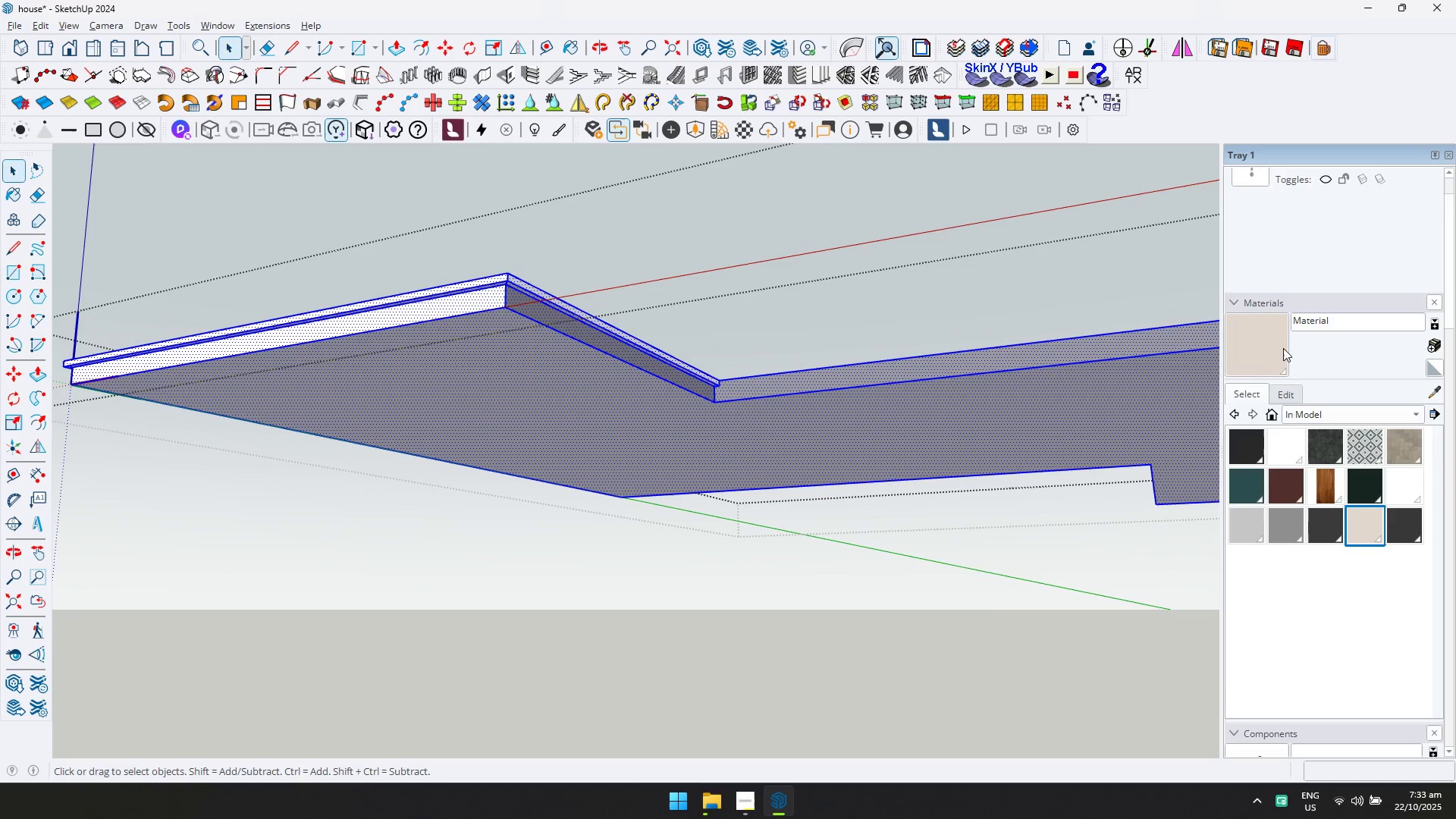 
left_click([1218, 364])
 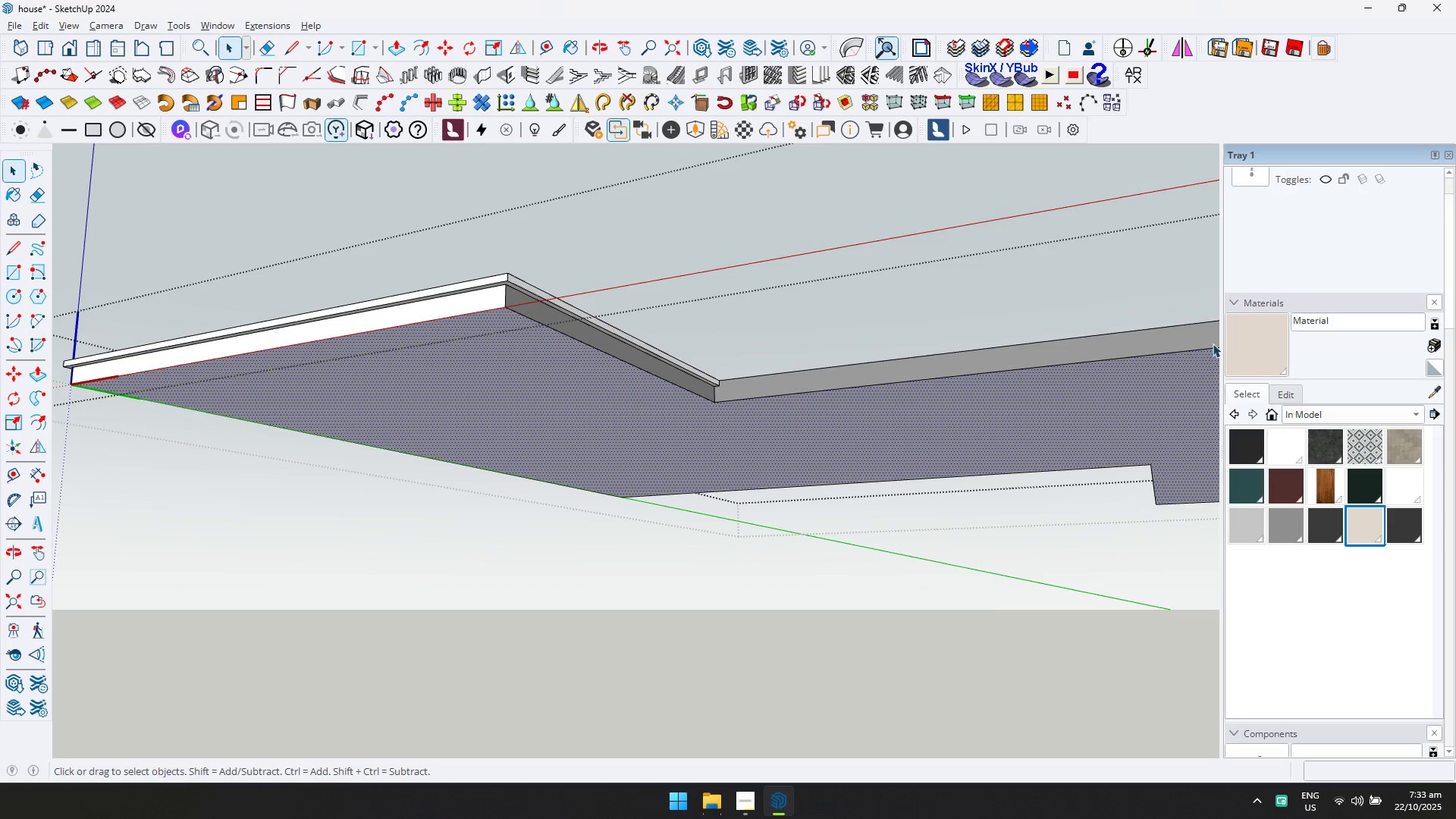 
left_click([1241, 336])
 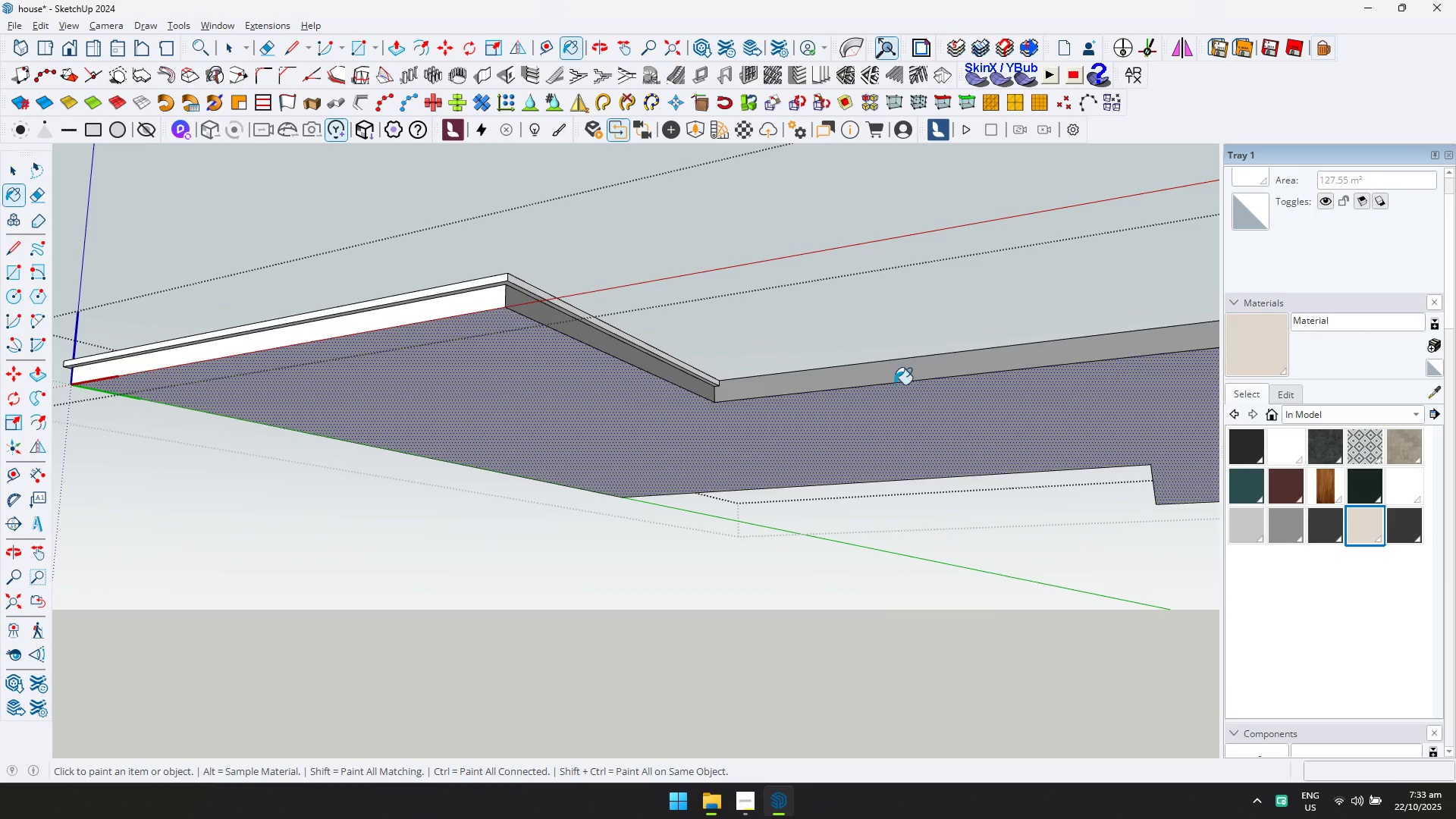 
hold_key(key=ControlLeft, duration=0.35)
double_click([660, 383])
 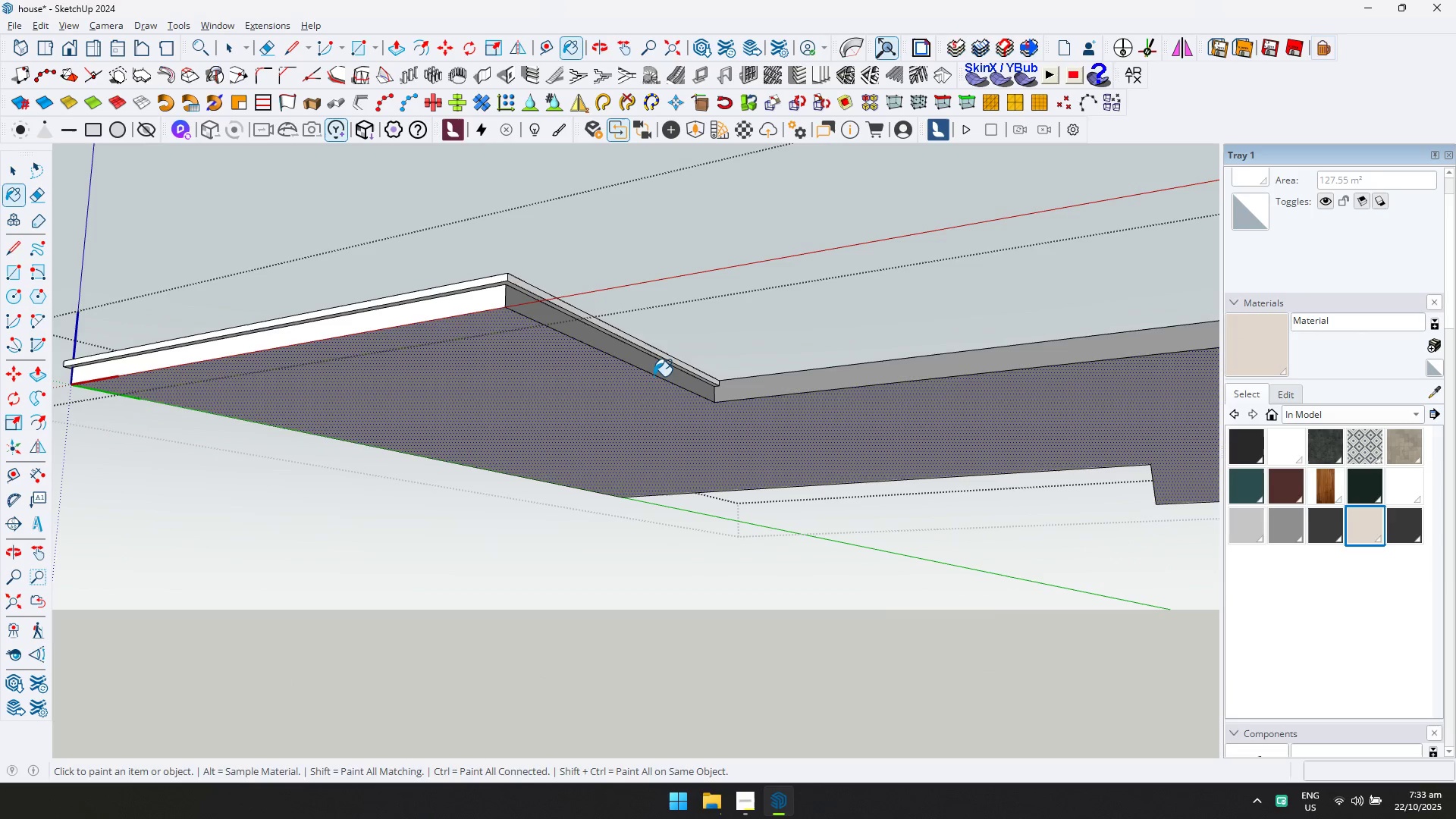 
hold_key(key=ControlLeft, duration=0.36)
triple_click([633, 358])
 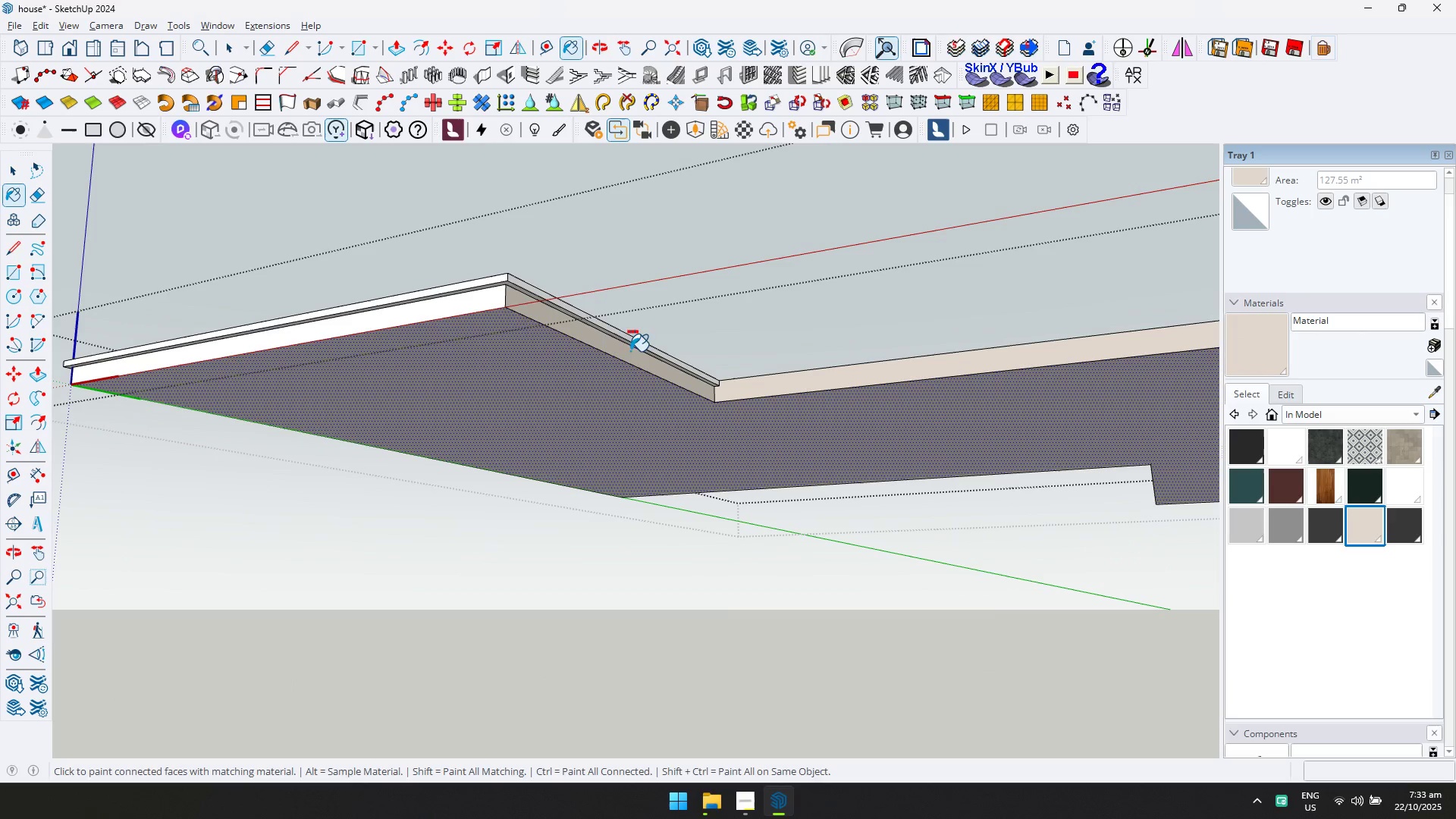 
hold_key(key=ControlLeft, duration=0.93)
double_click([494, 279])
 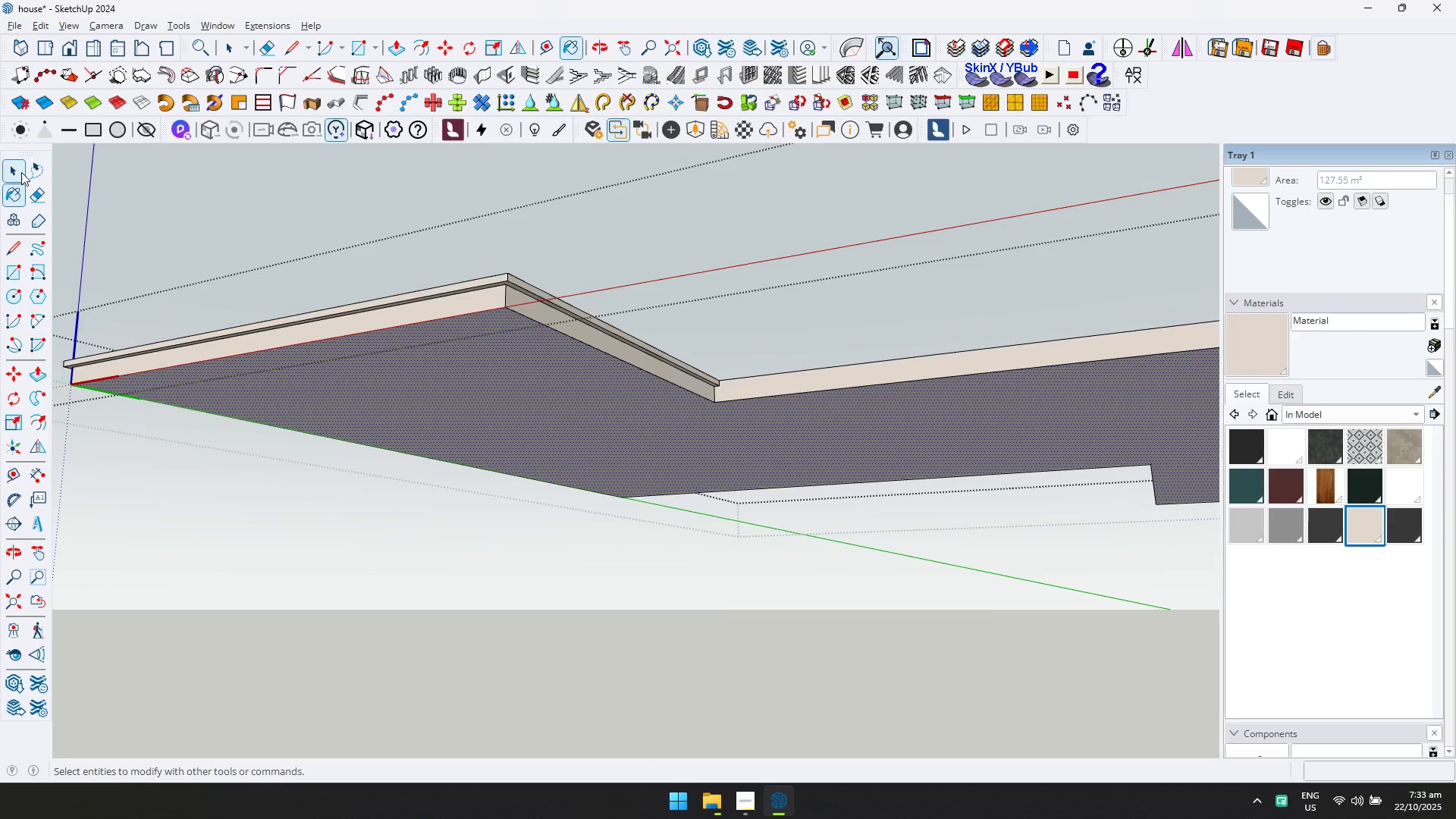 
left_click([17, 175])
 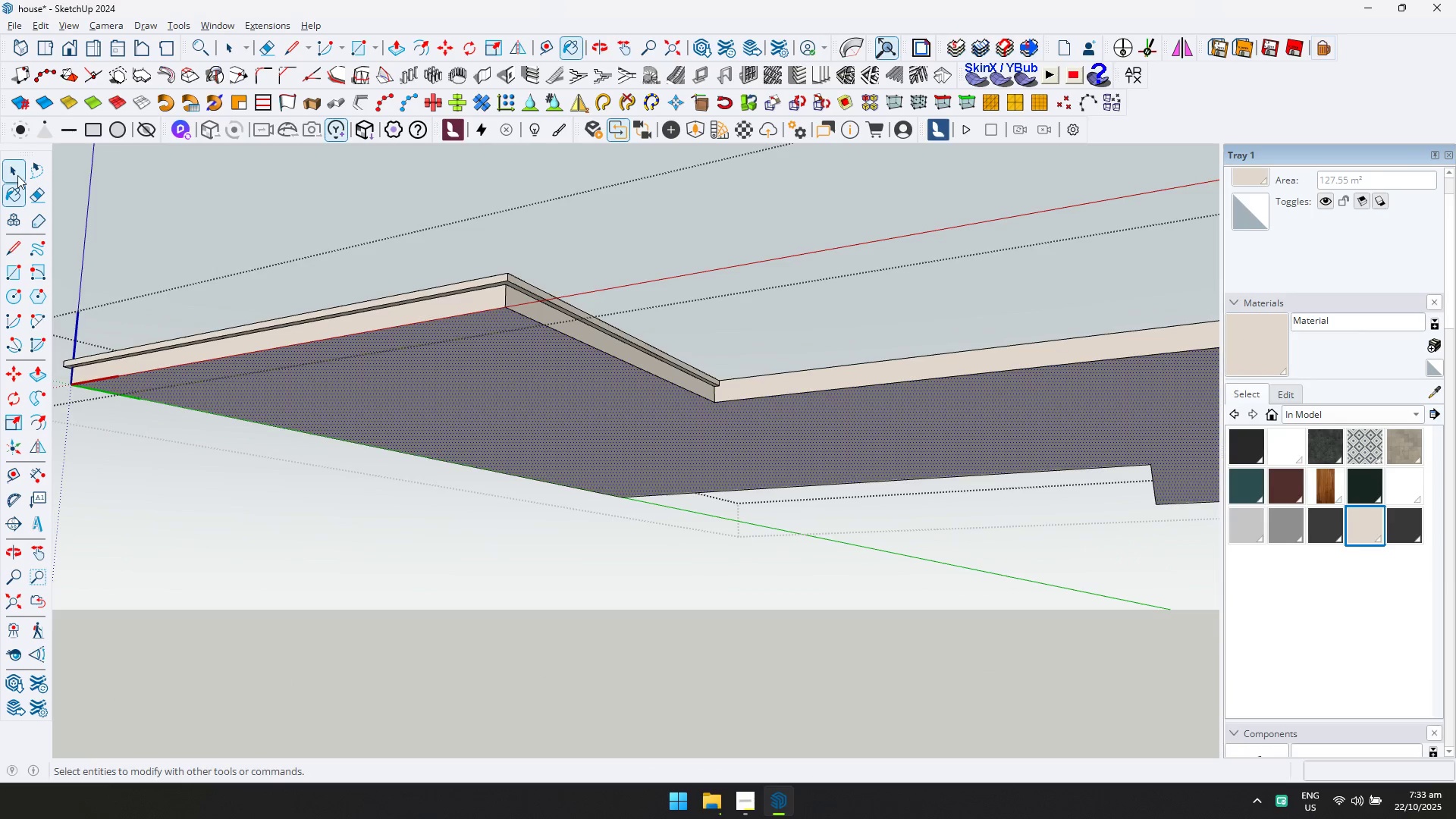 
key(Escape)
 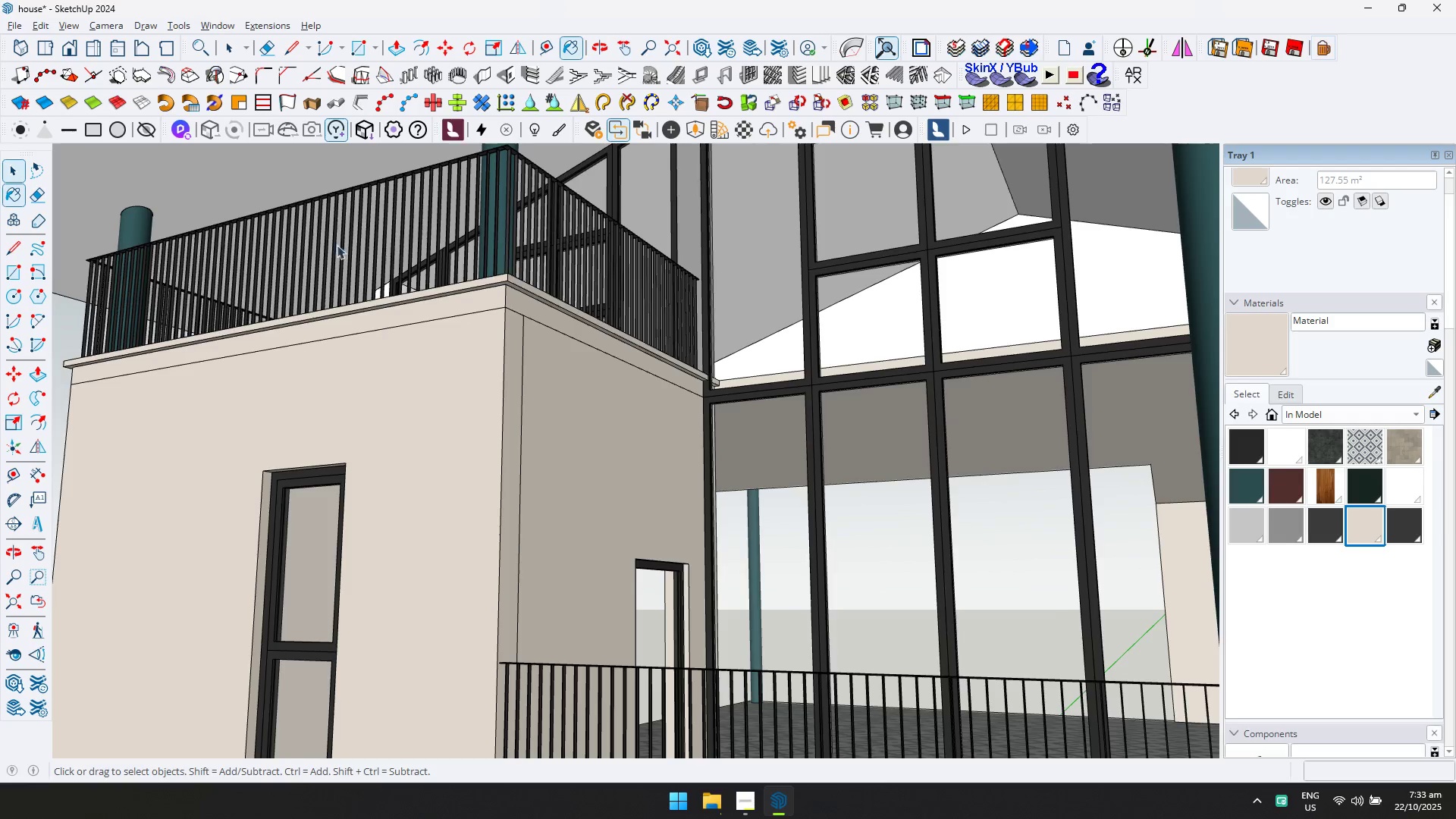 
key(Escape)
 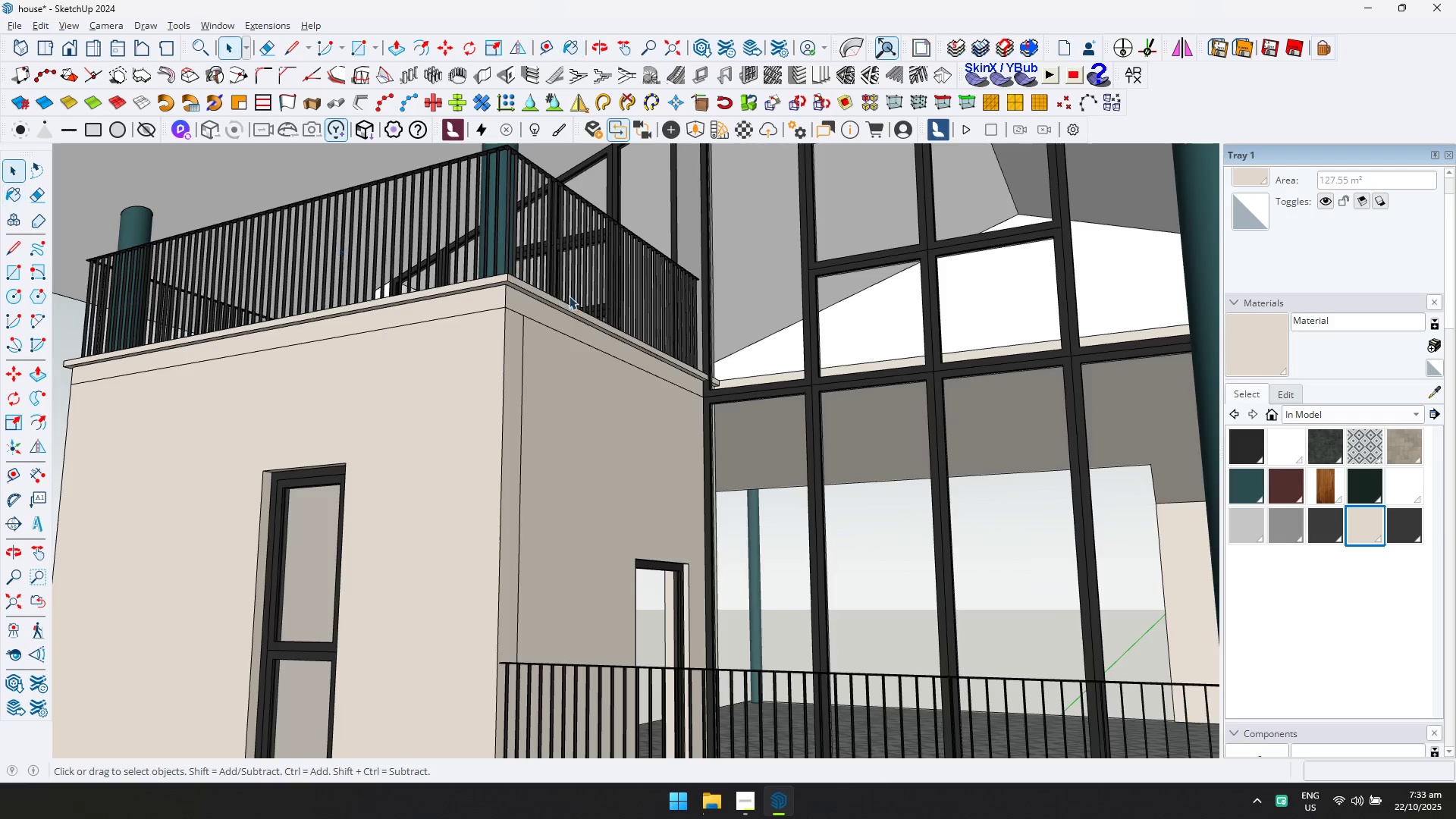 
scroll: coordinate [638, 325], scroll_direction: down, amount: 13.0
 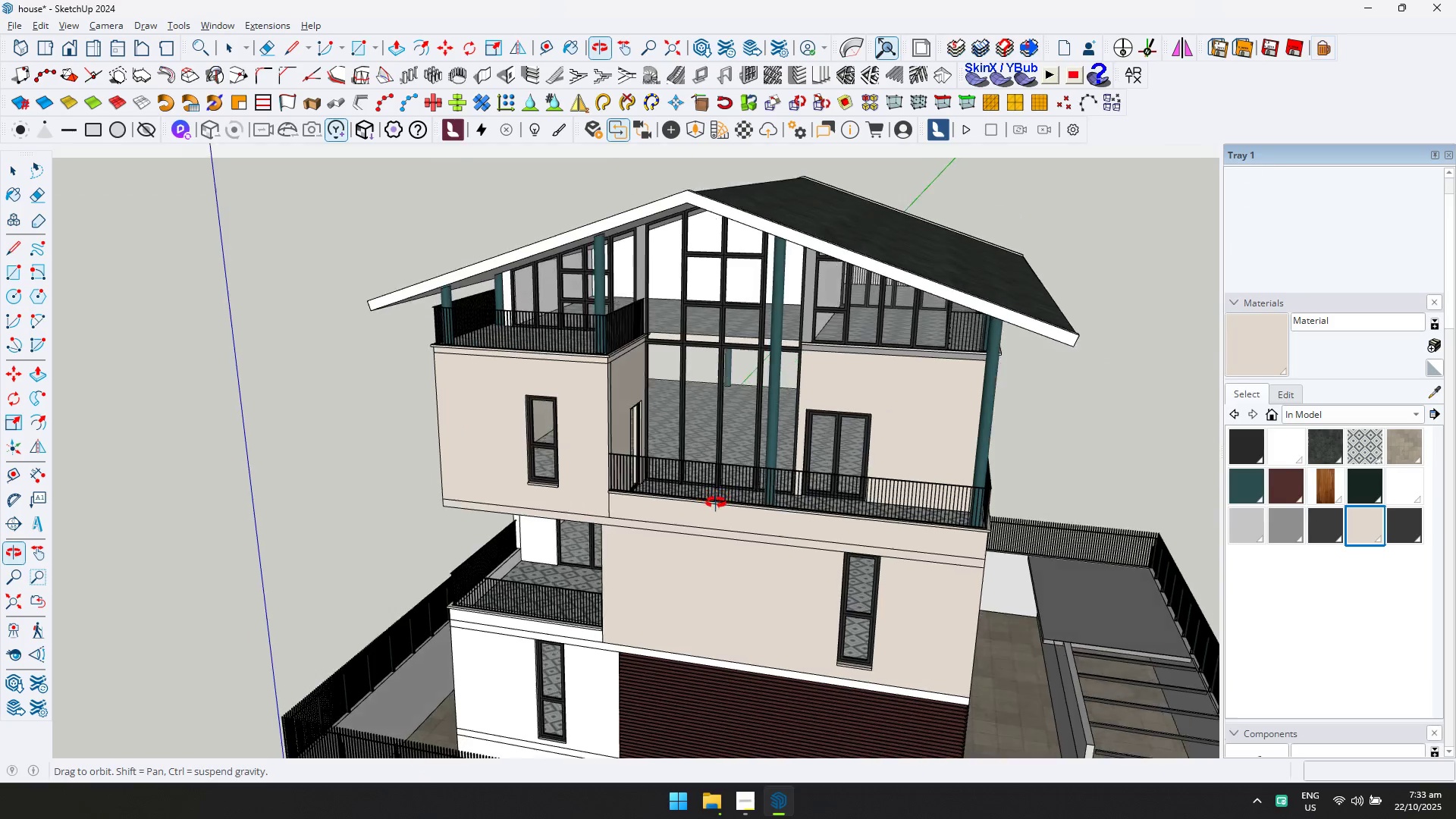 
key(Escape)
 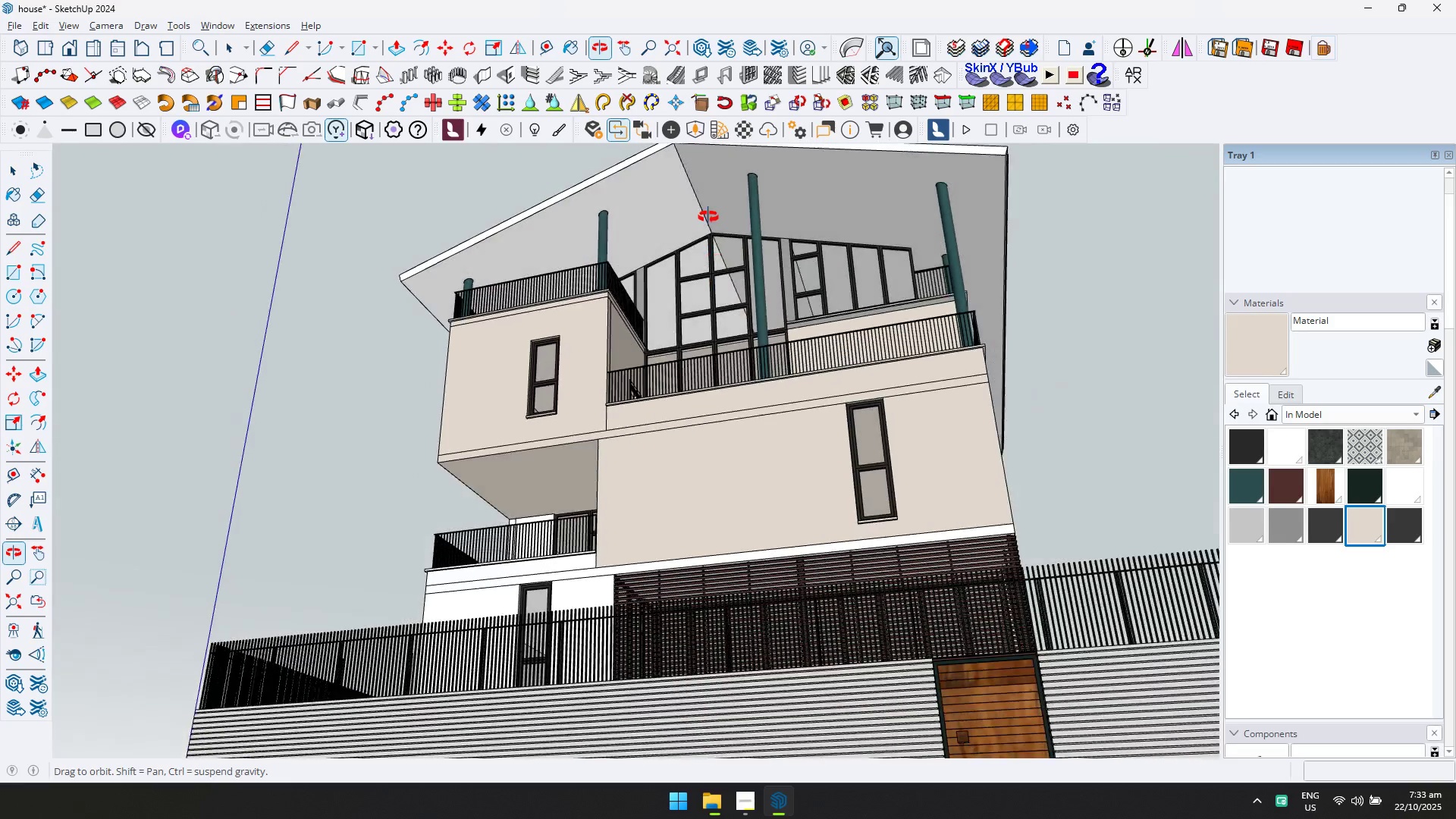 
key(Shift+ShiftLeft)
 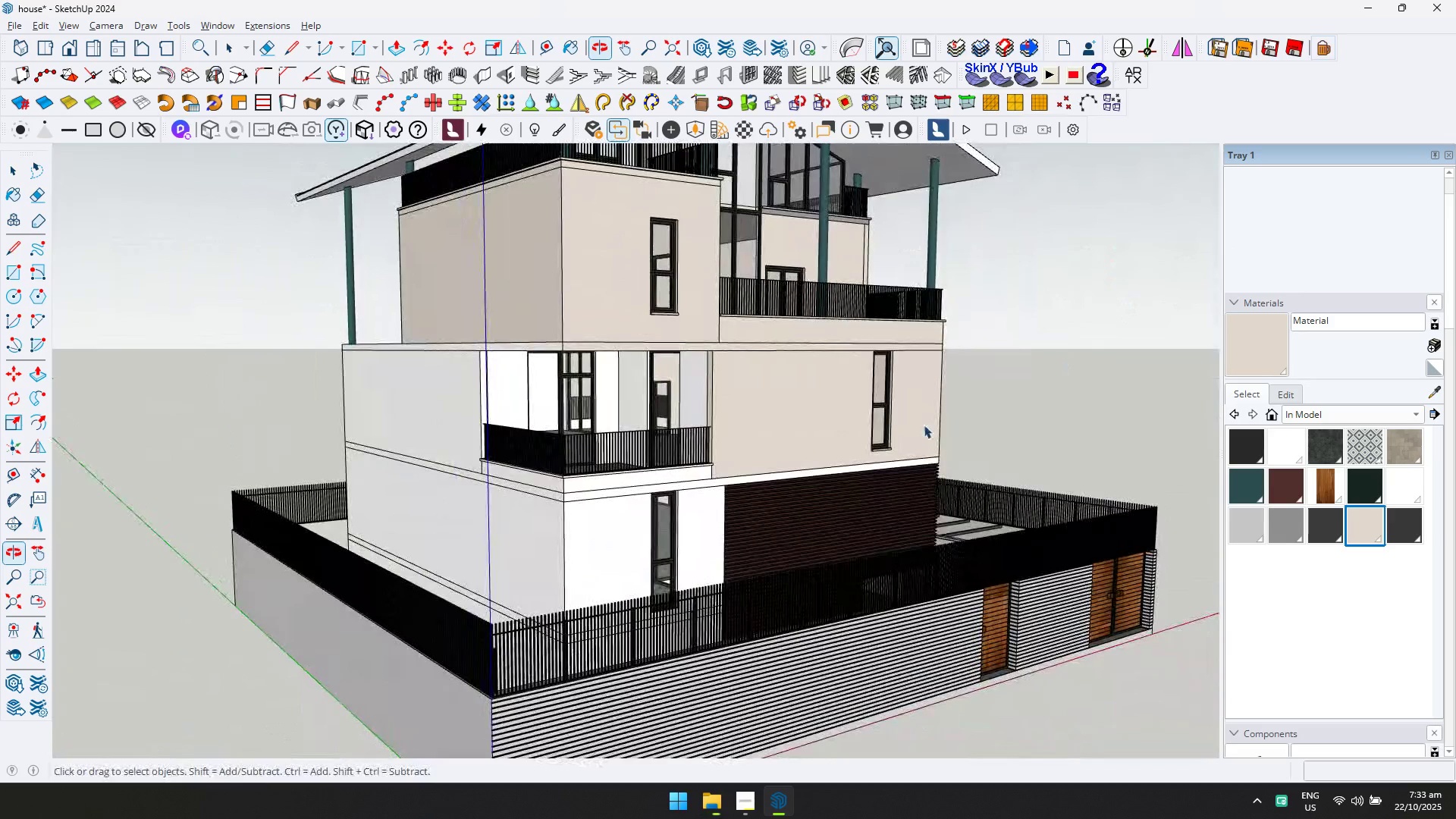 
key(Shift+ShiftLeft)
 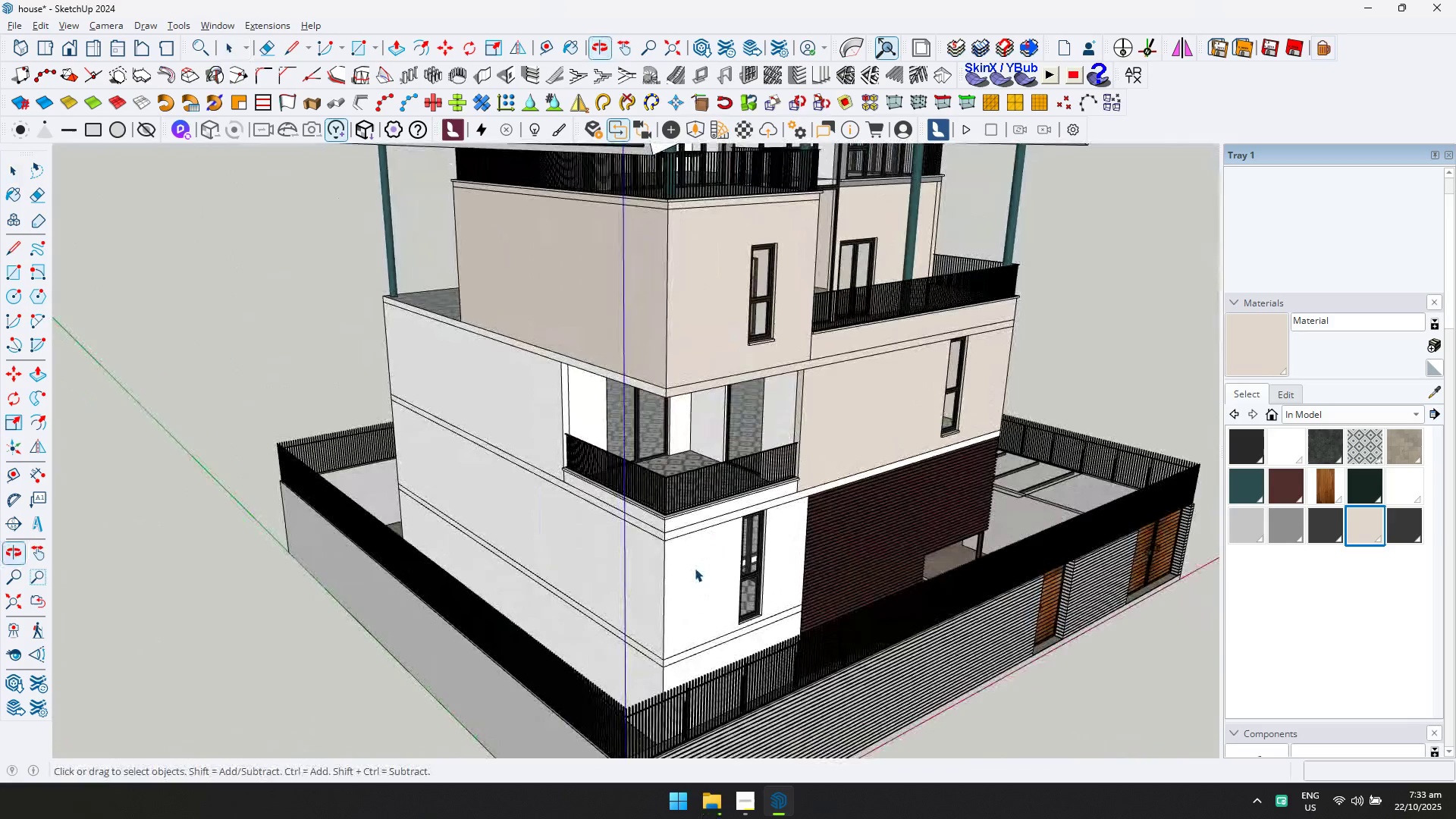 
double_click([695, 568])
 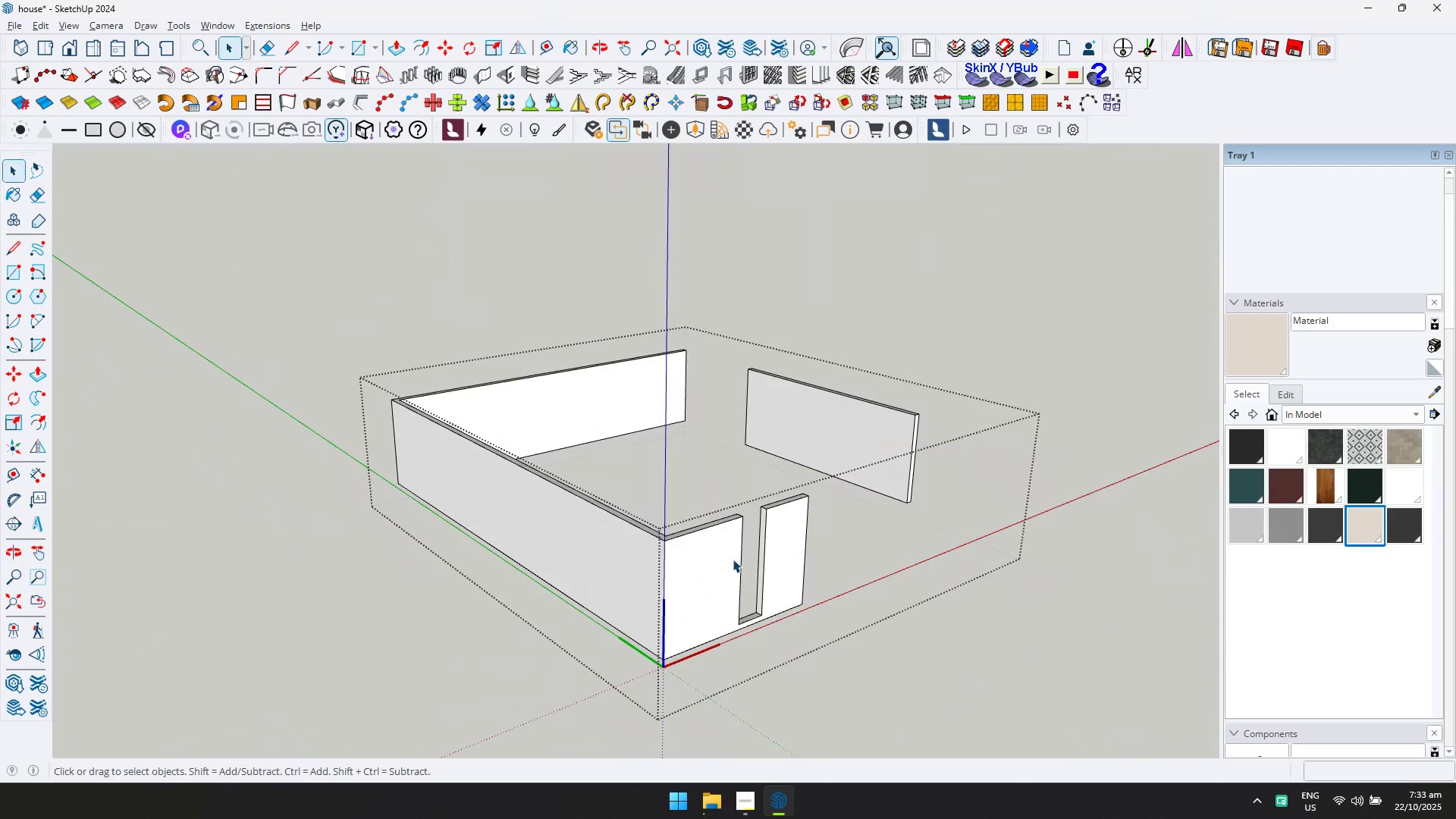 
key(Escape)
 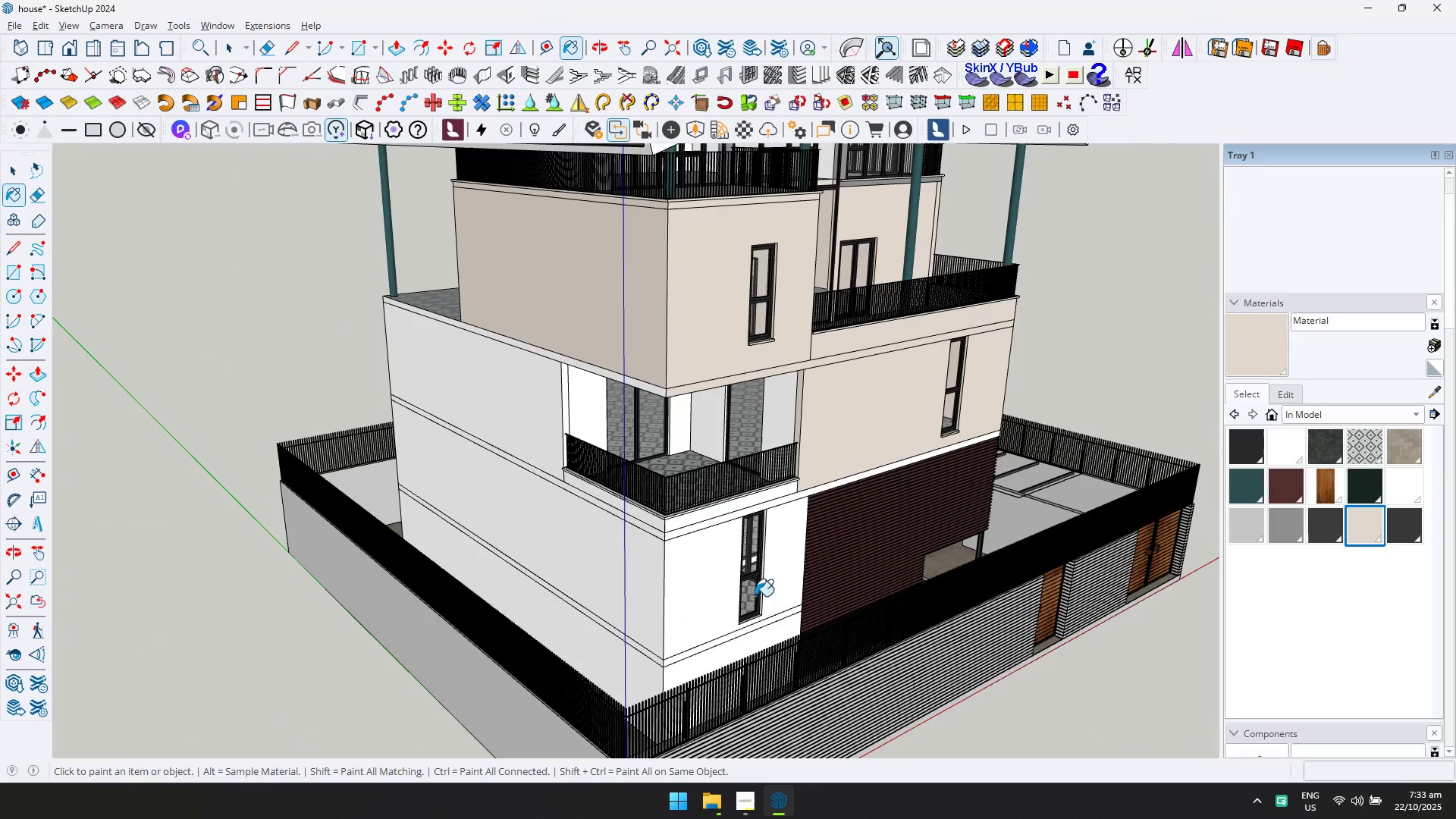 
double_click([722, 573])
 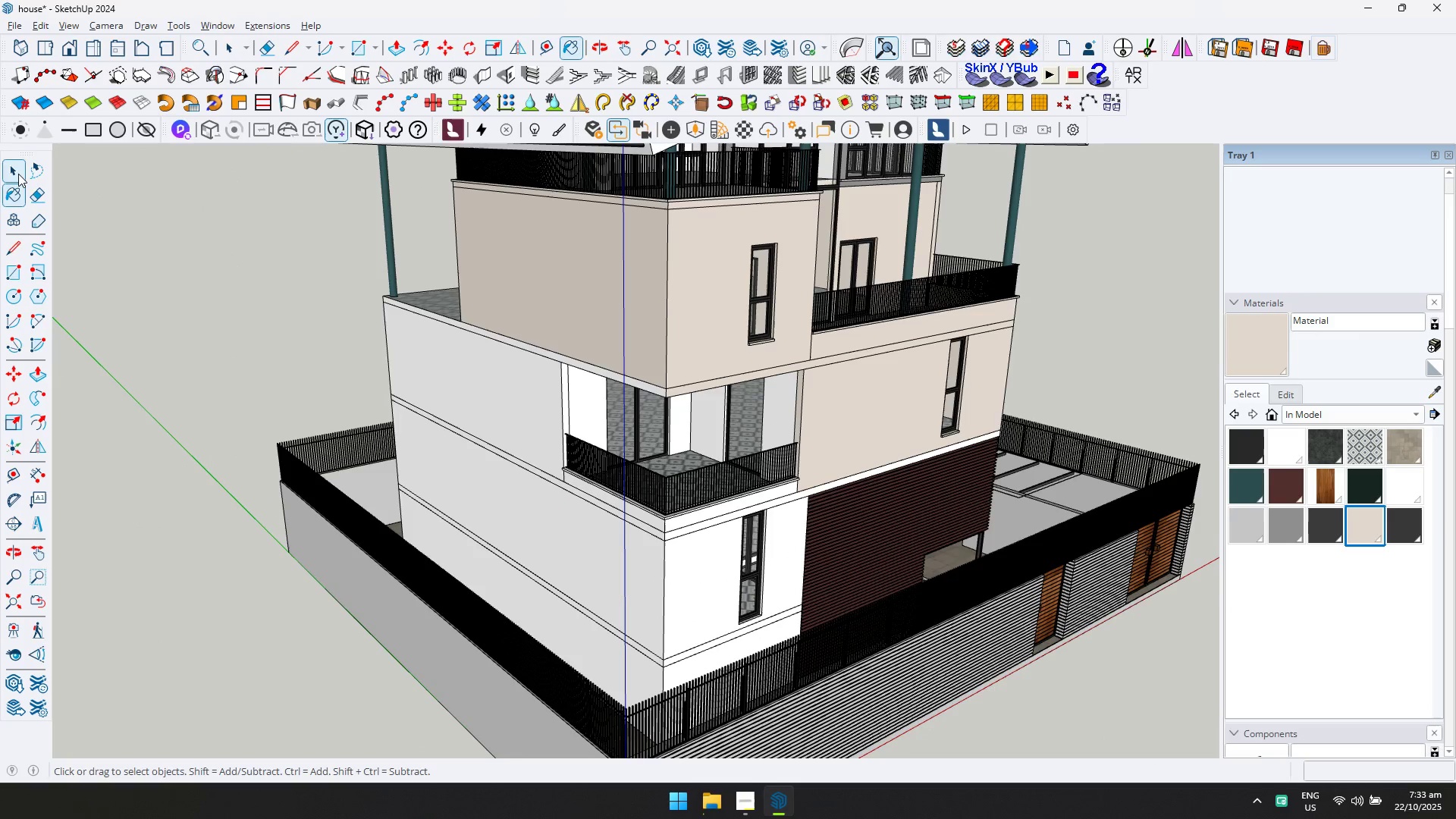 
double_click([600, 571])
 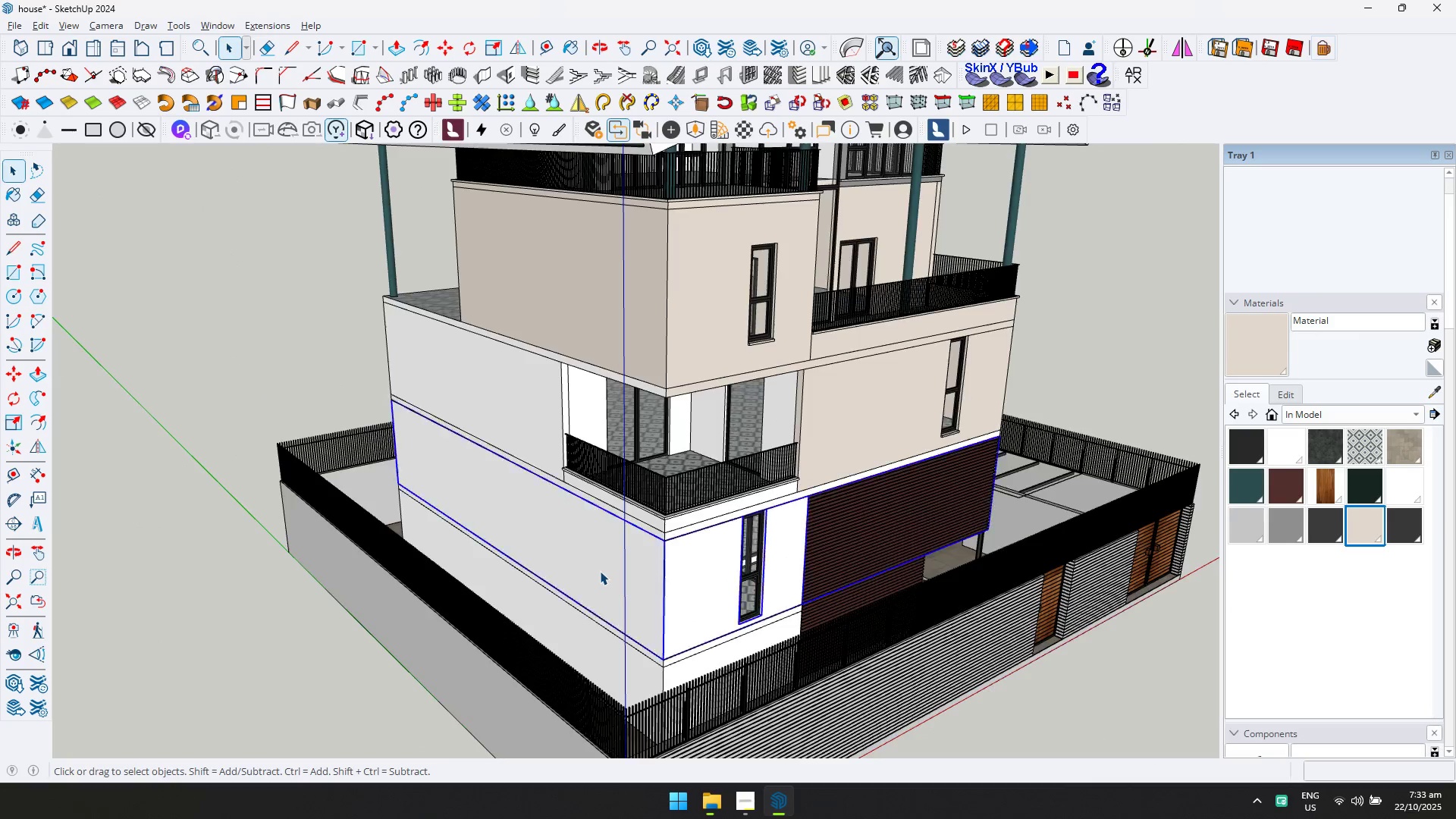 
triple_click([600, 571])
 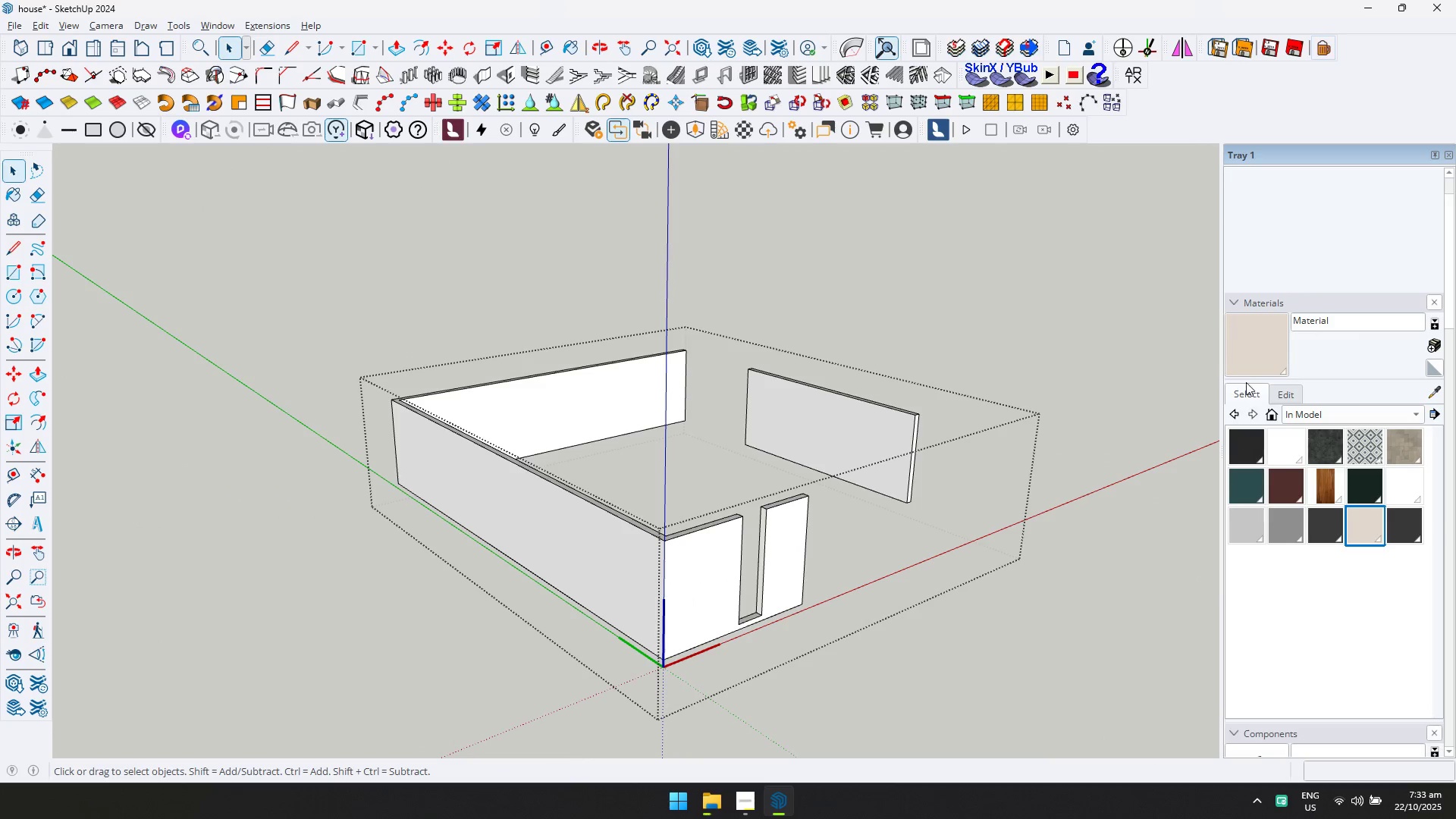 
hold_key(key=ControlLeft, duration=1.52)
triple_click([726, 557])
 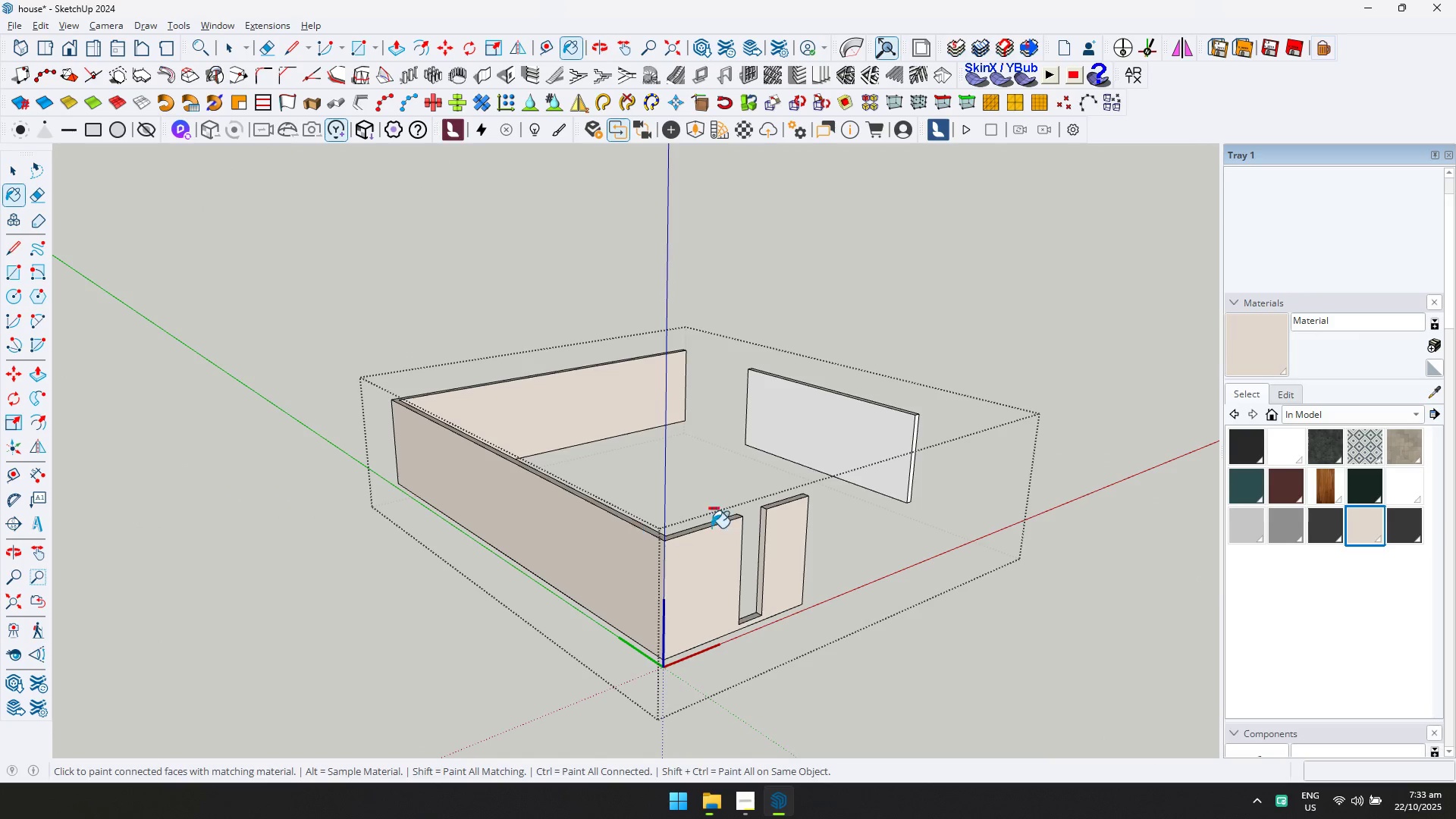 
left_click([834, 419])
 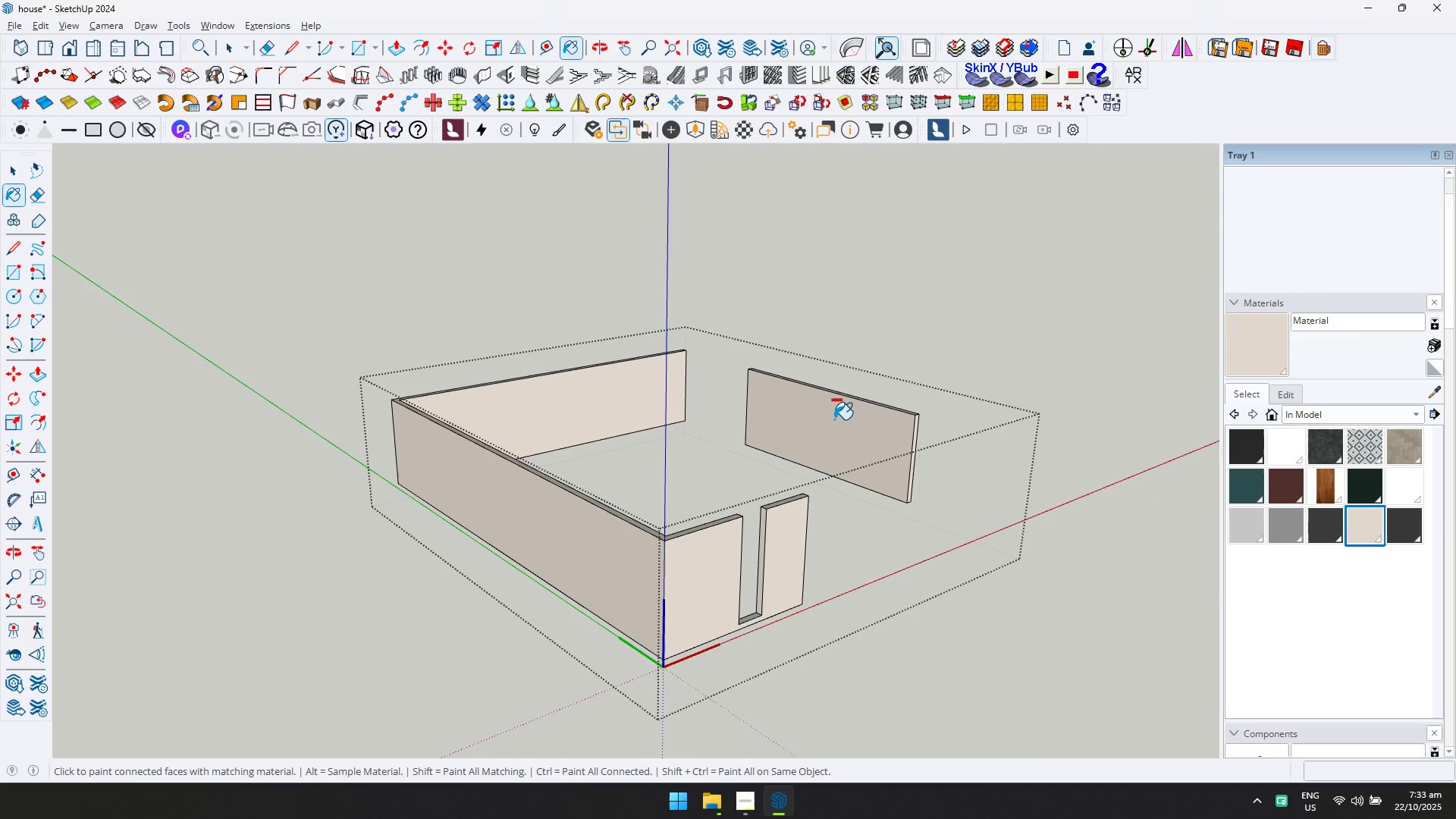 
key(Control+ControlLeft)
 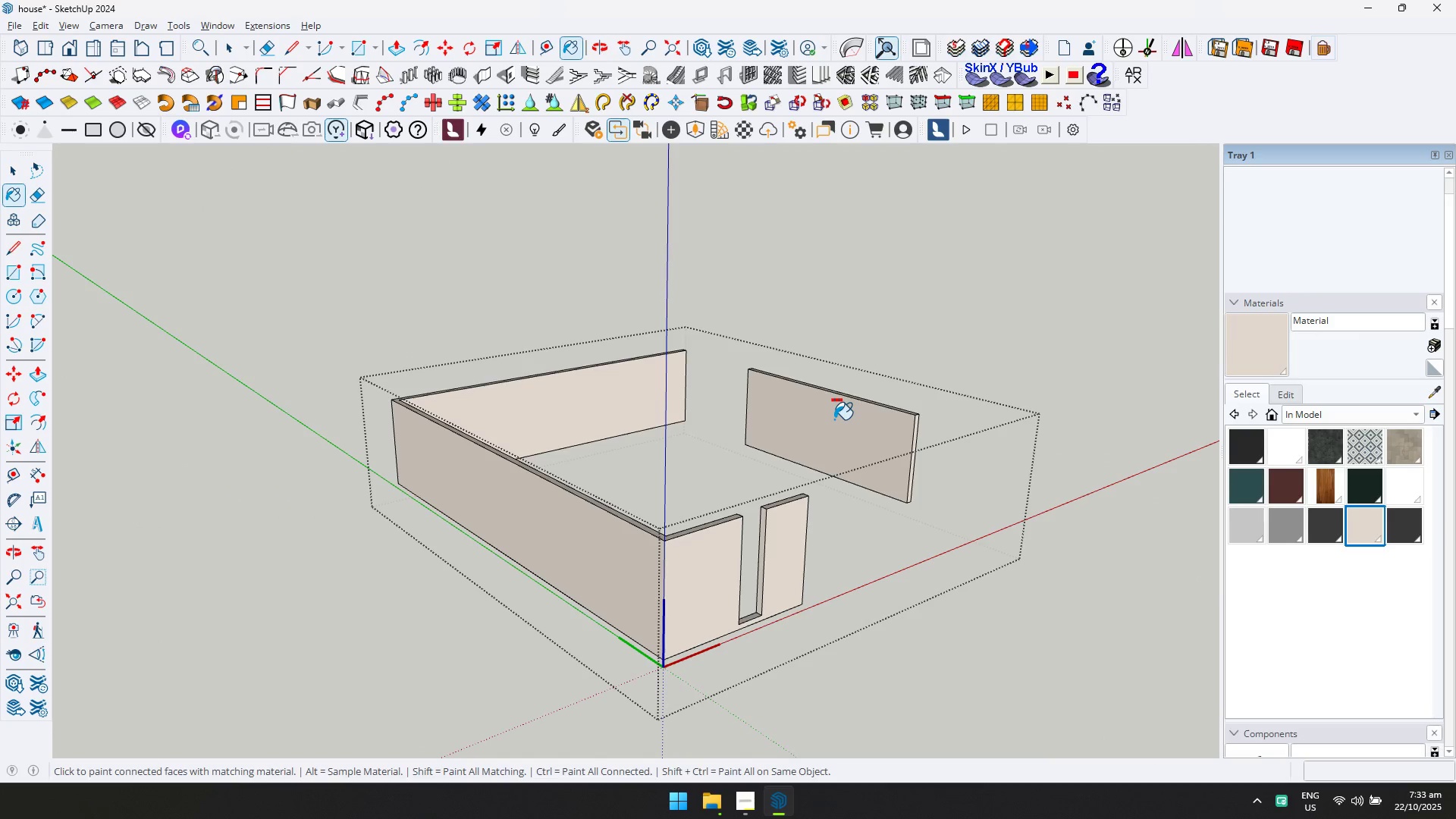 
key(Control+ControlLeft)
 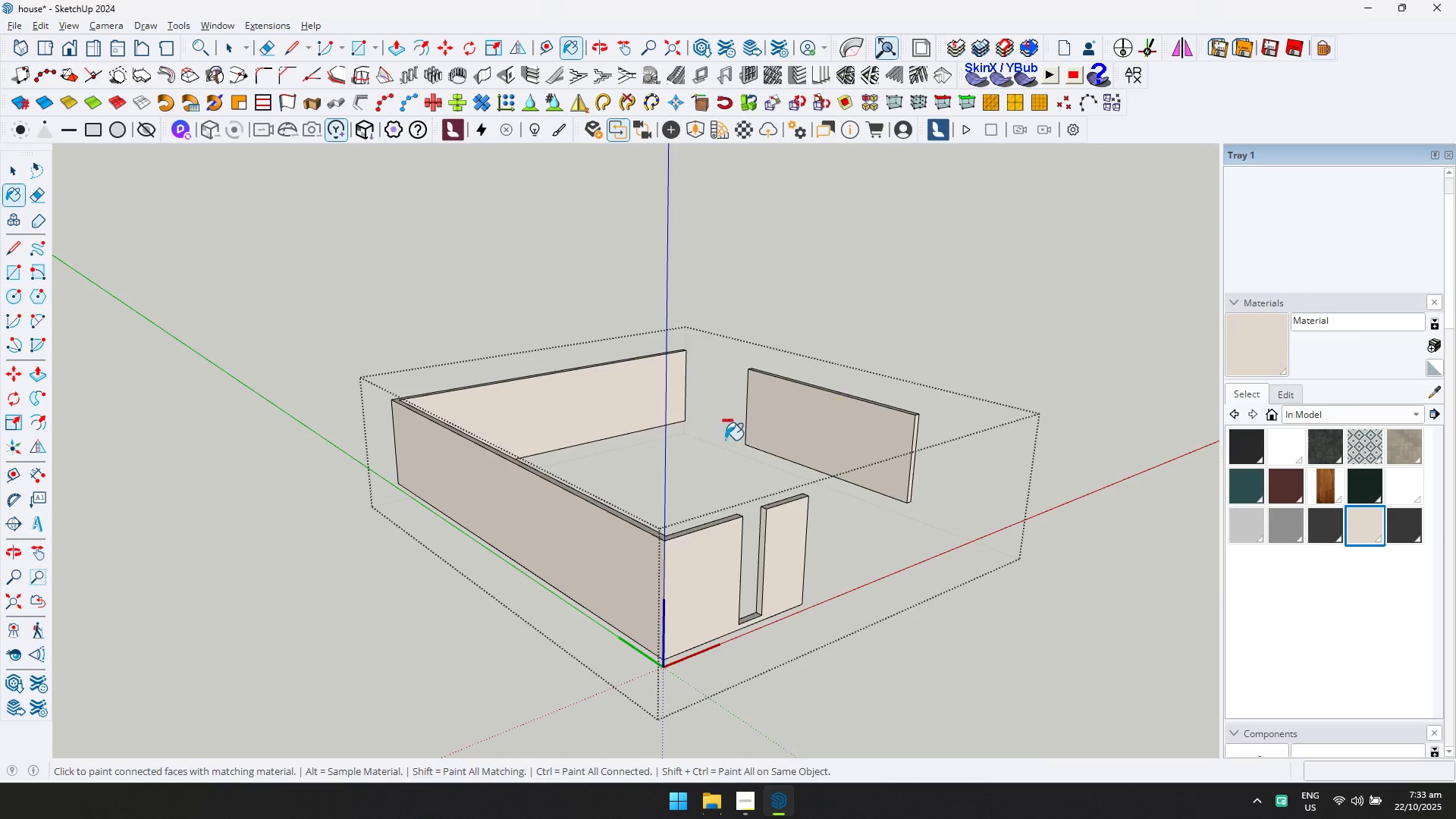 
key(Control+ControlLeft)
 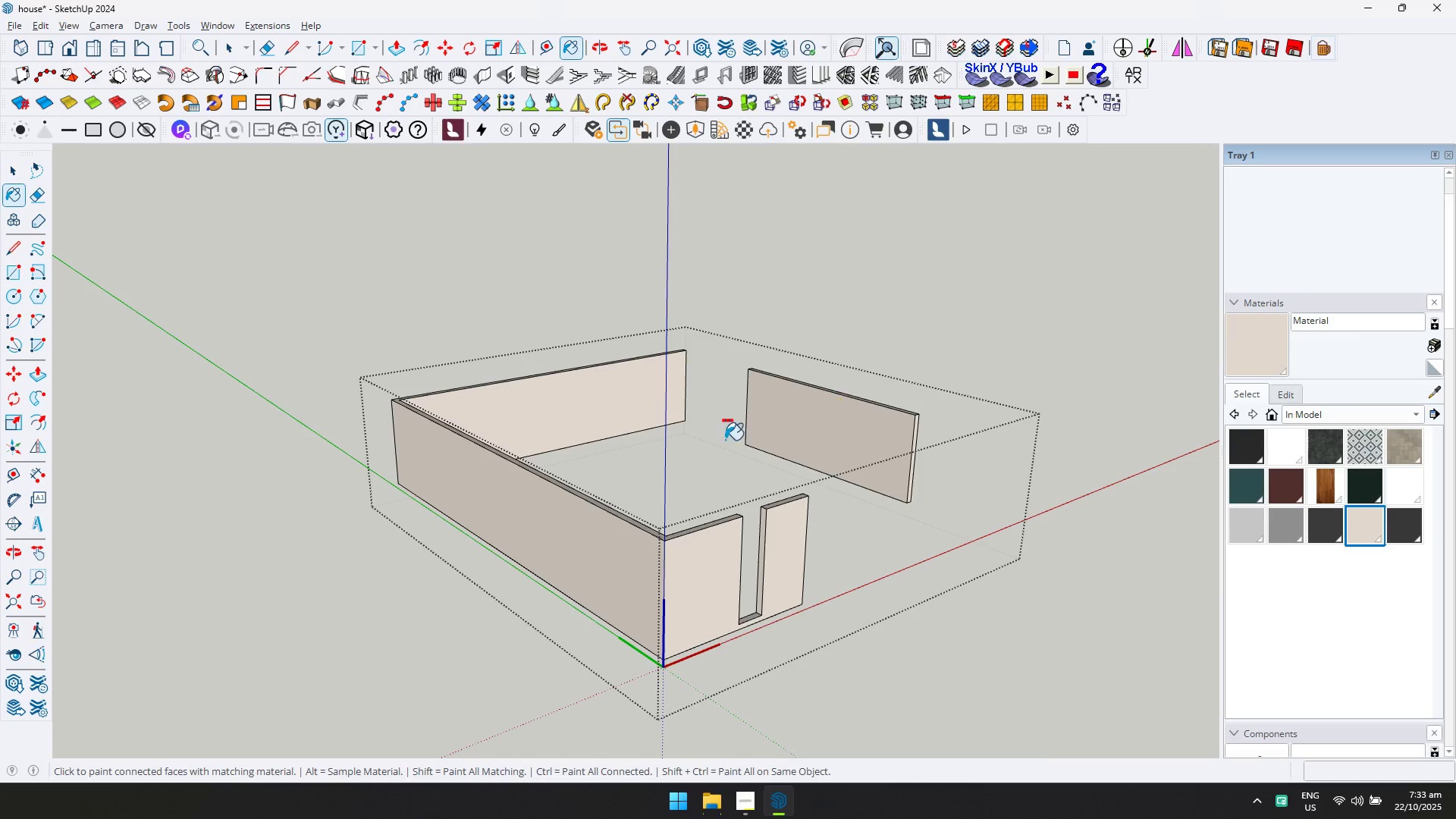 
key(Control+ControlLeft)
 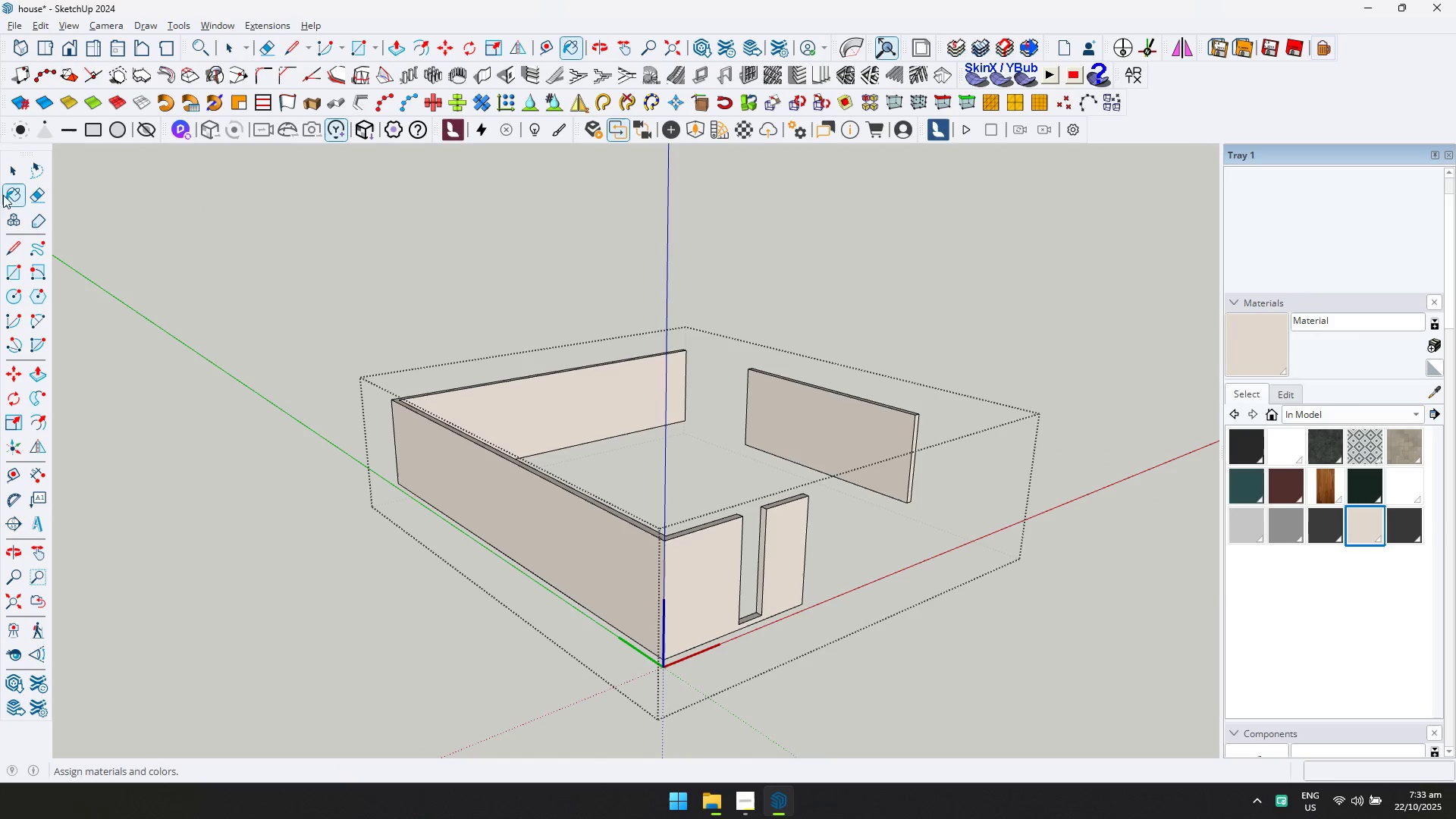 
left_click([16, 177])
 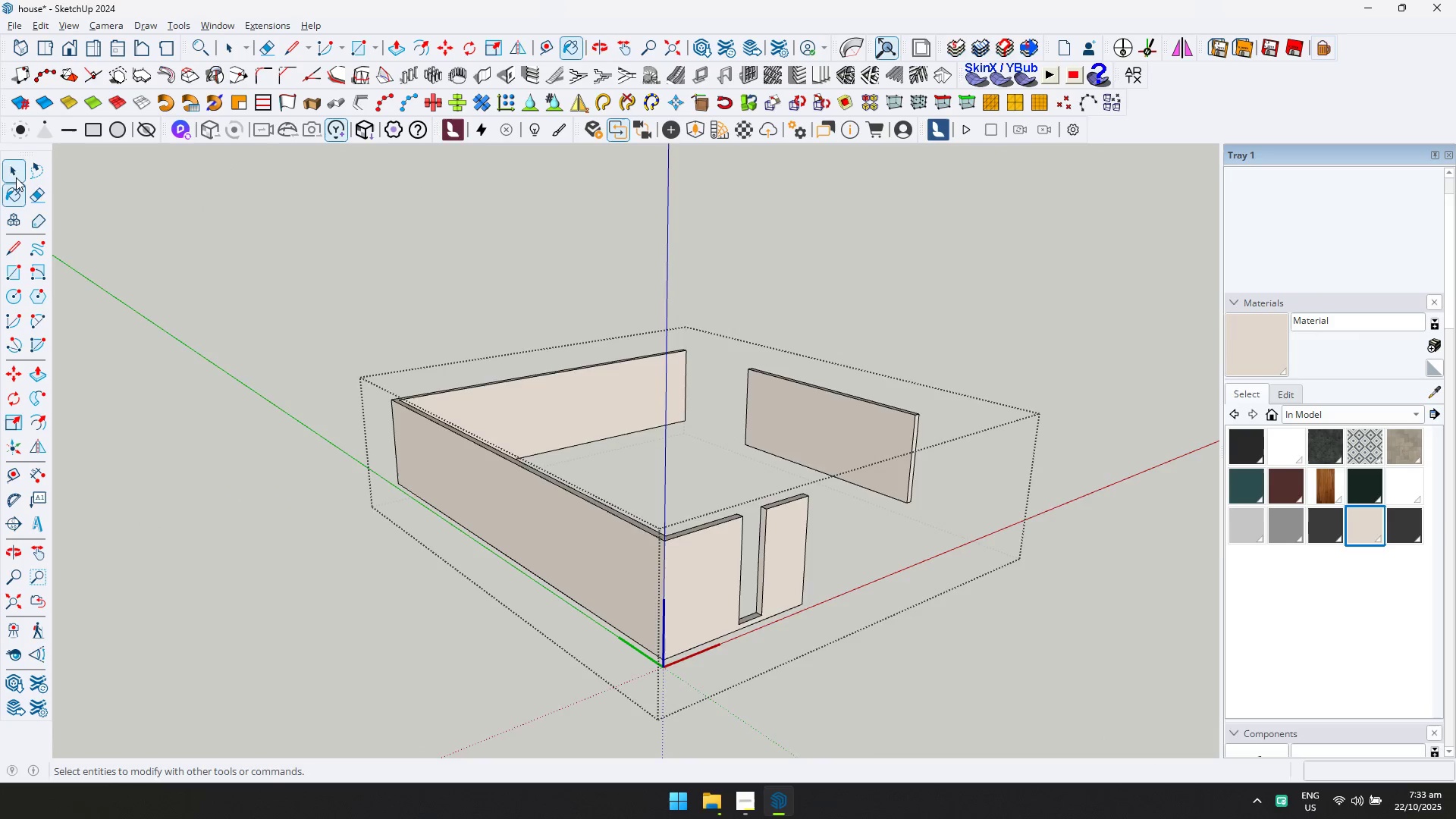 
key(Escape)
 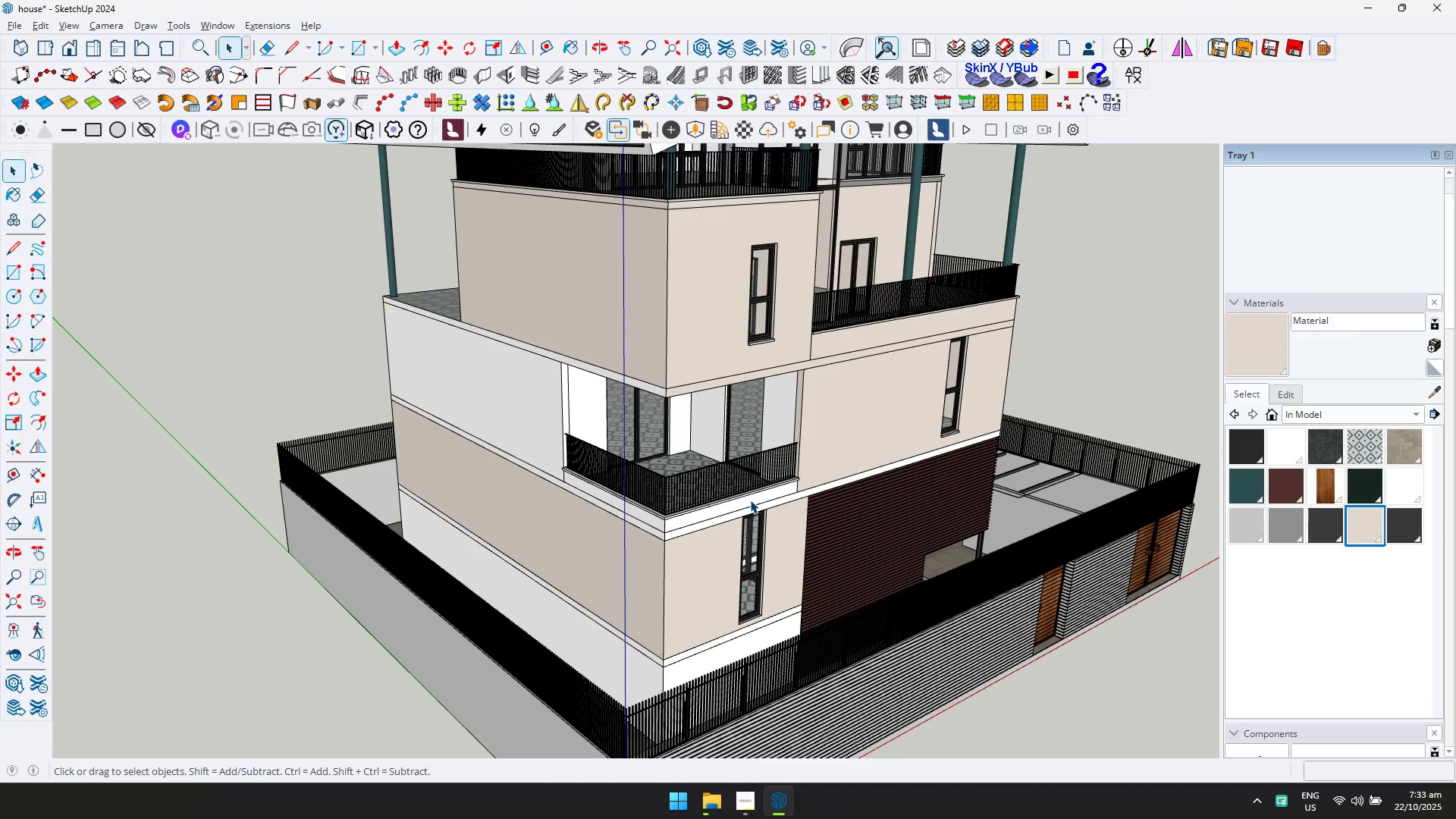 
double_click([748, 500])
 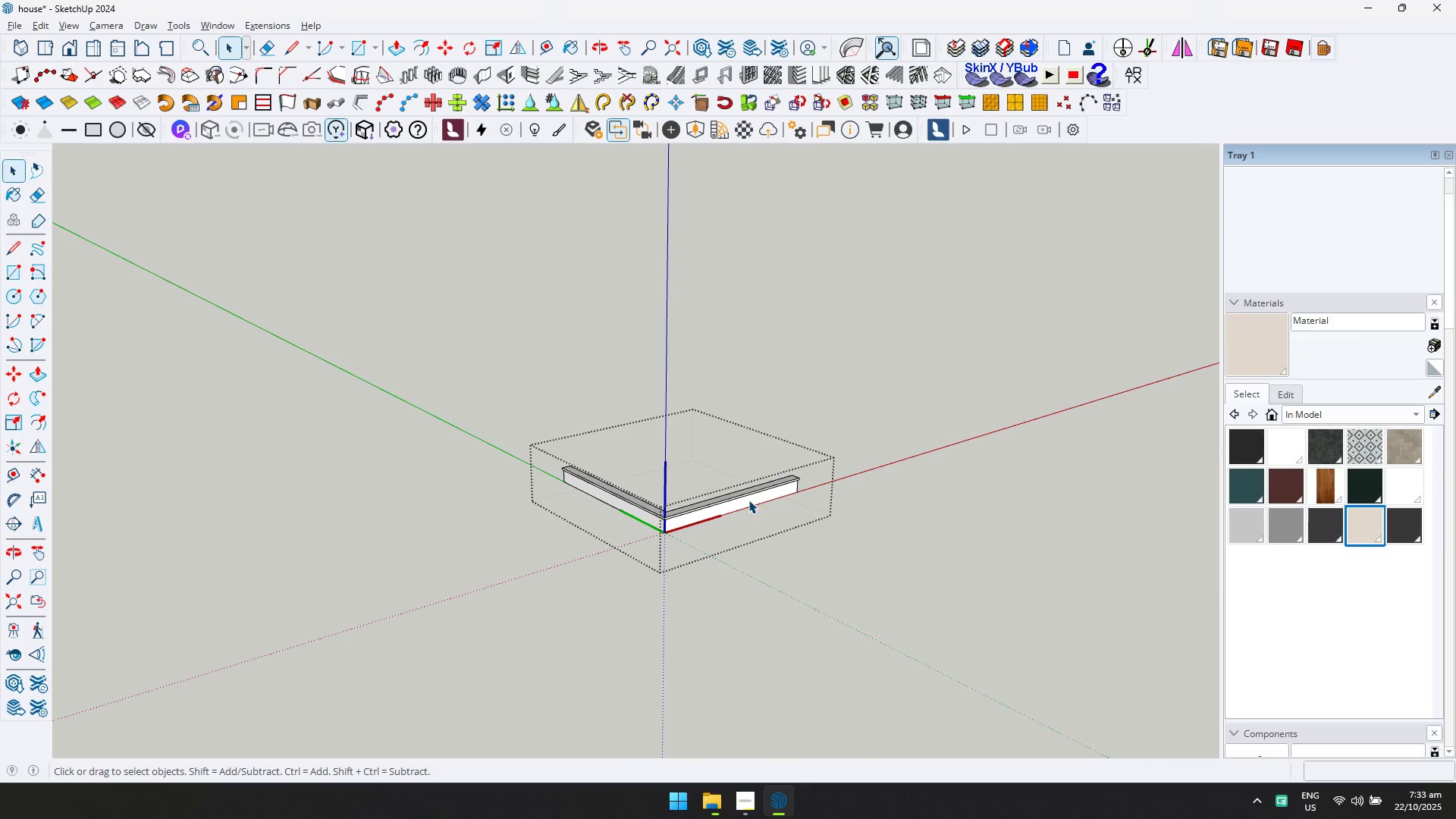 
scroll: coordinate [748, 500], scroll_direction: up, amount: 4.0
 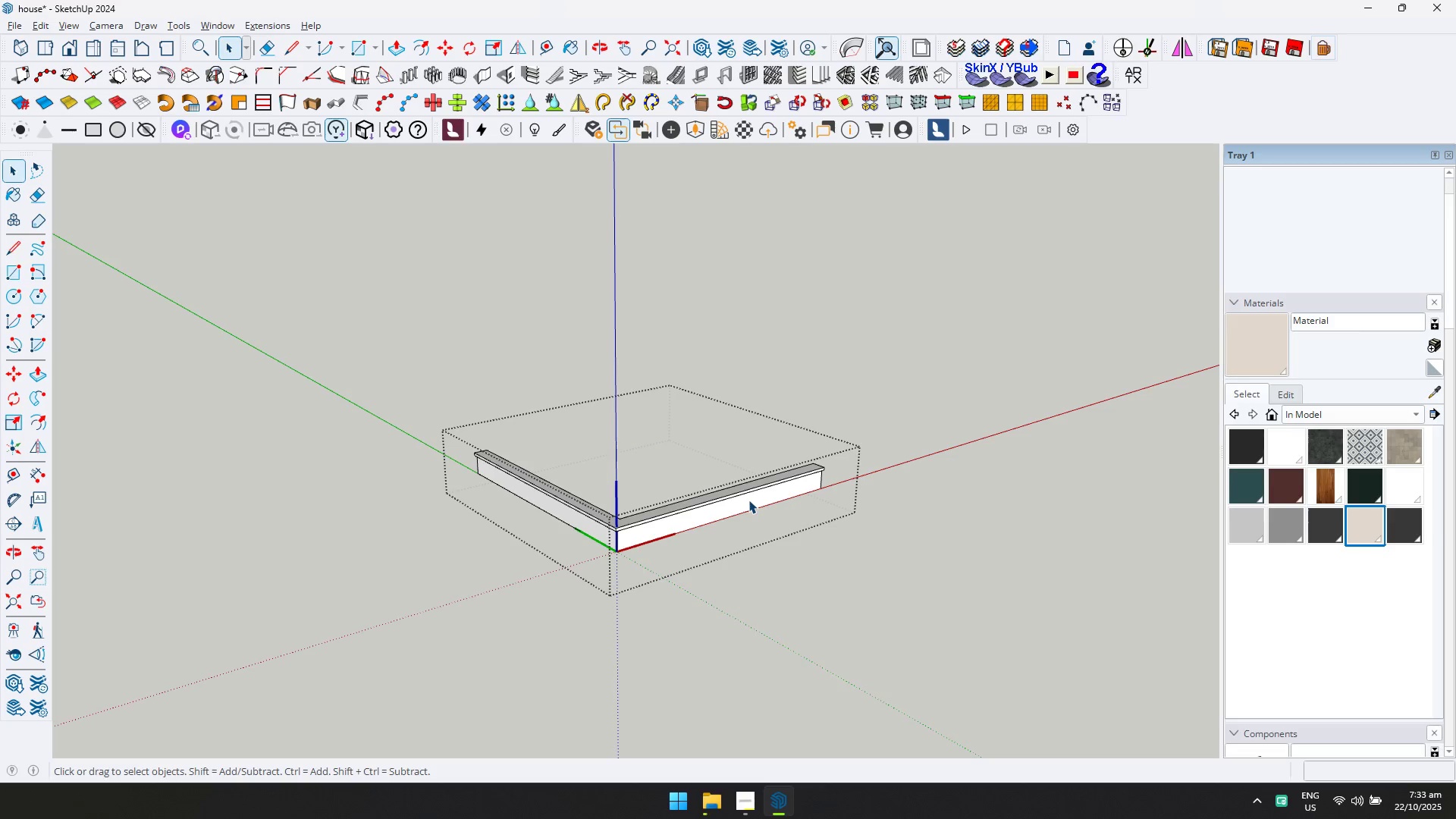 
left_click([748, 500])
 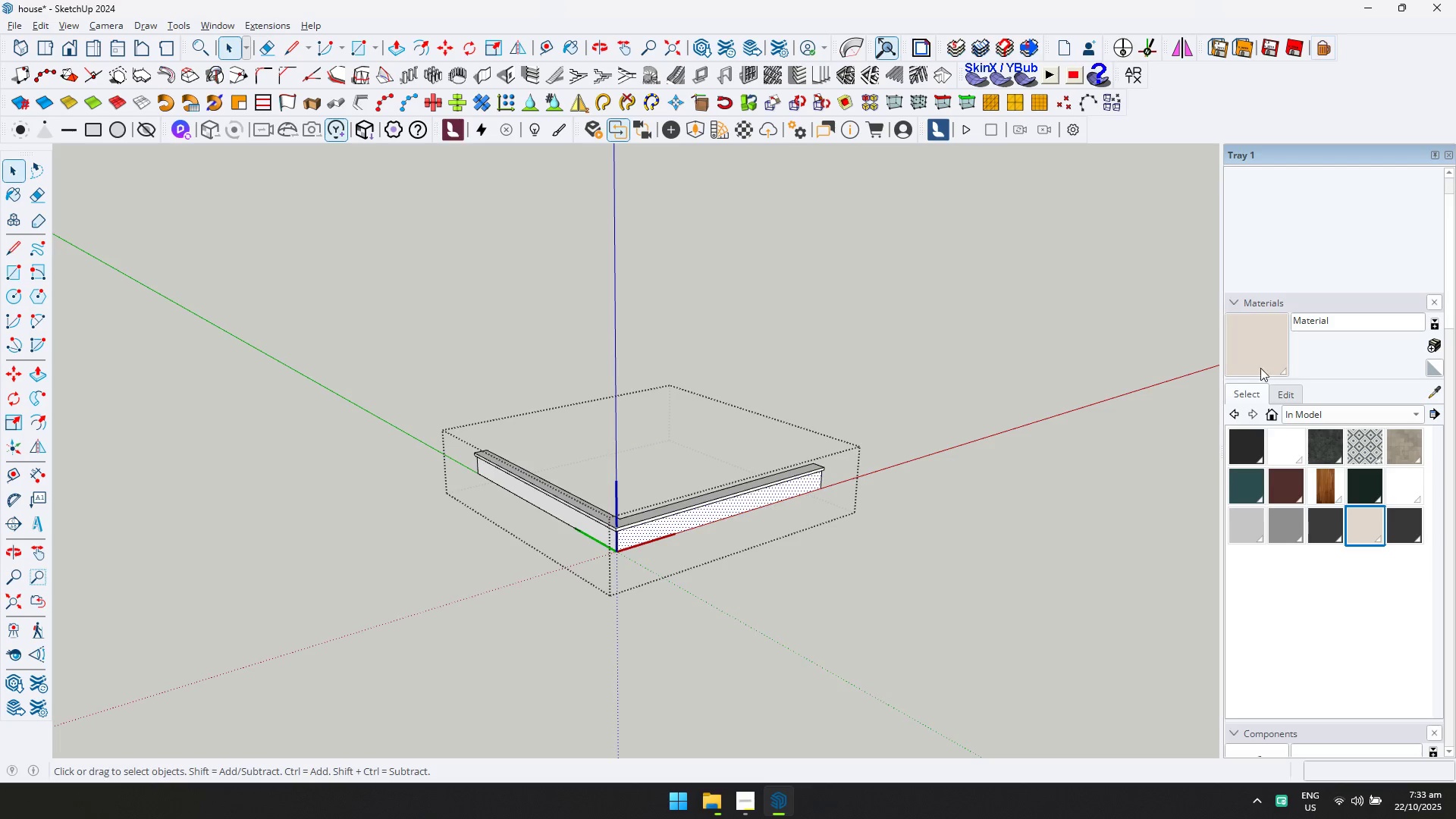 
left_click_drag(start_coordinate=[1269, 337], to_coordinate=[1263, 338])
 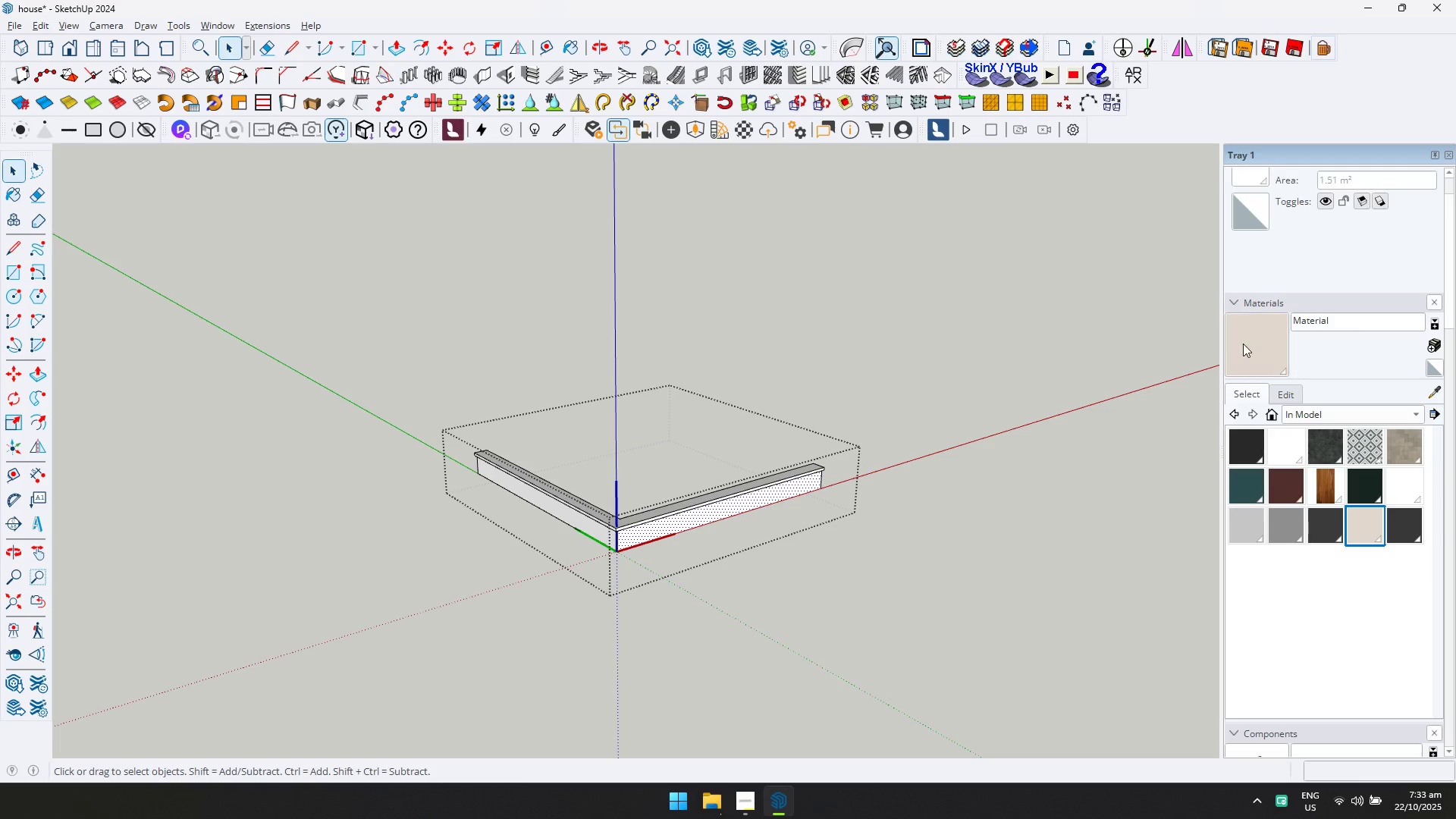 
hold_key(key=ControlLeft, duration=1.05)
scroll: coordinate [637, 520], scroll_direction: up, amount: 4.0
 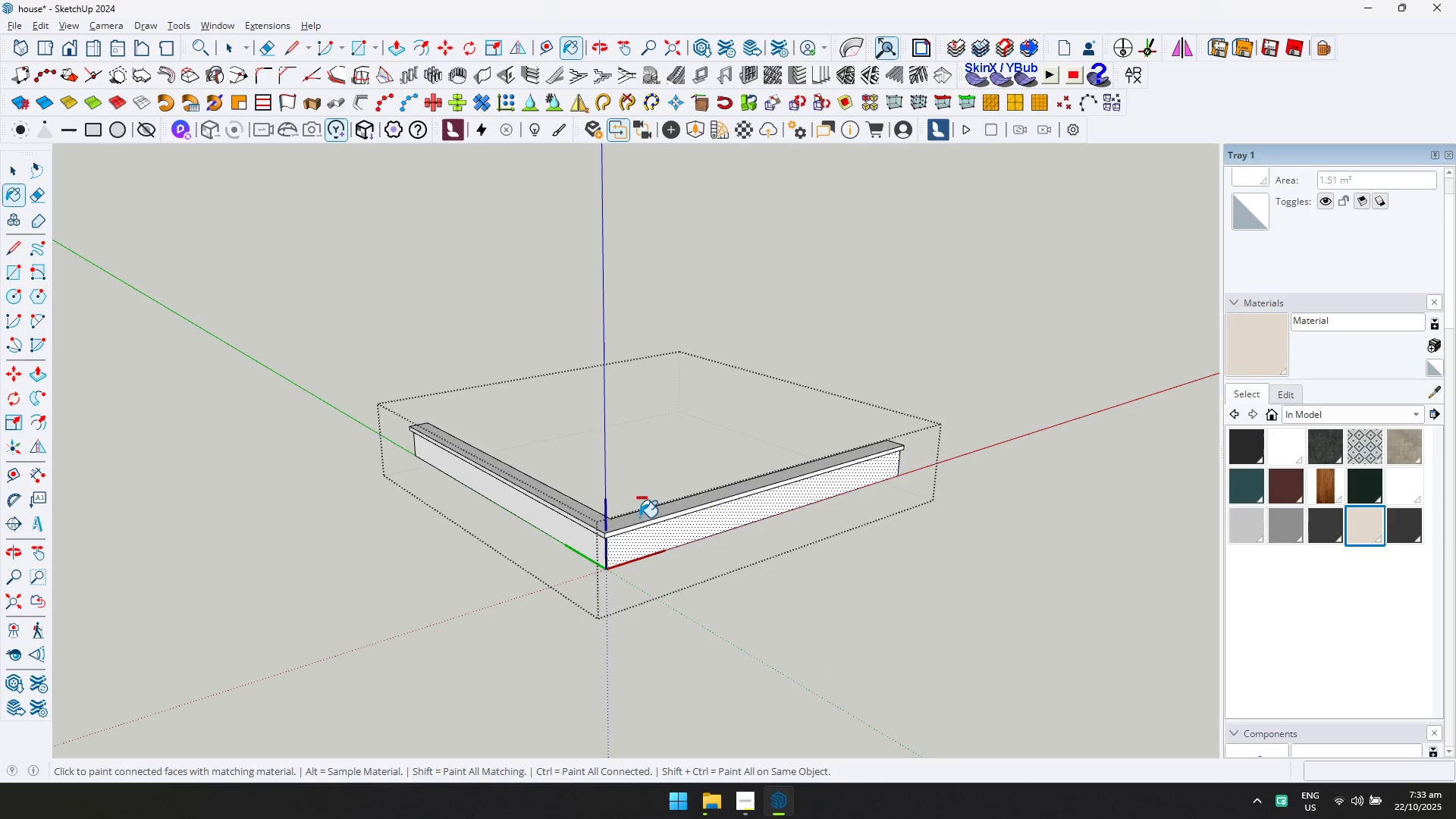 
left_click([639, 517])
 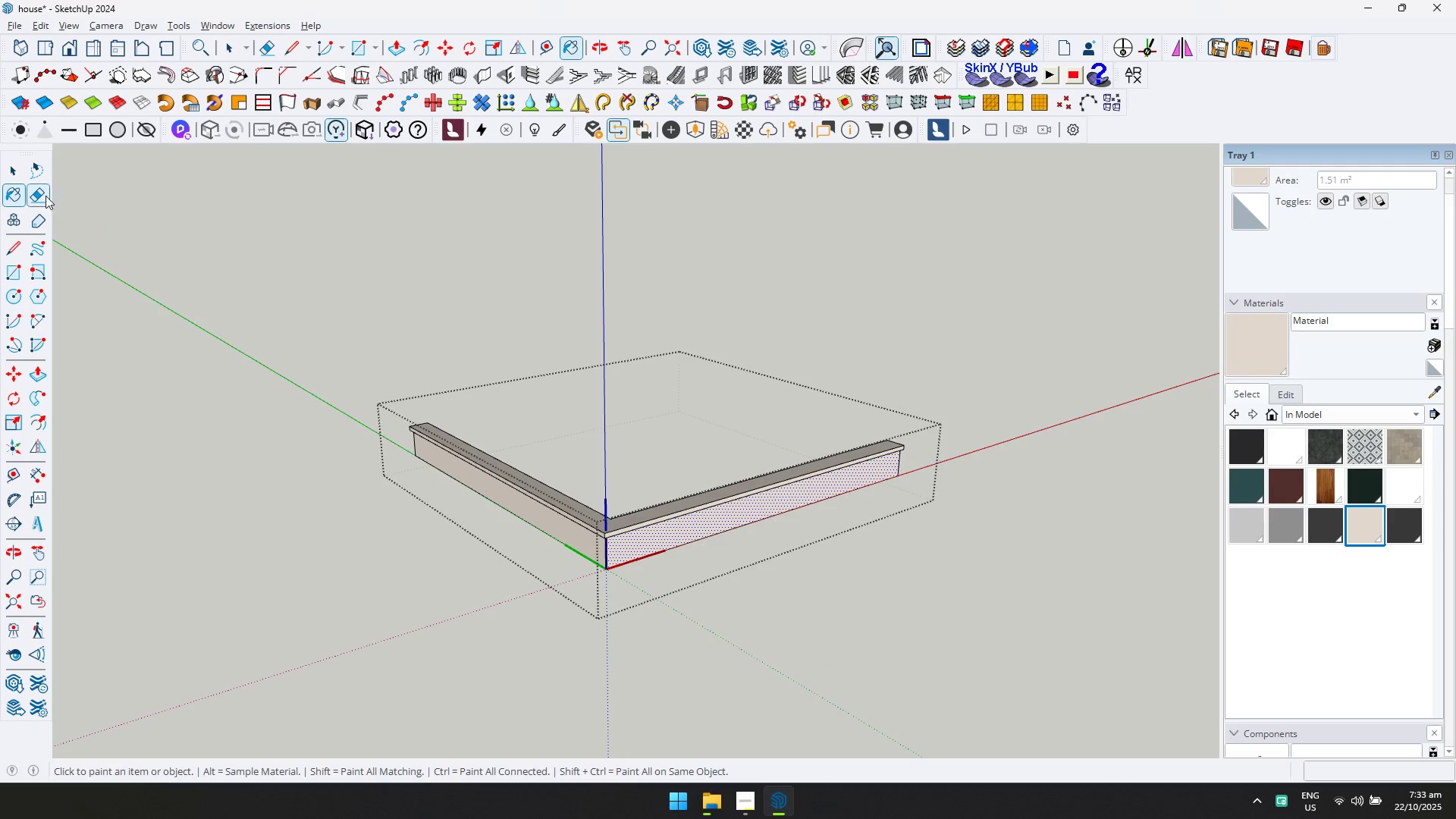 
left_click([13, 167])
 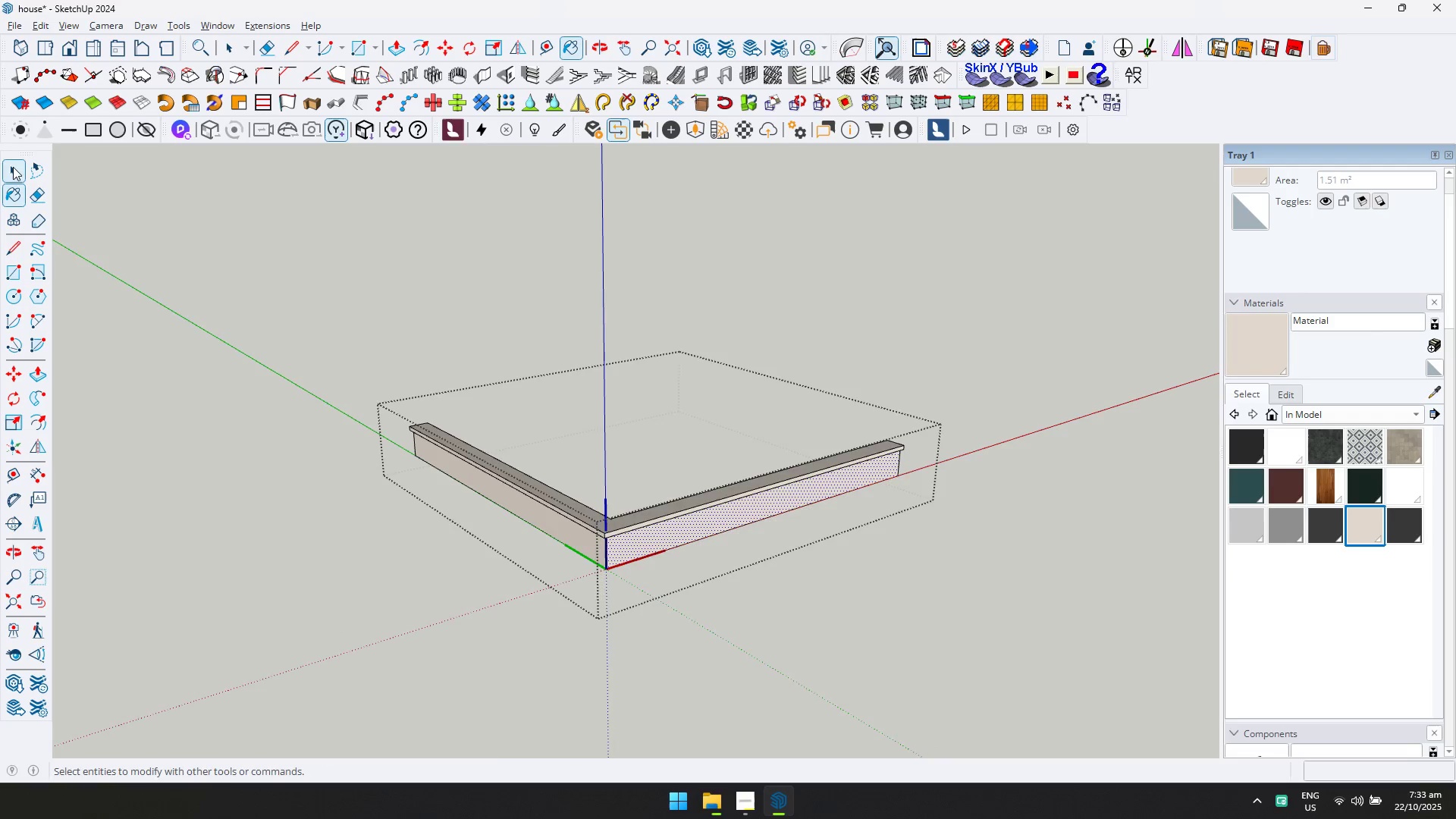 
key(Escape)
 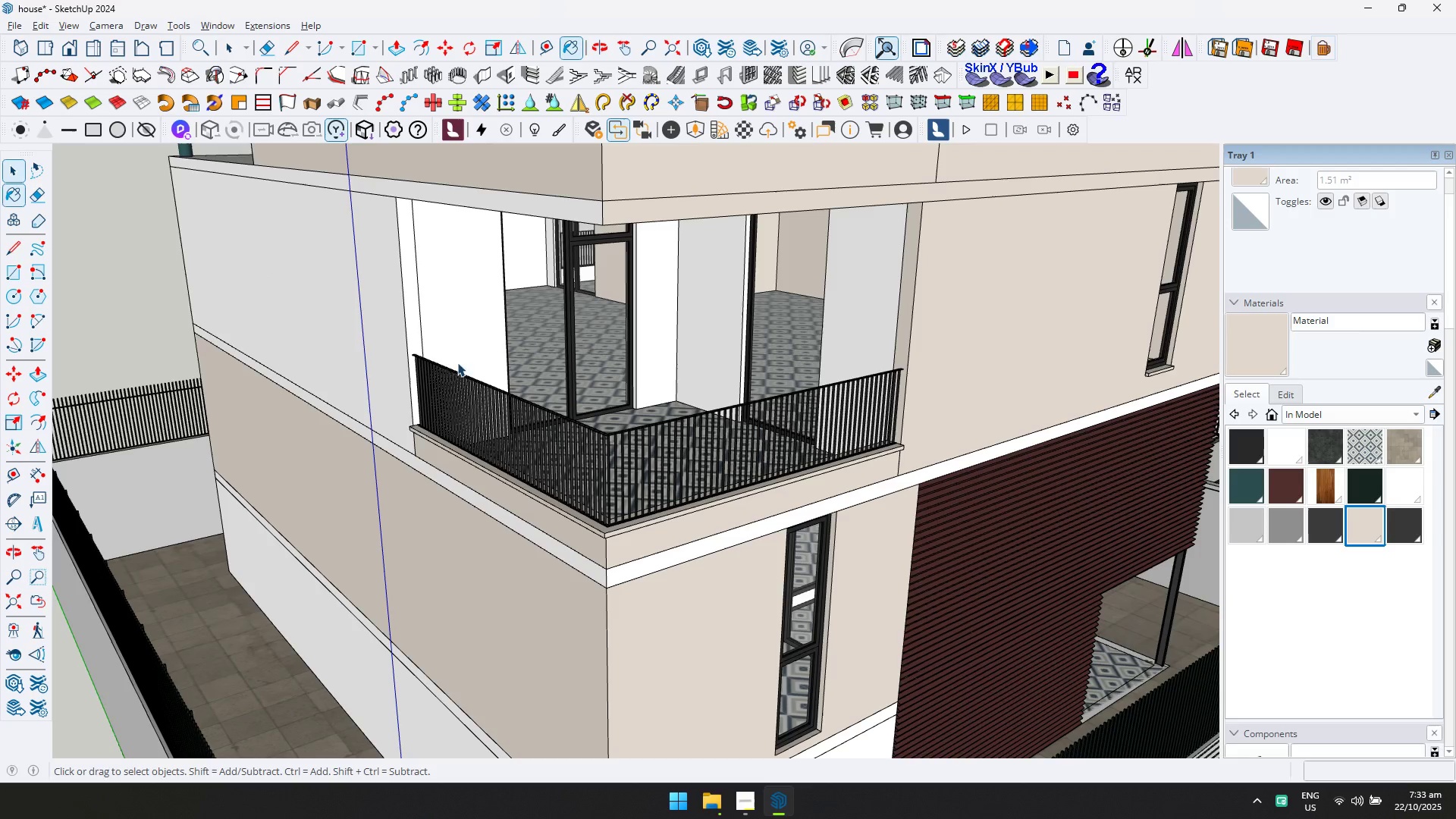 
key(Escape)
 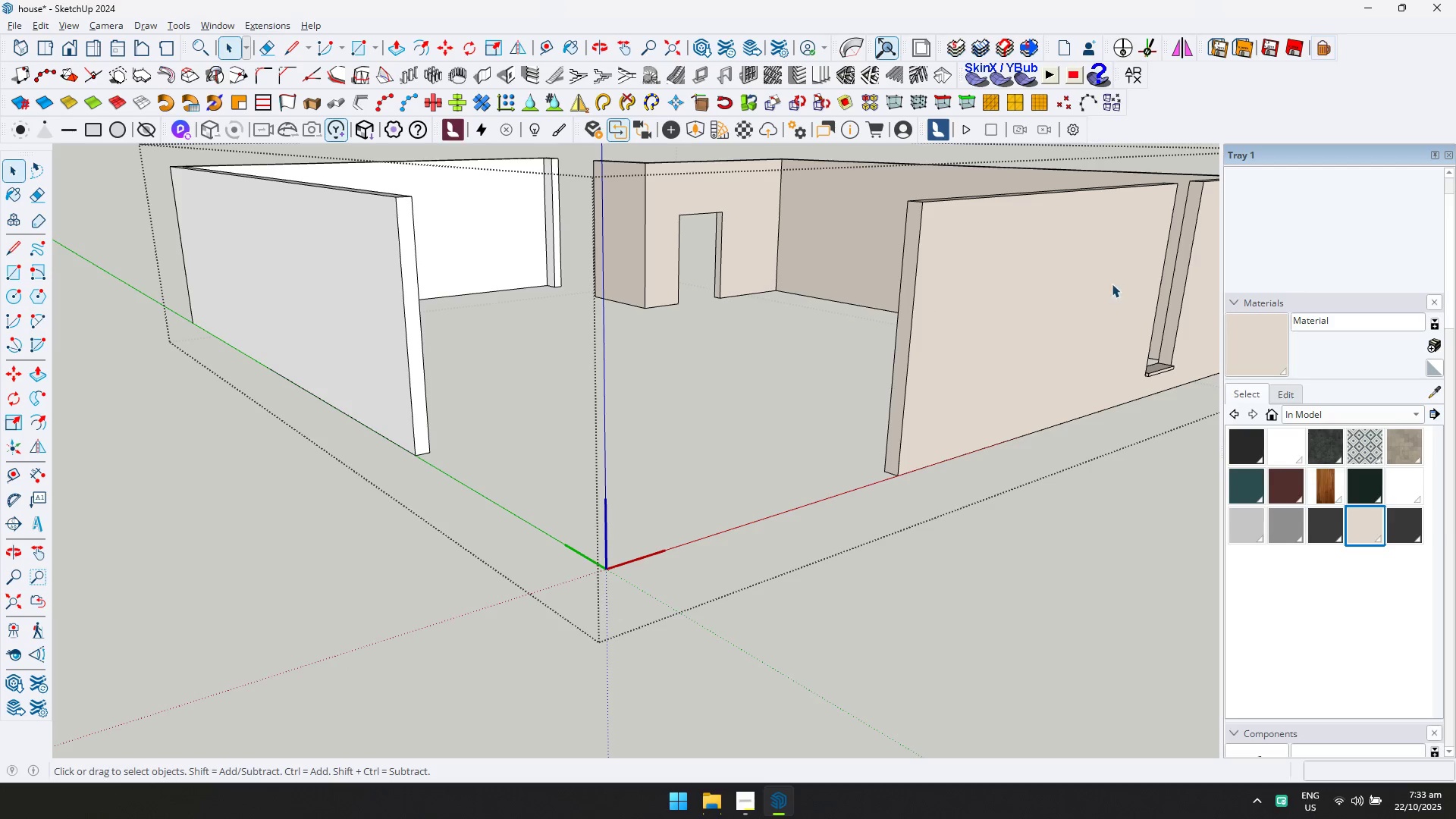 
left_click([1256, 328])
 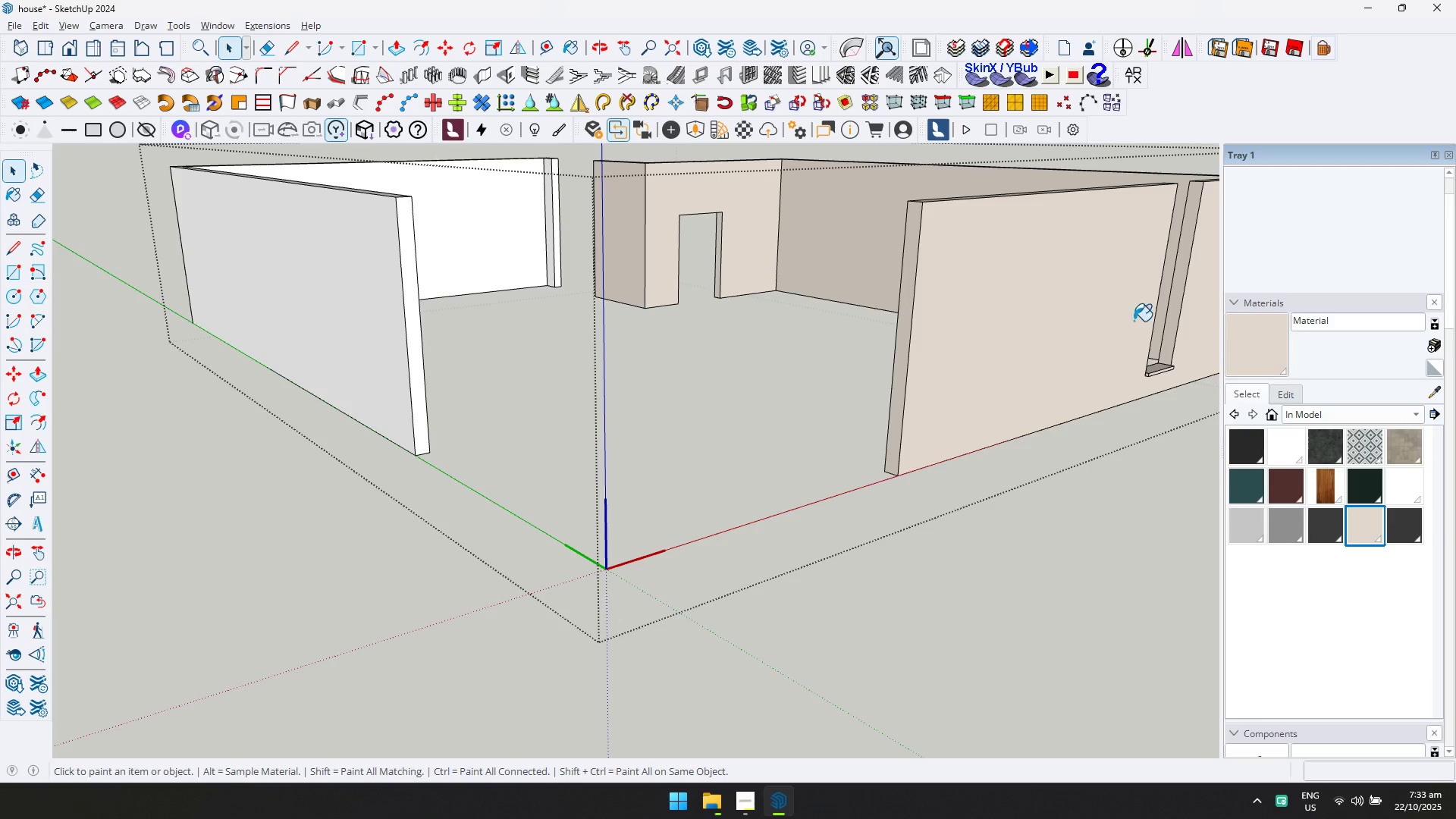 
key(Control+A)
 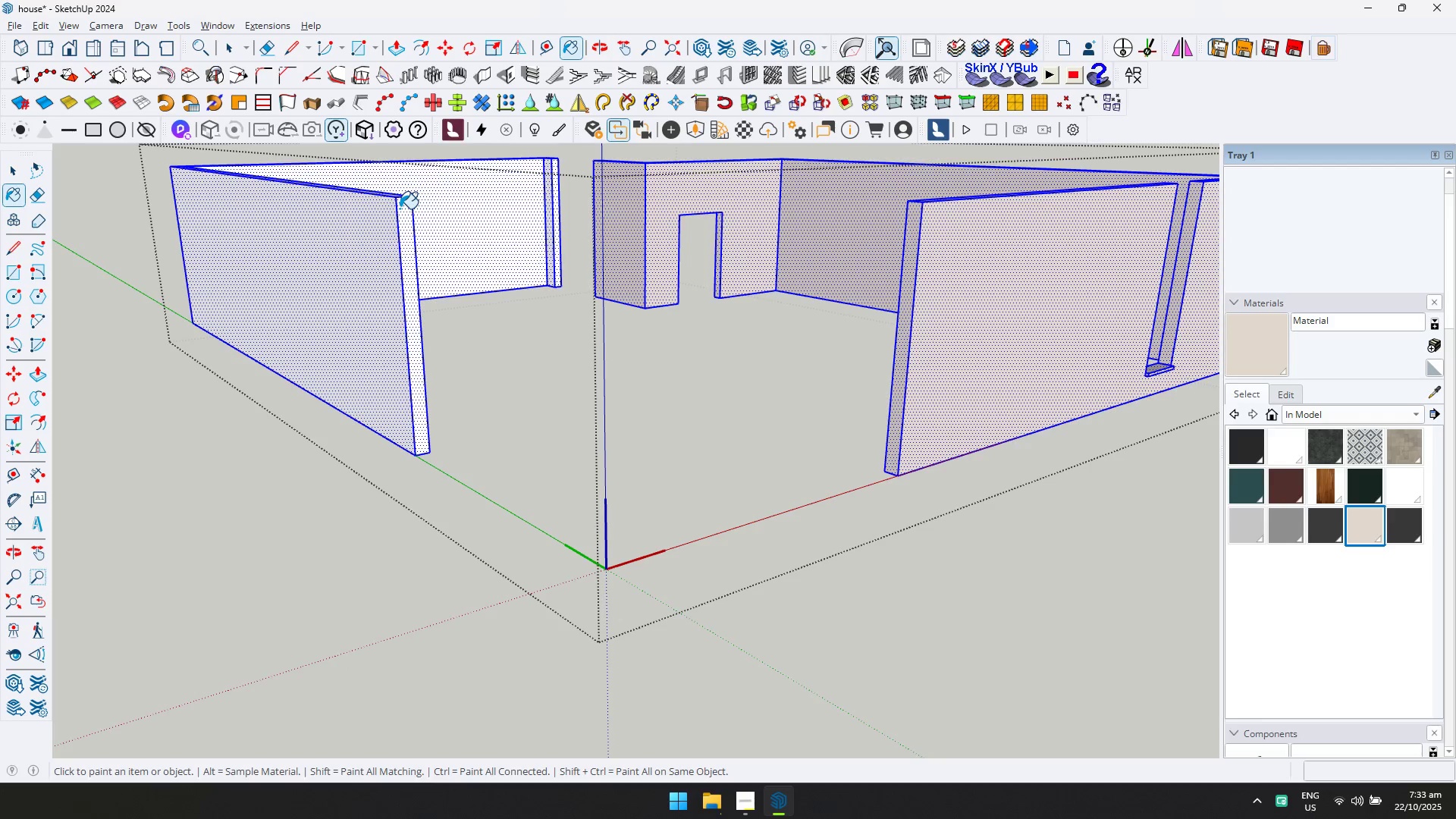 
left_click([400, 209])
 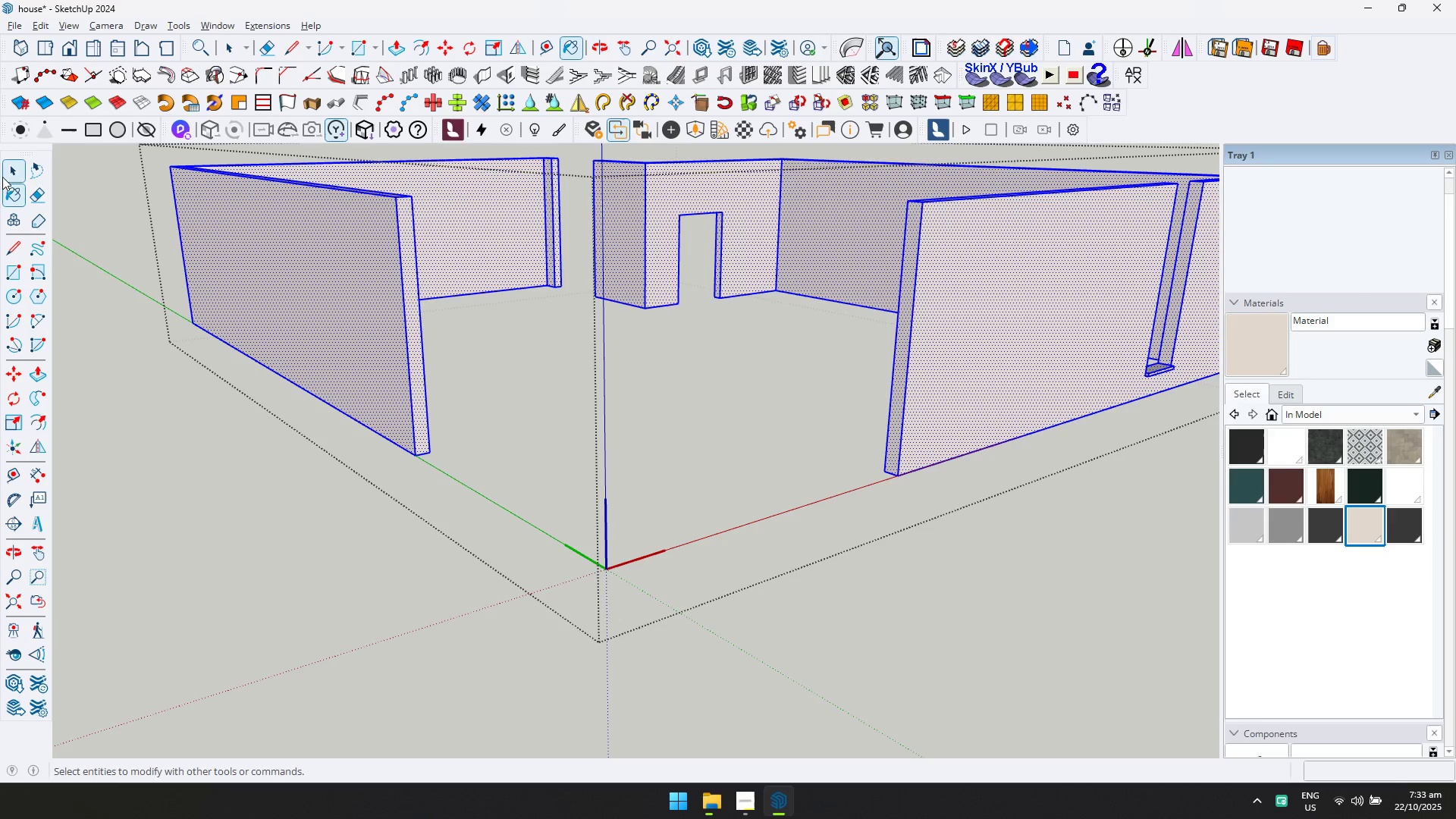 
double_click([9, 164])
 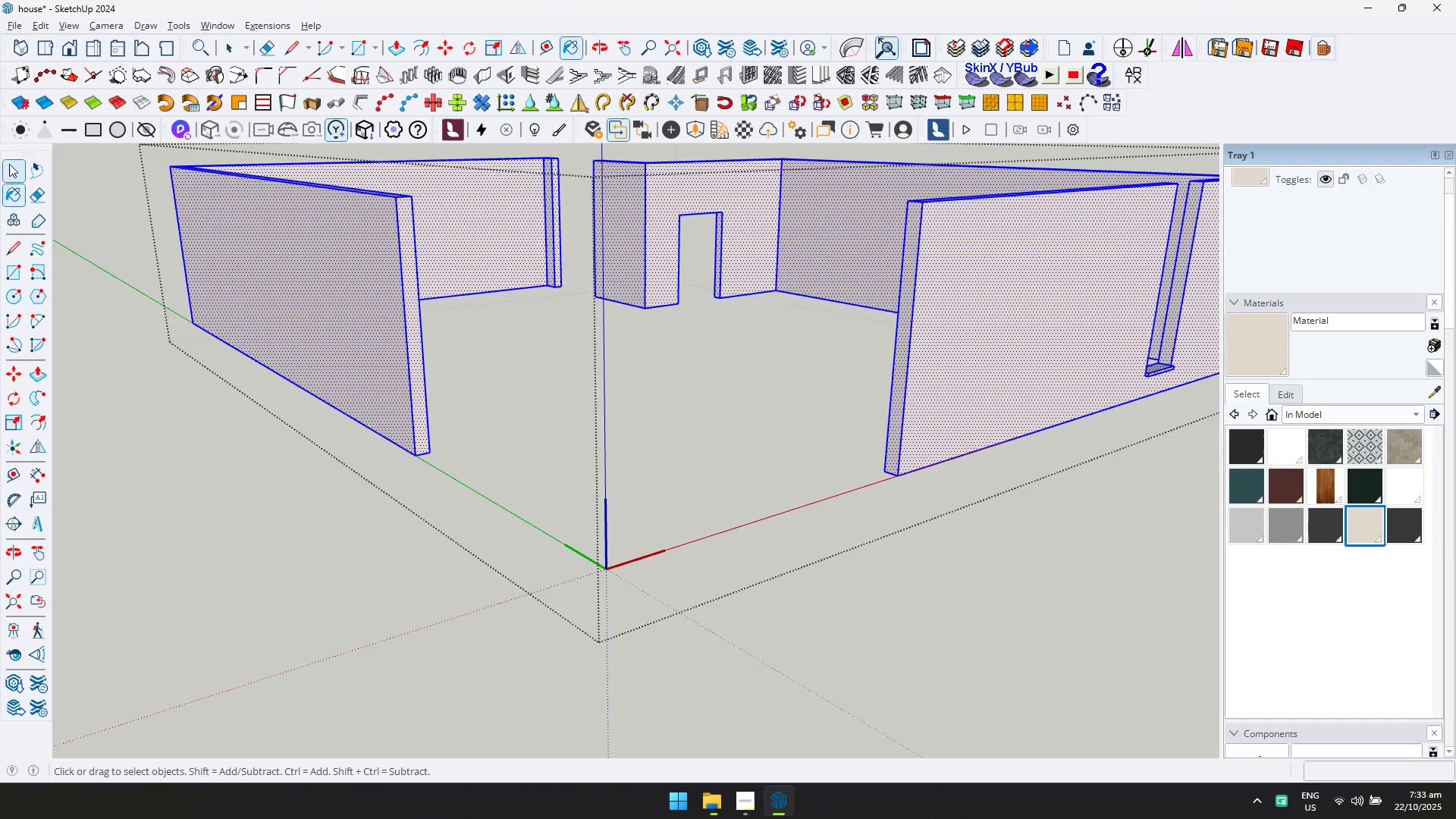 
key(Escape)
 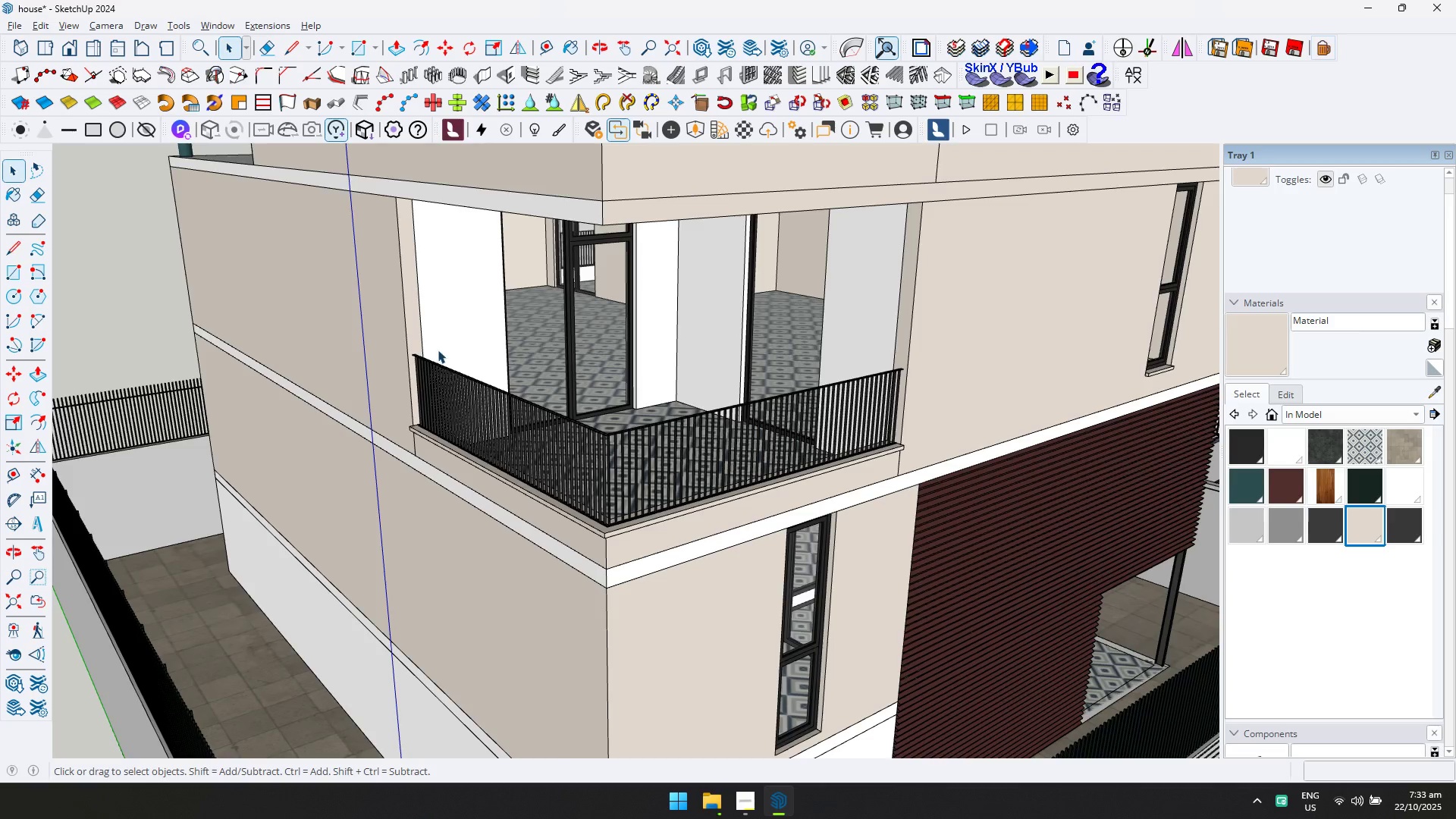 
scroll: coordinate [566, 399], scroll_direction: down, amount: 1.0
 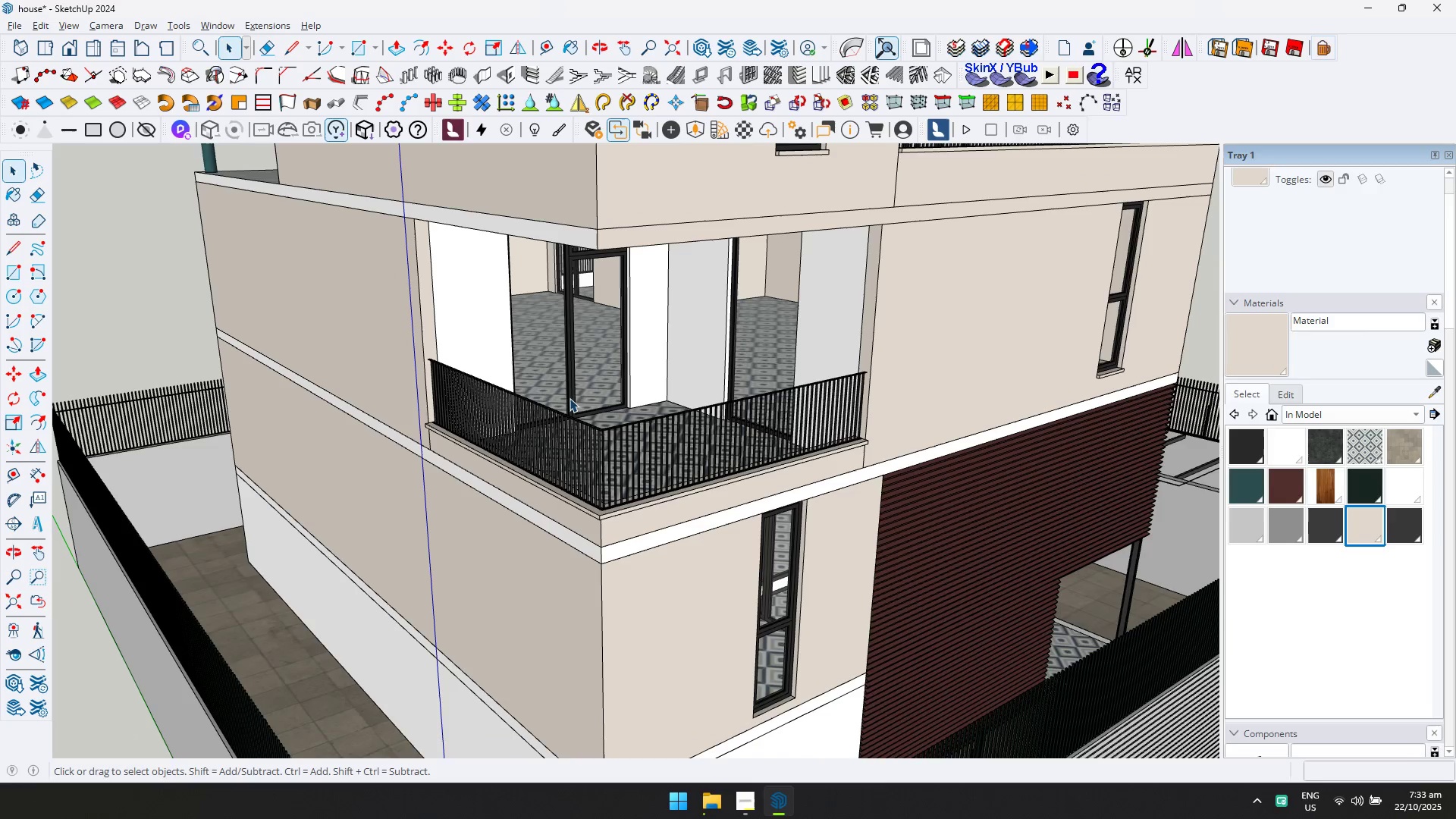 
key(Escape)
 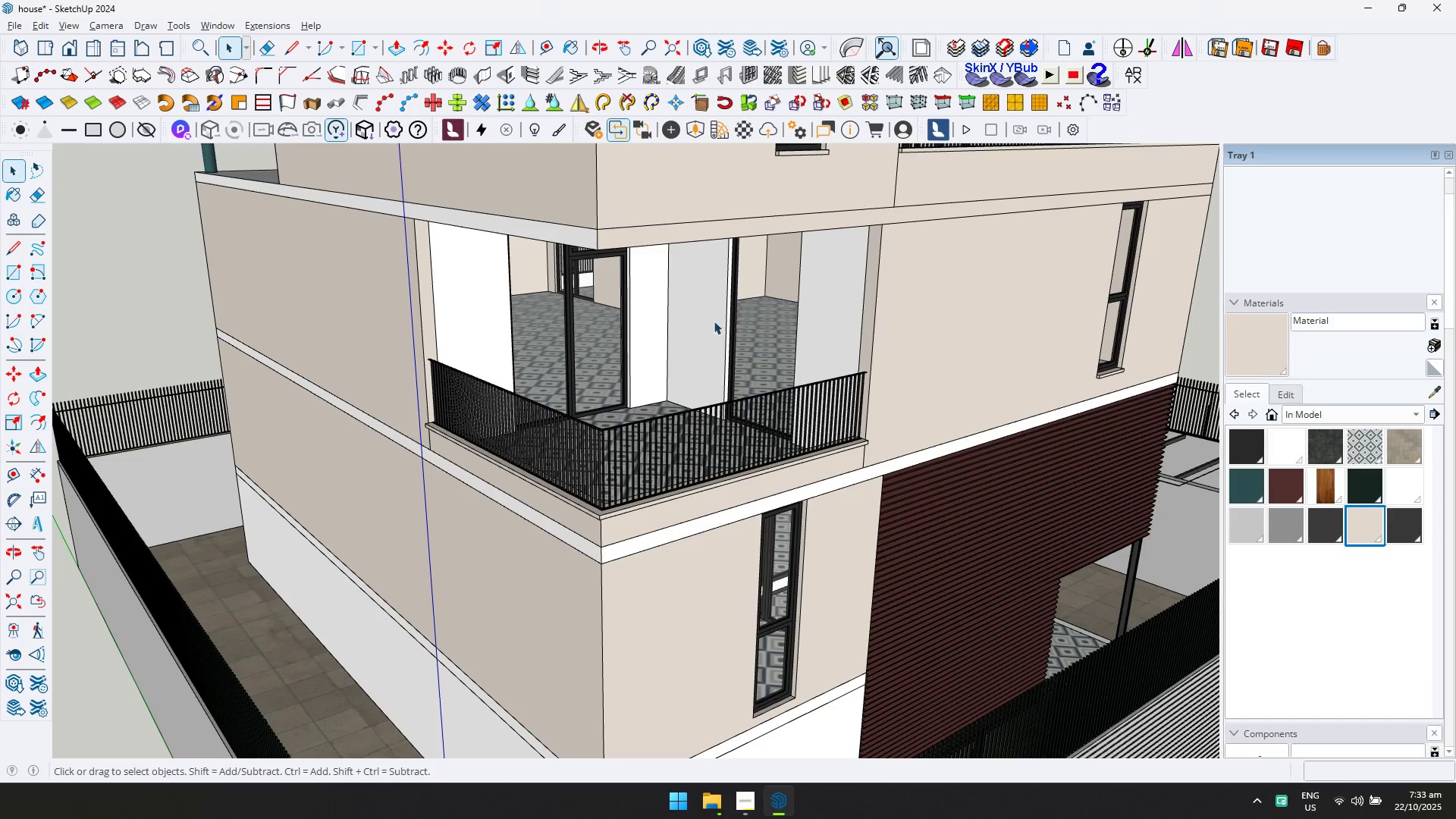 
double_click([714, 321])
 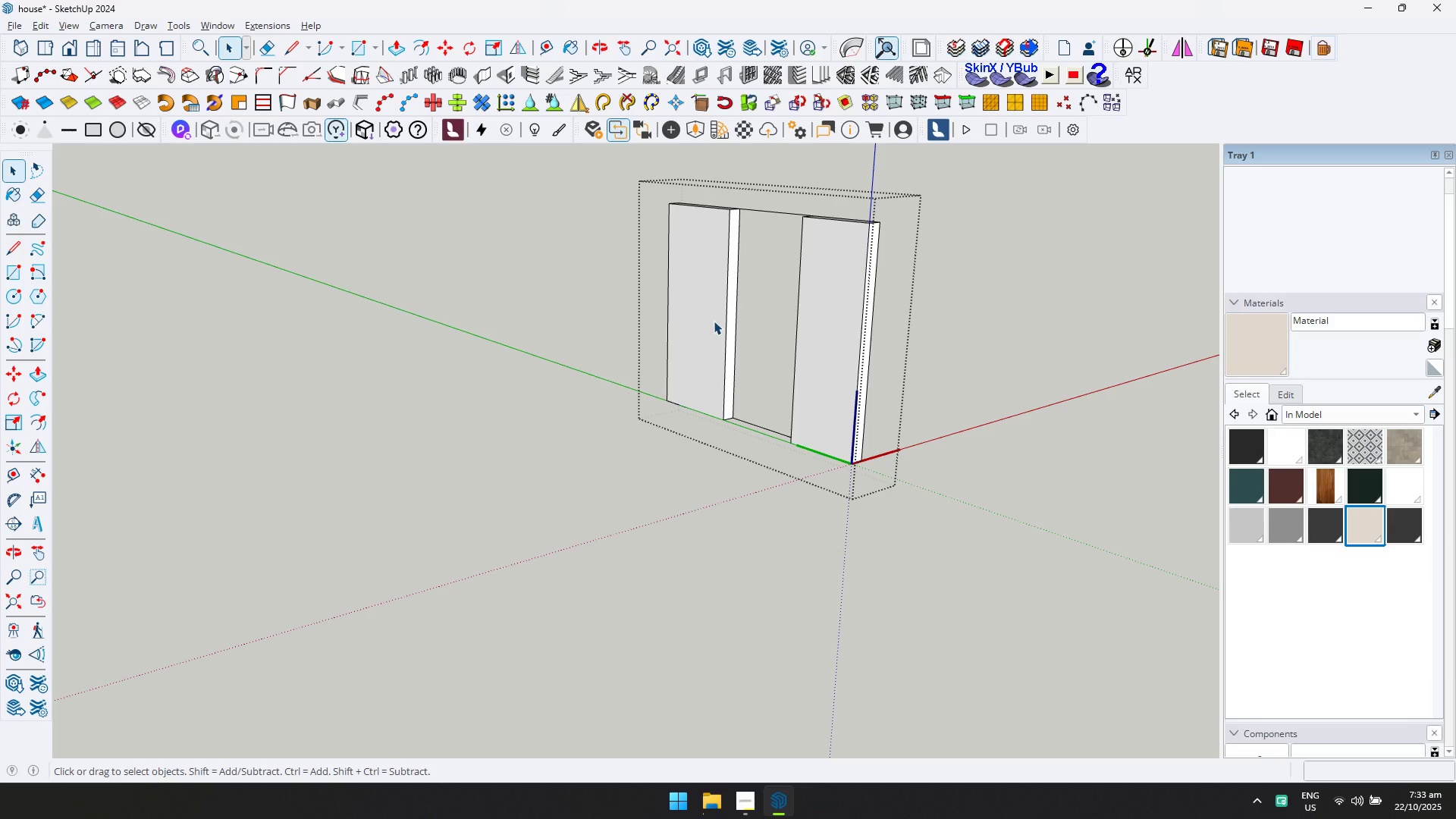 
key(Control+ControlLeft)
 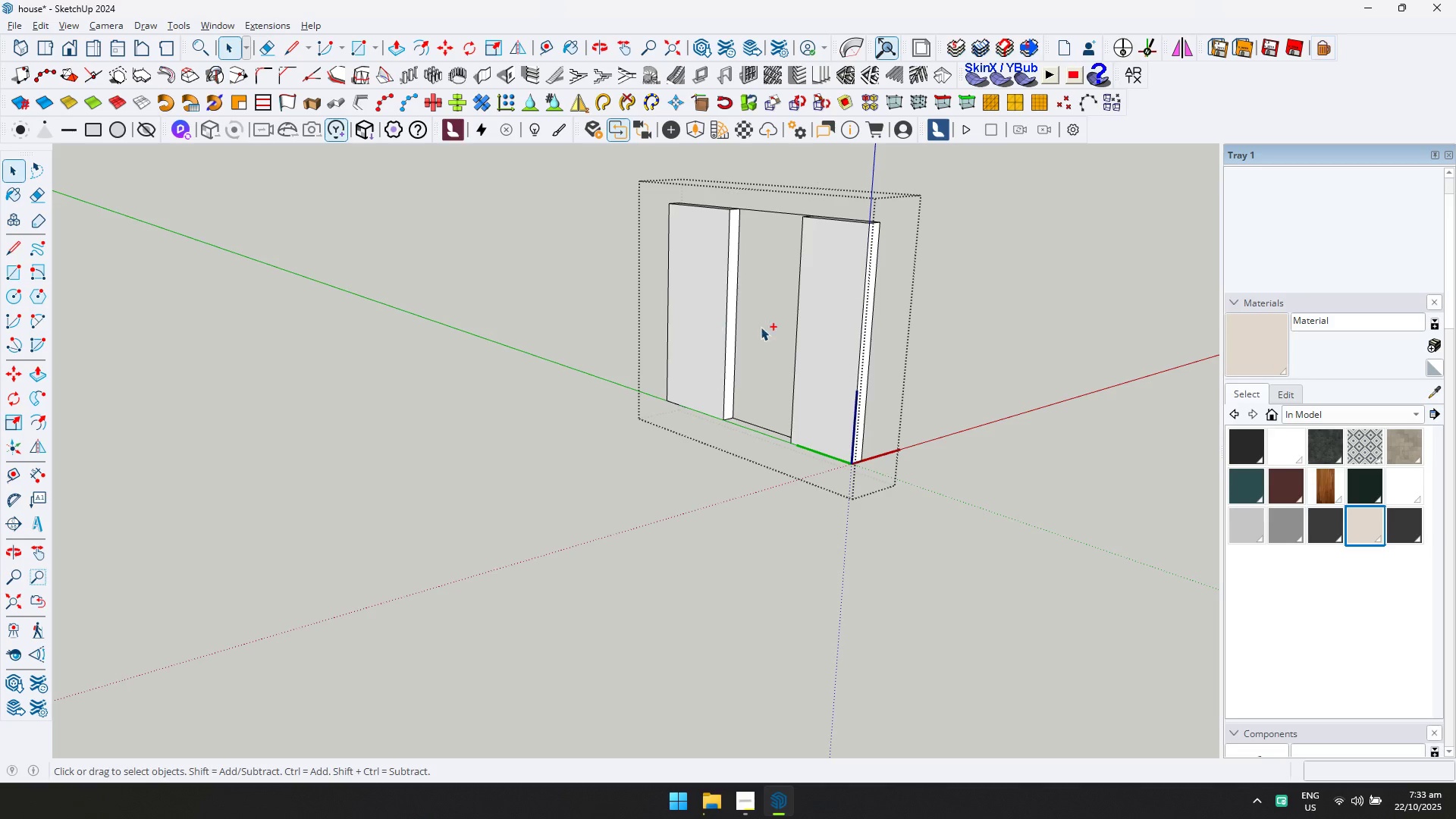 
key(Control+A)
 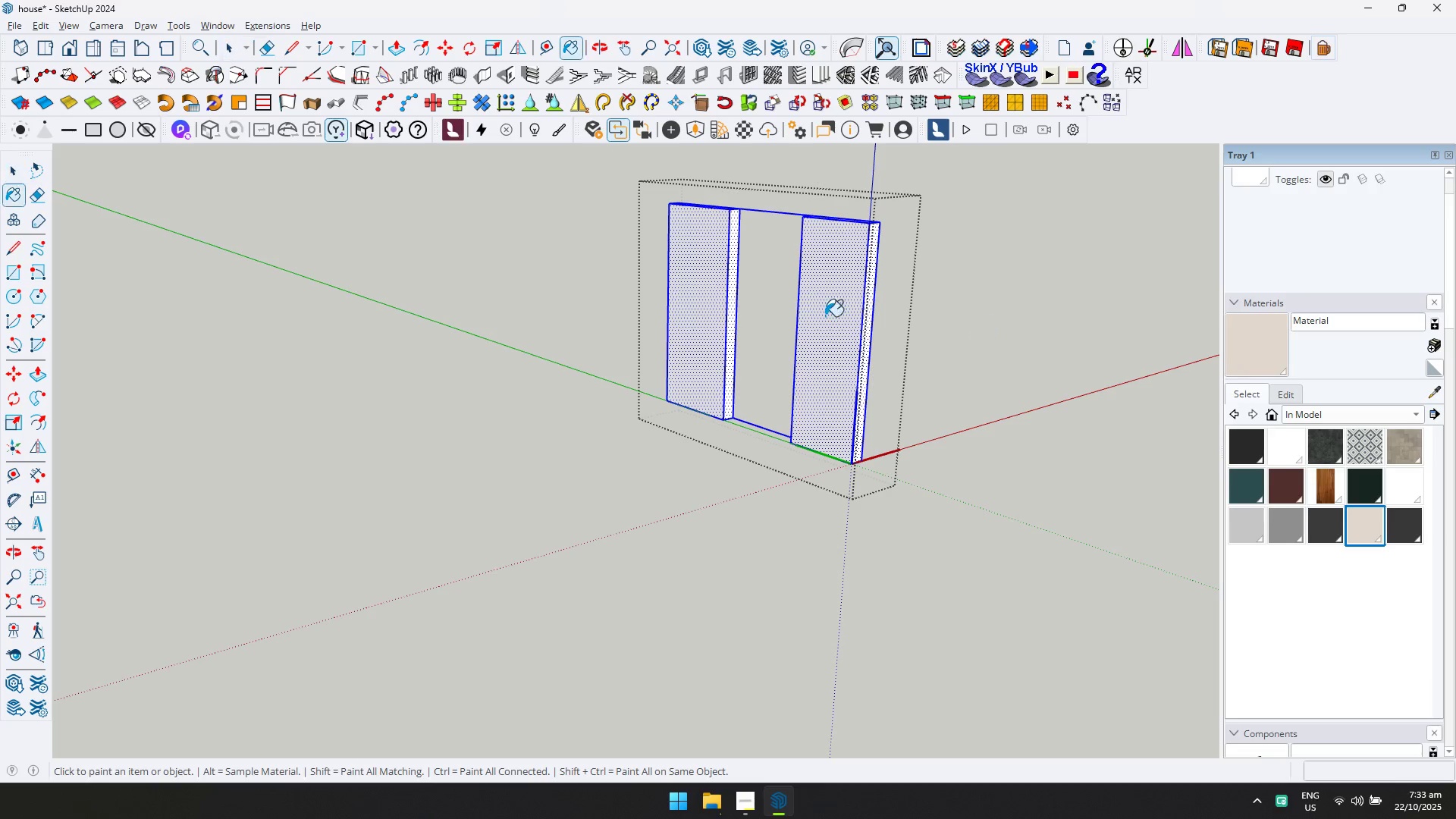 
double_click([705, 284])
 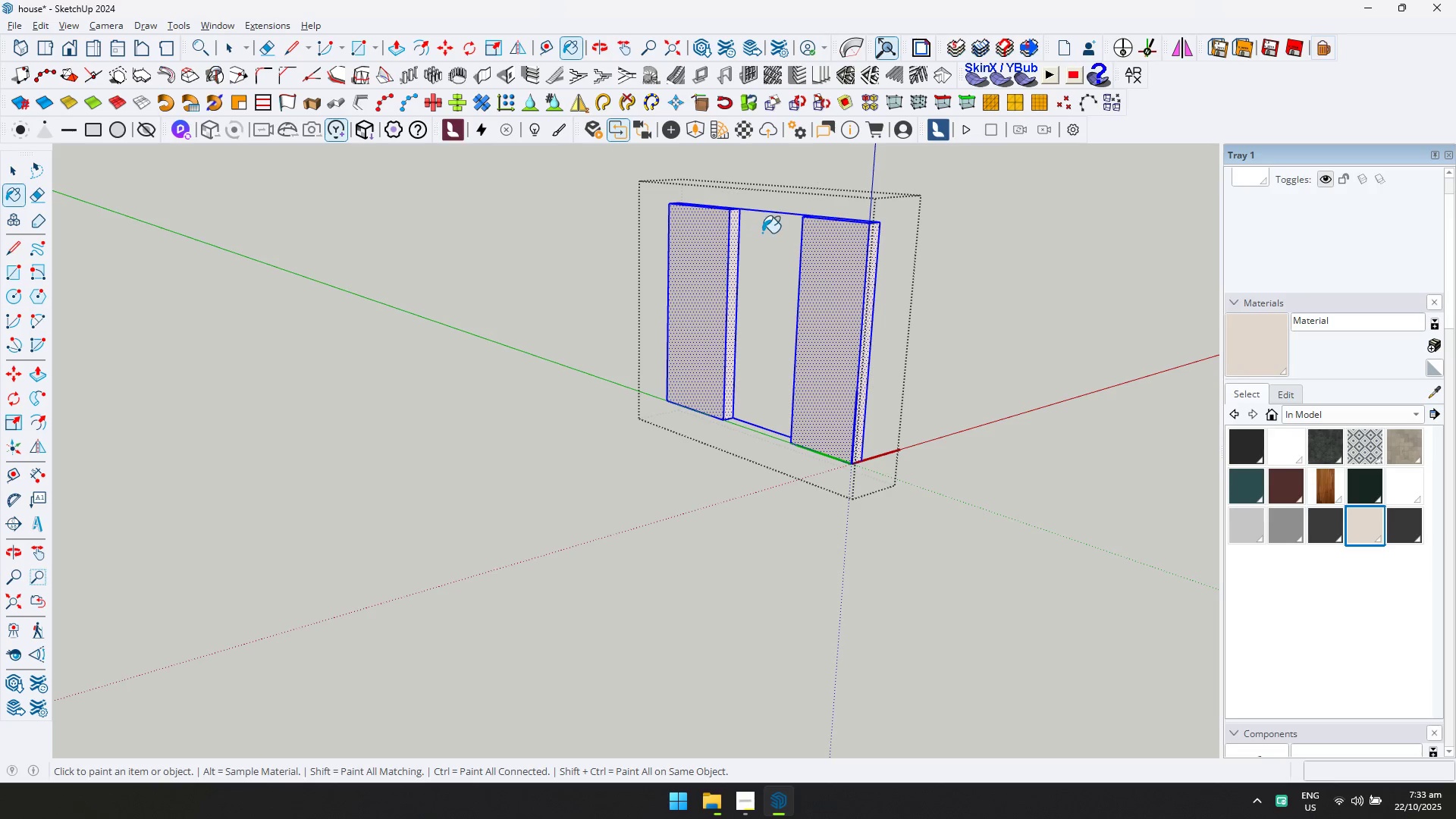 
key(E)
 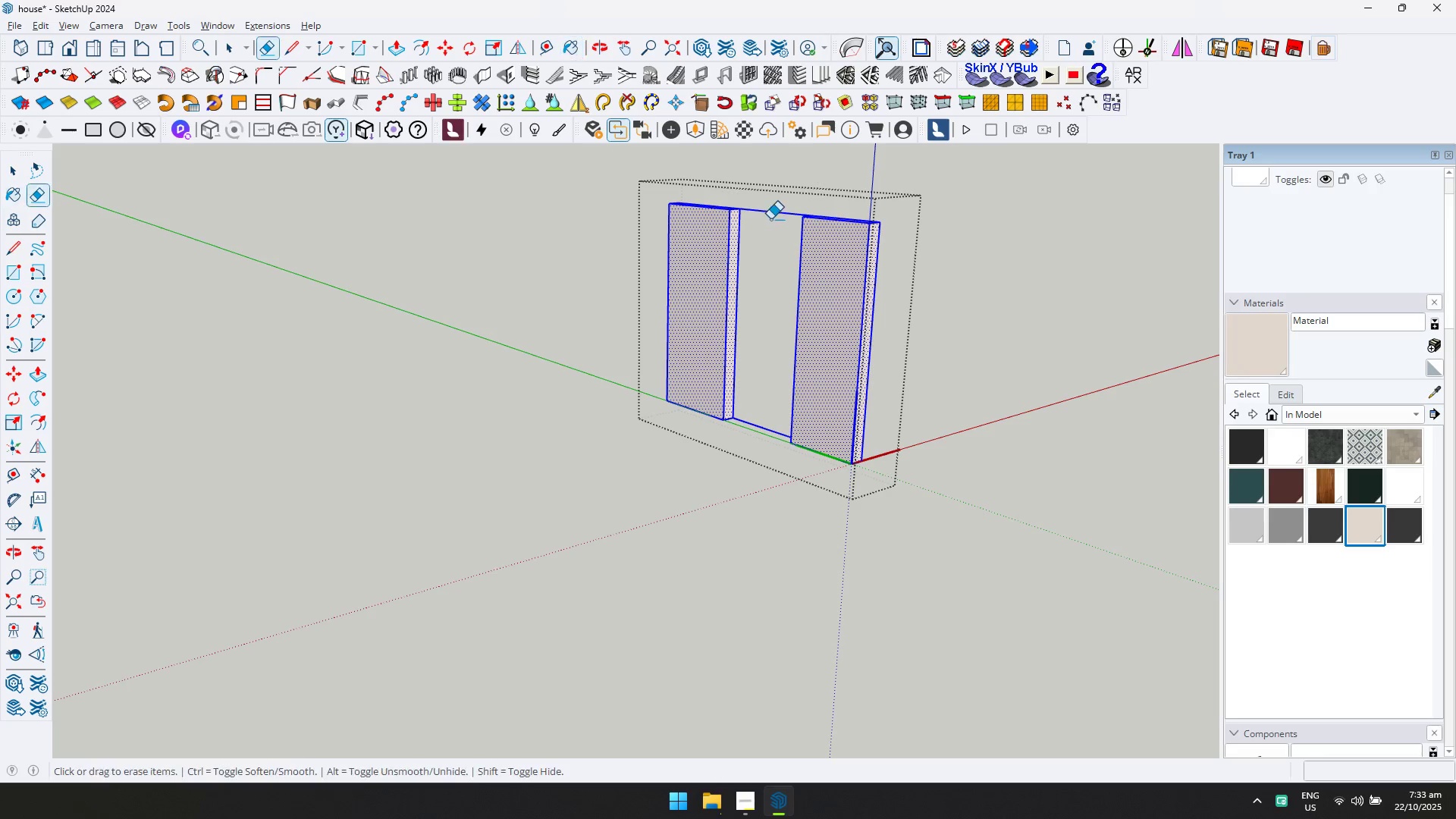 
left_click_drag(start_coordinate=[770, 219], to_coordinate=[788, 204])
 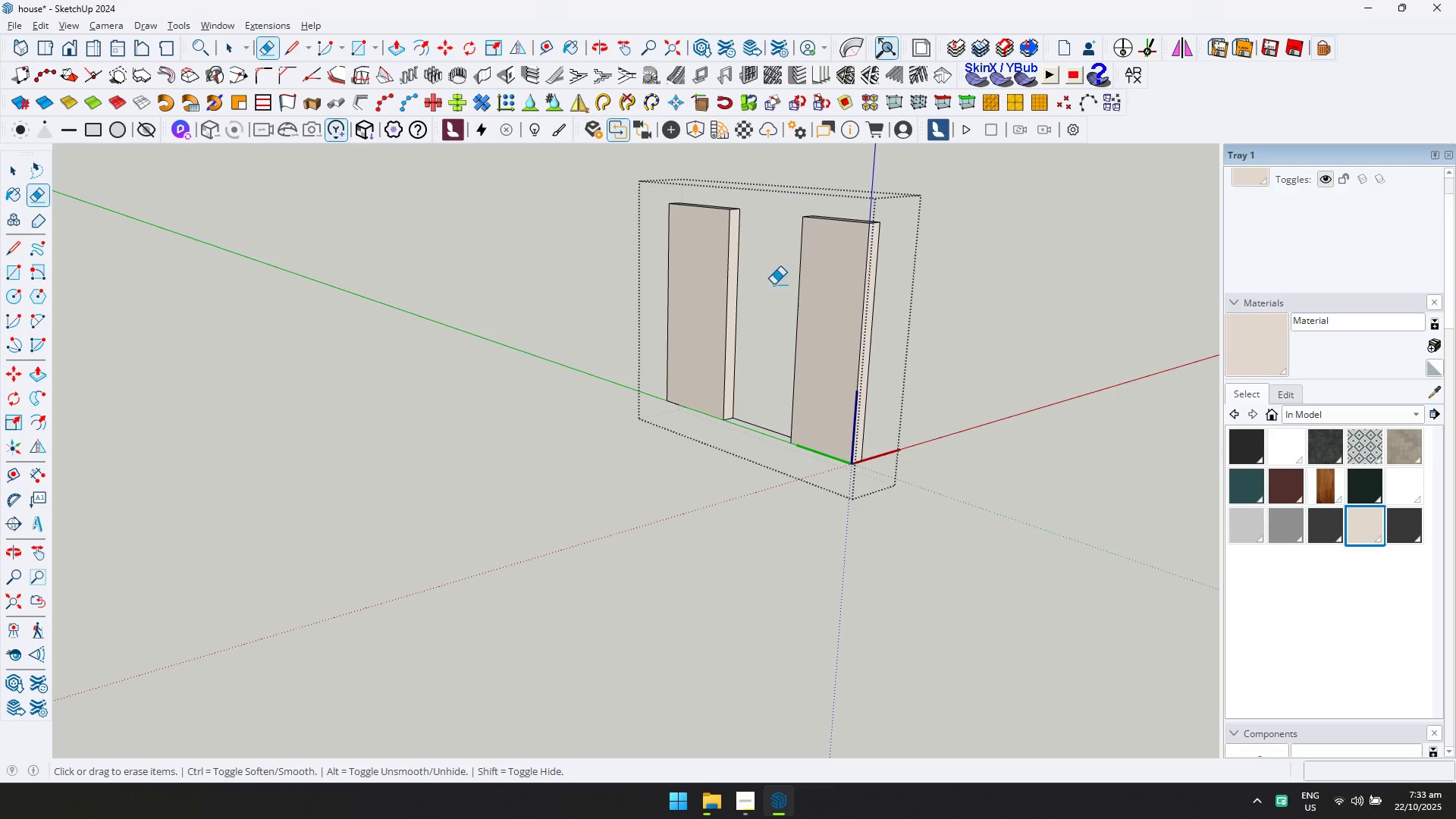 
left_click_drag(start_coordinate=[774, 334], to_coordinate=[770, 497])
 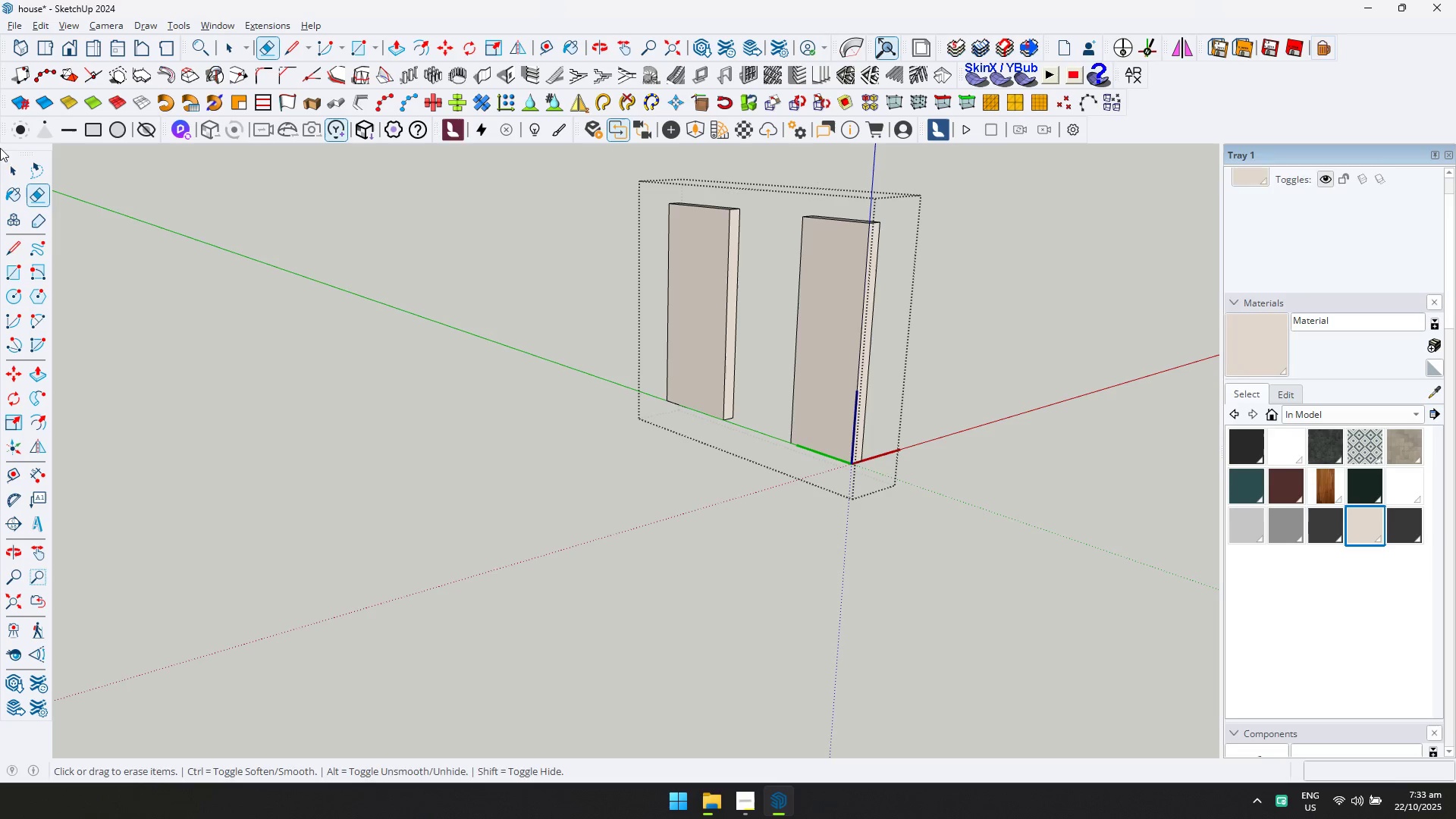 
left_click([12, 168])
 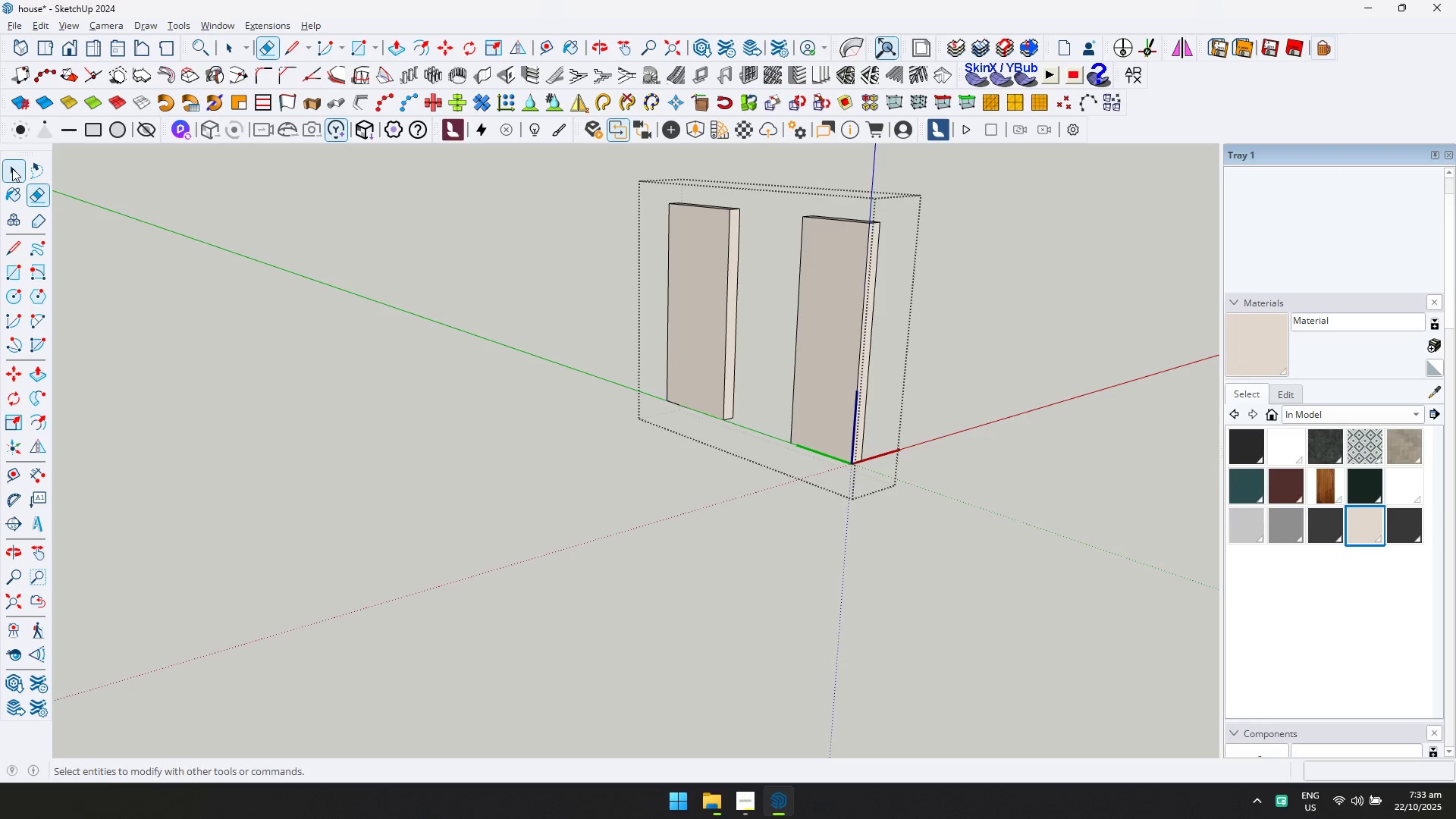 
key(Escape)
 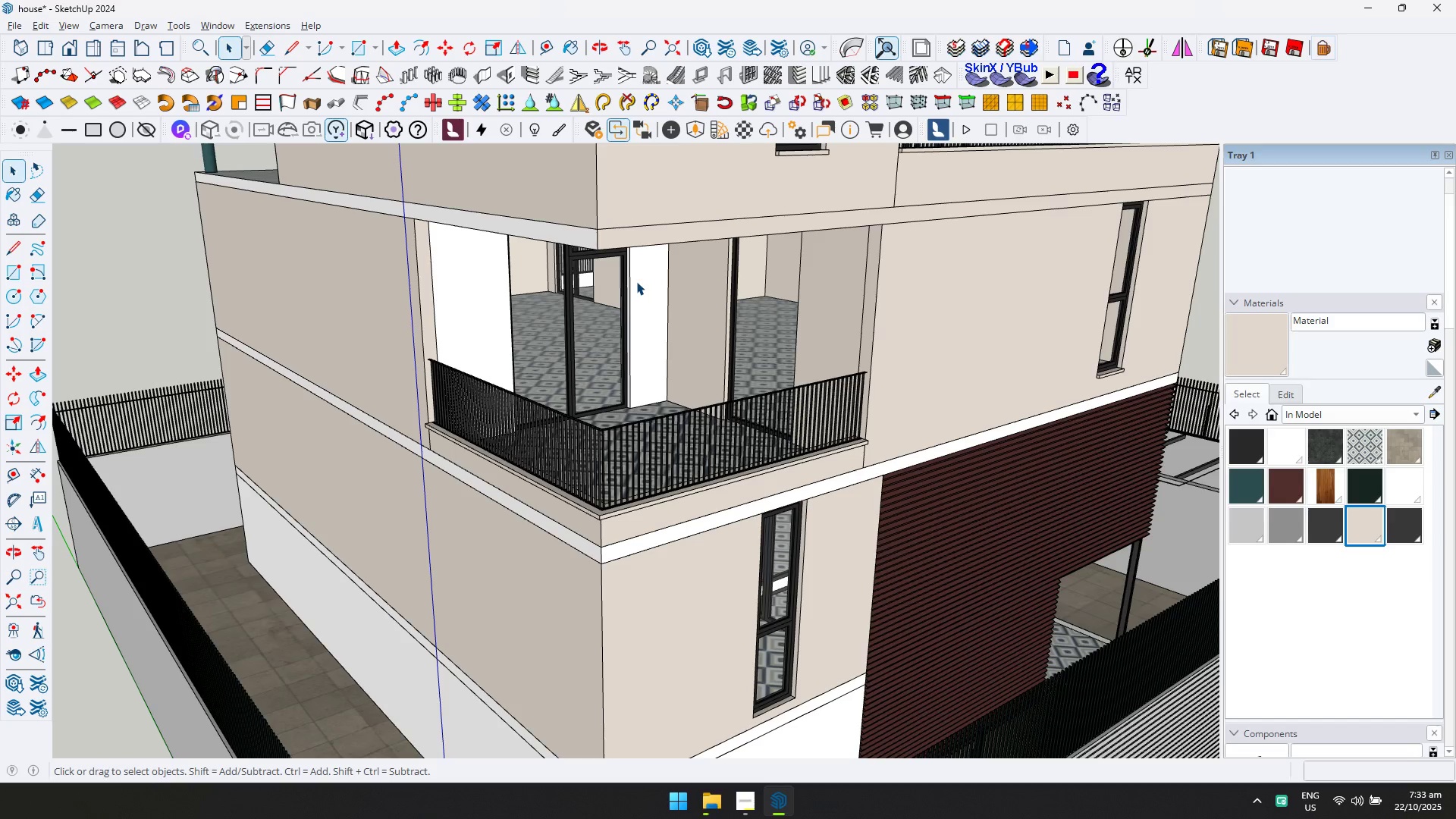 
double_click([636, 281])
 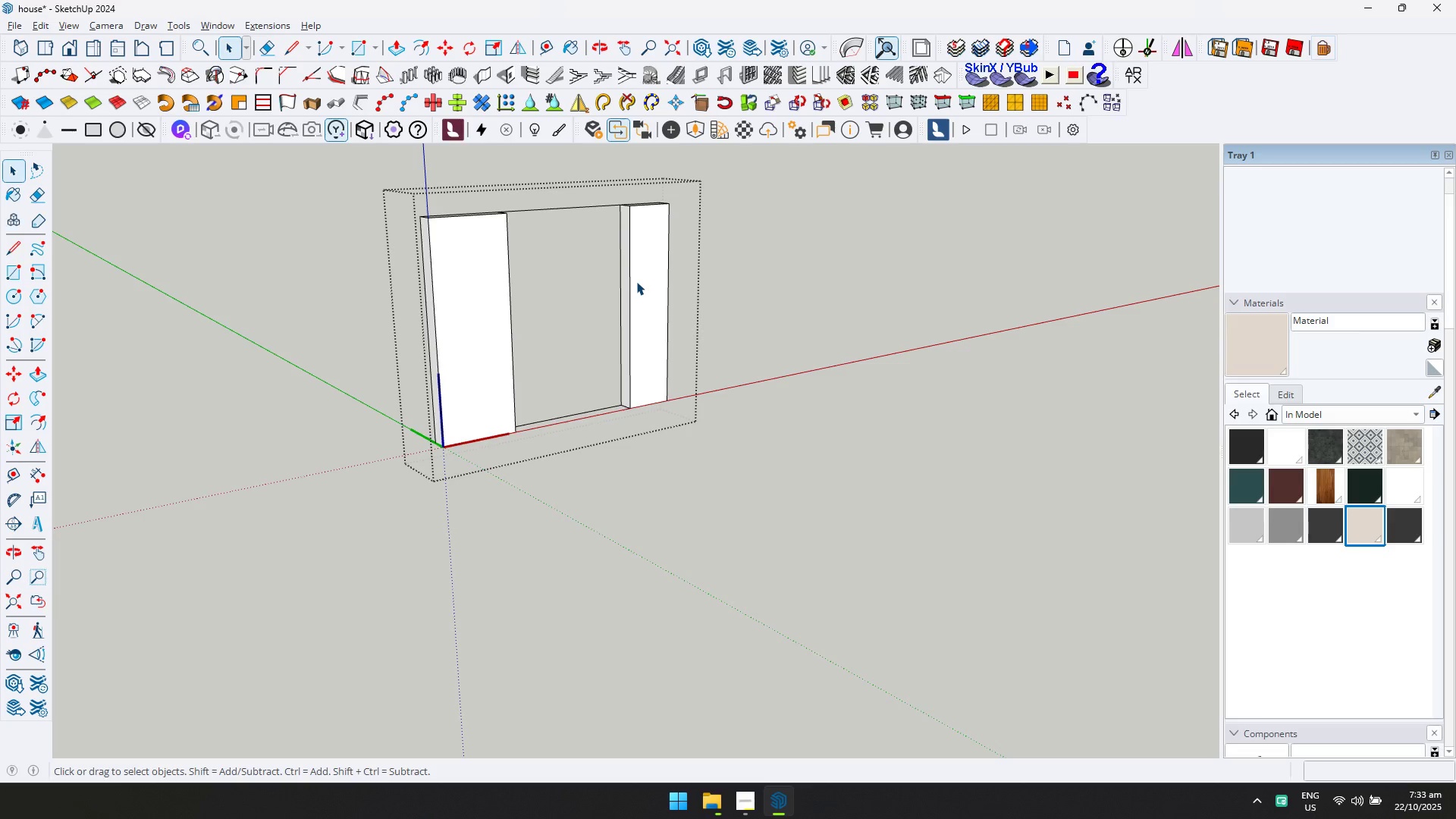 
key(Control+ControlLeft)
 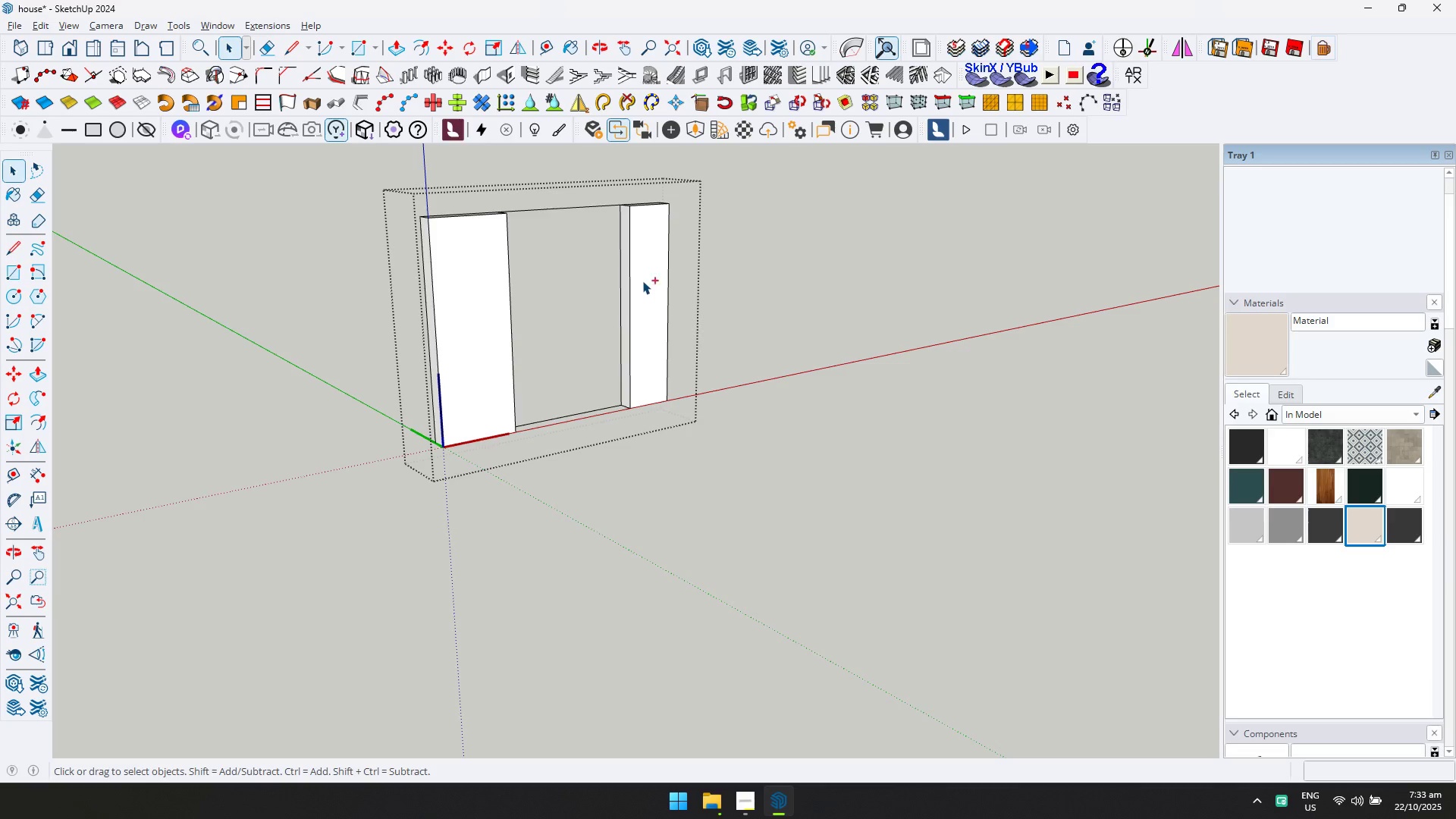 
key(Control+A)
 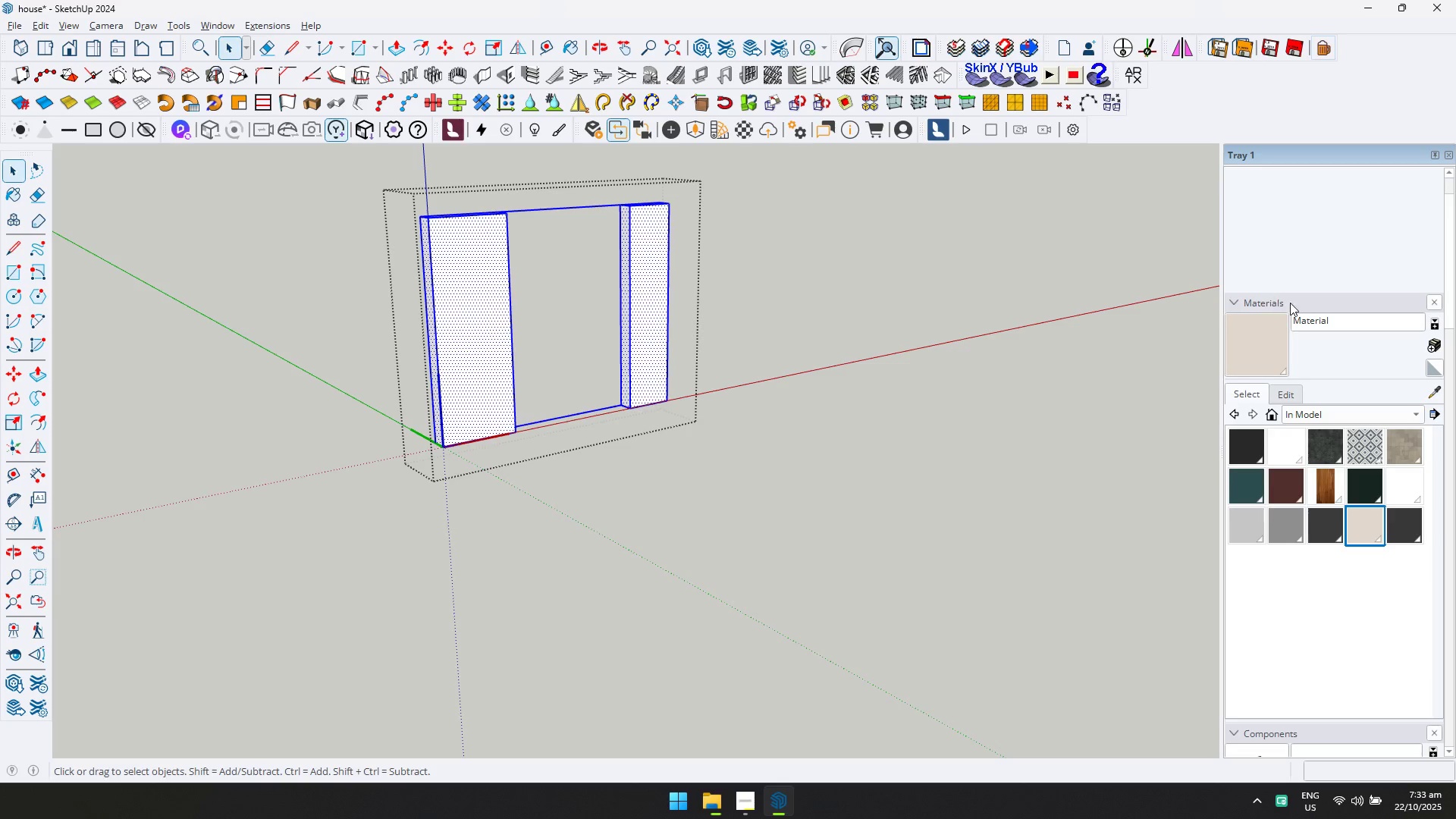 
left_click([1268, 325])
 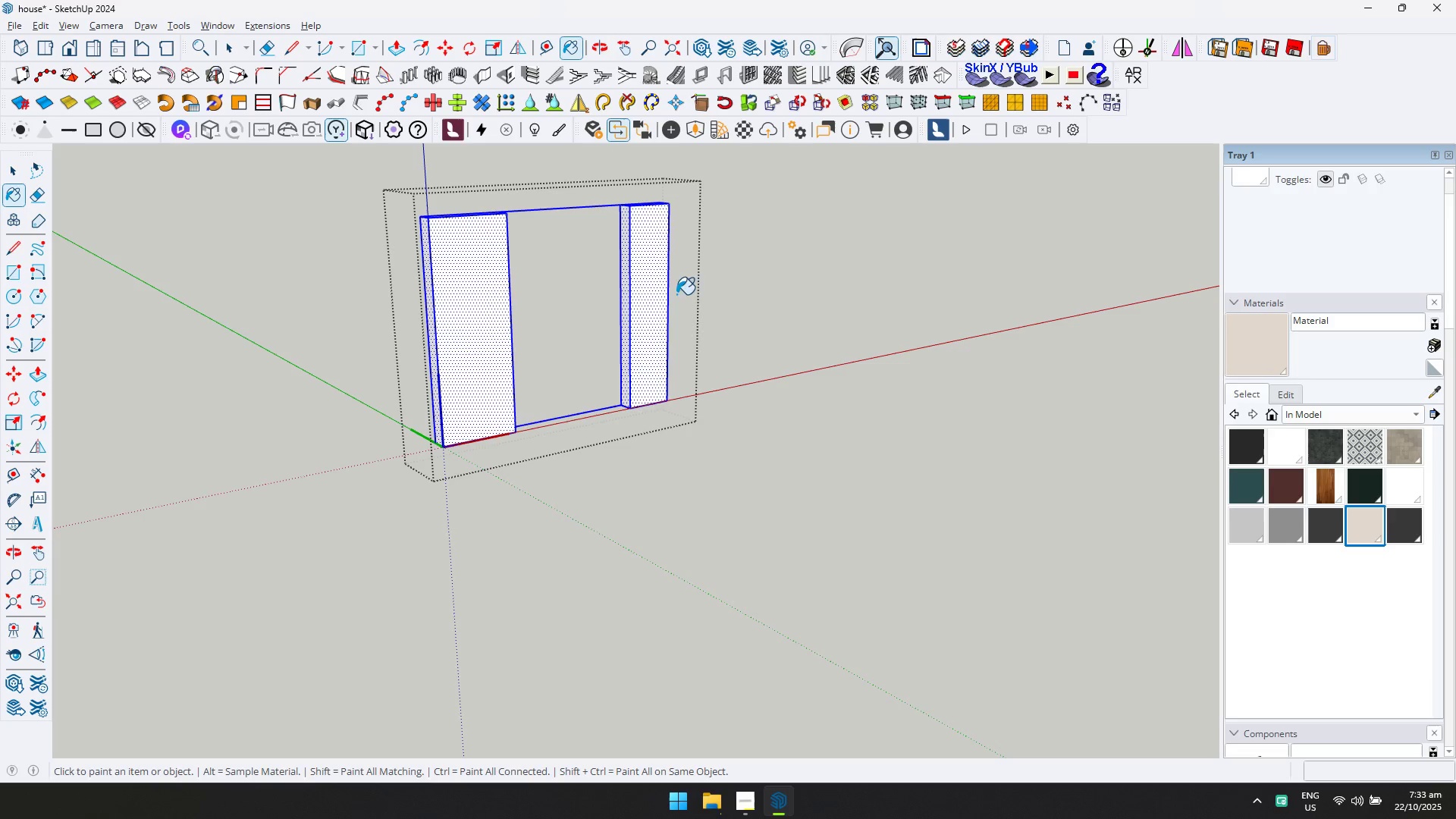 
left_click_drag(start_coordinate=[659, 279], to_coordinate=[655, 277])
 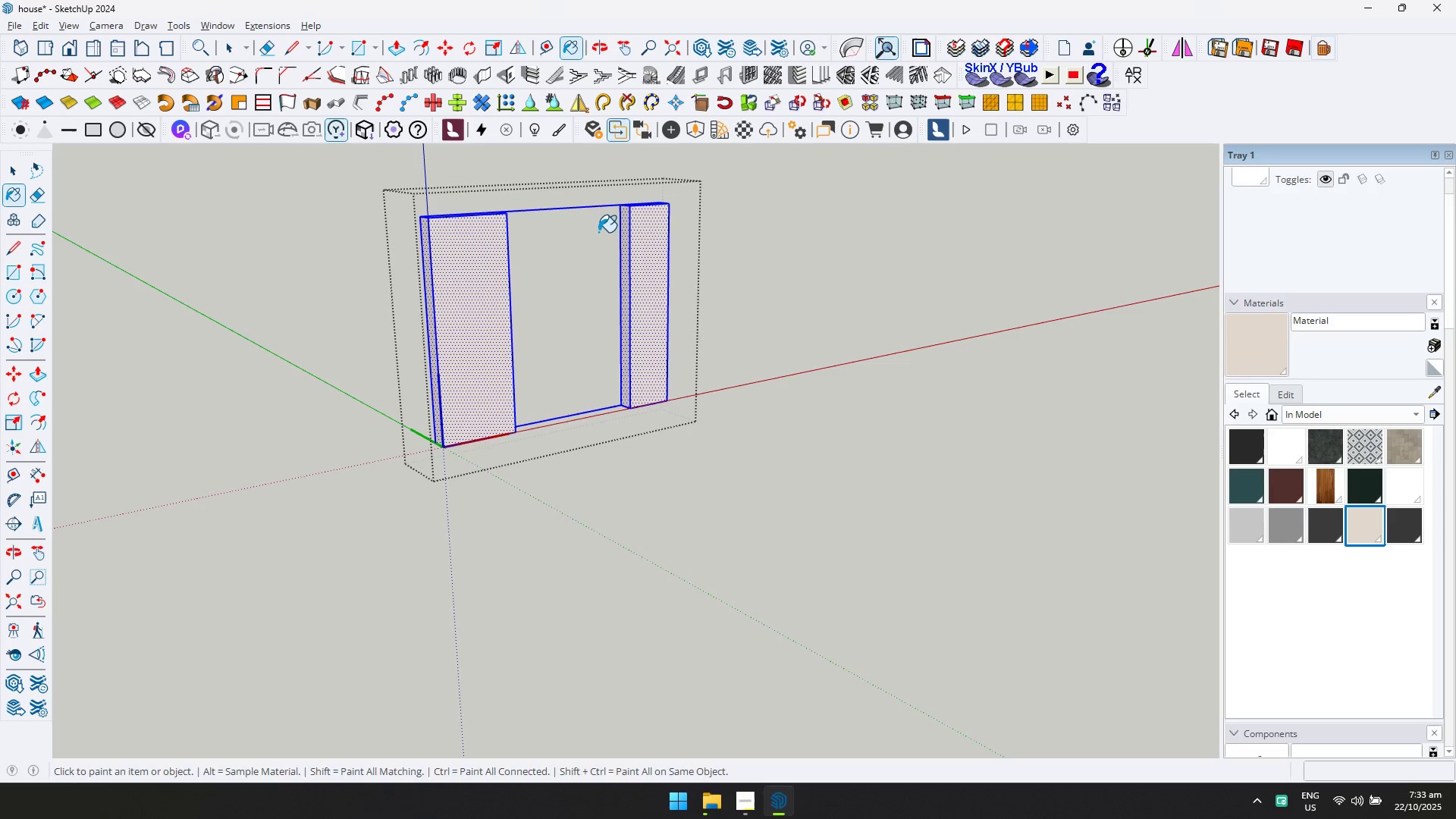 
key(E)
 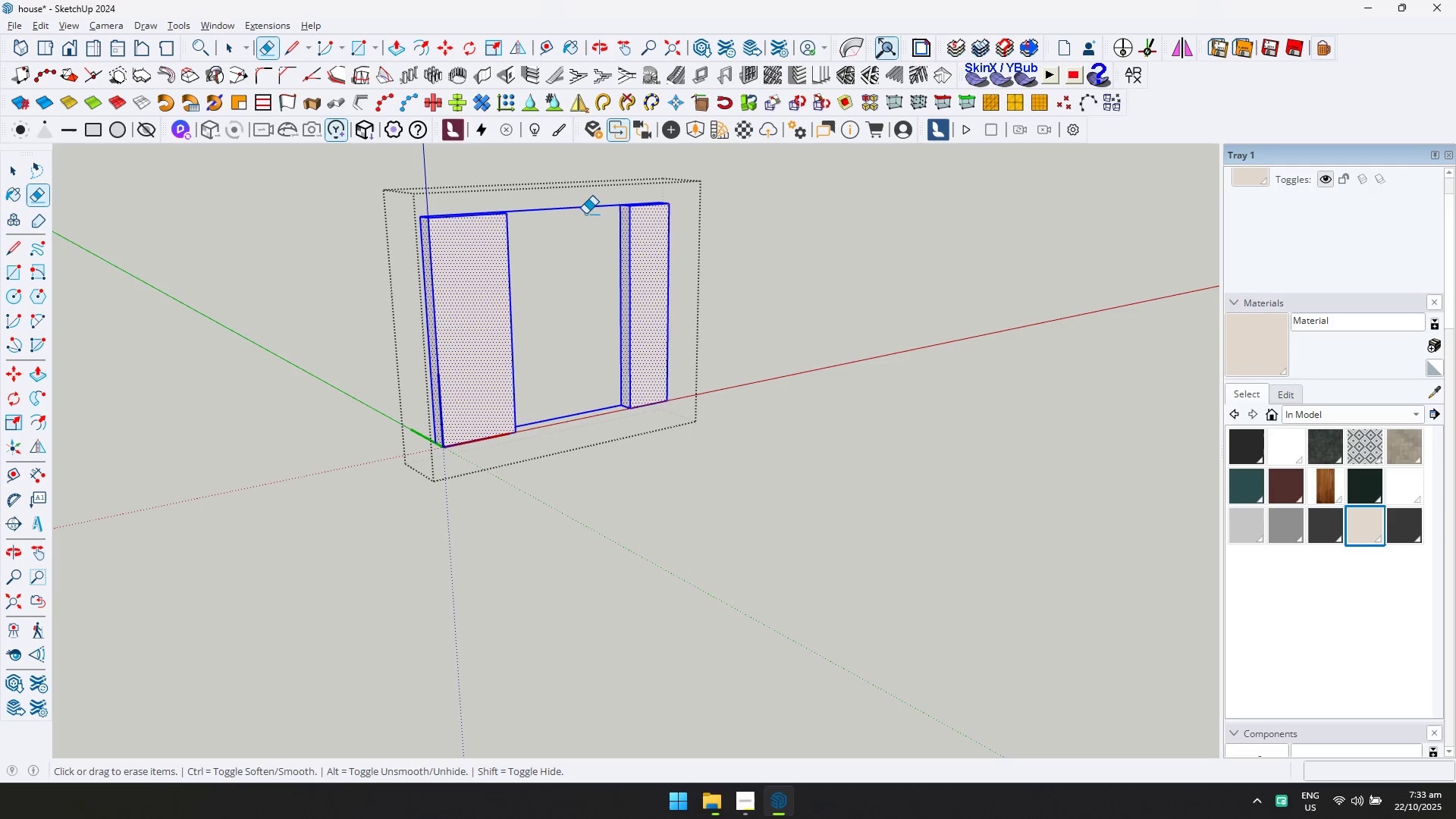 
key(Escape)
 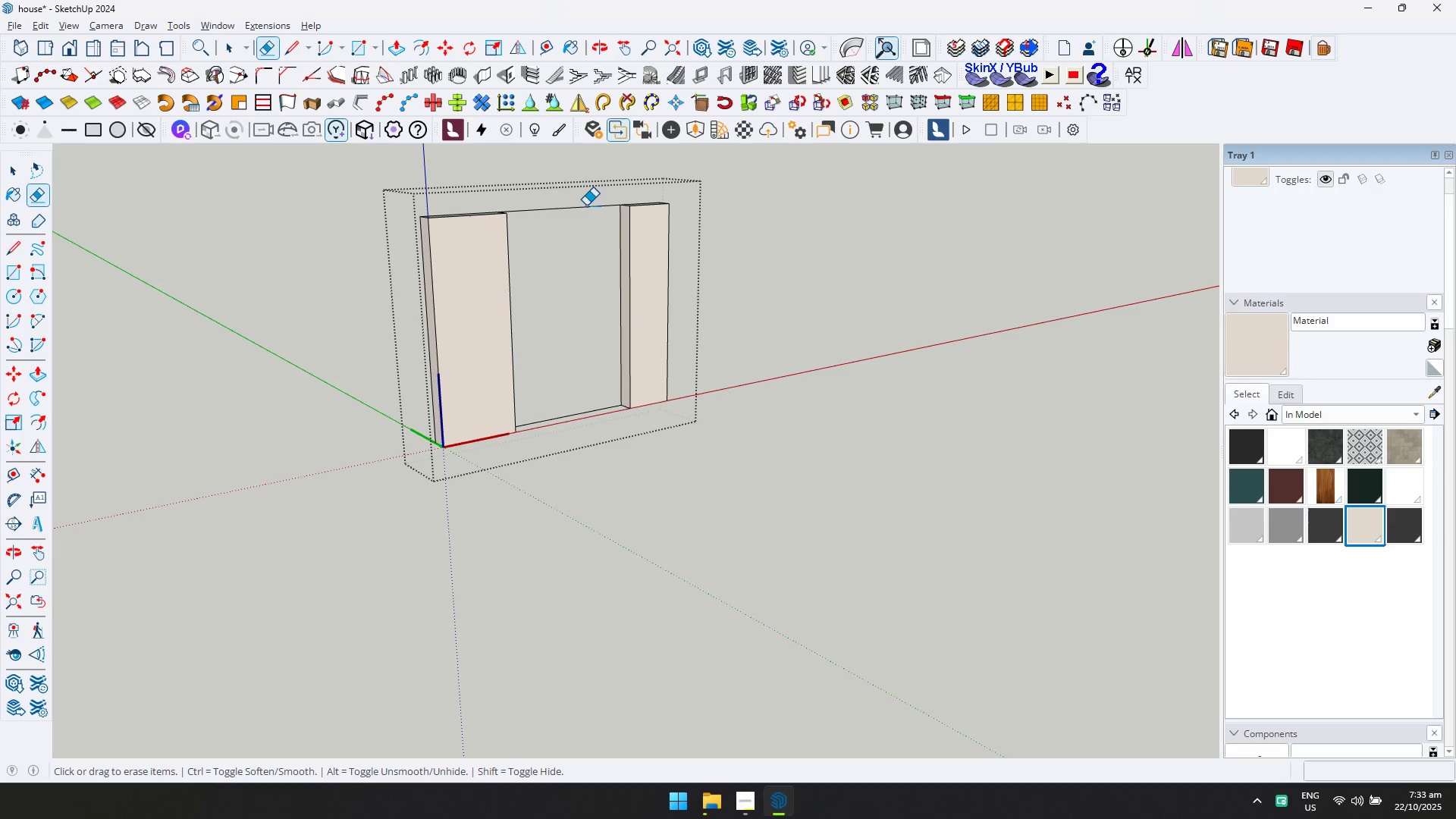 
left_click_drag(start_coordinate=[586, 206], to_coordinate=[572, 469])
 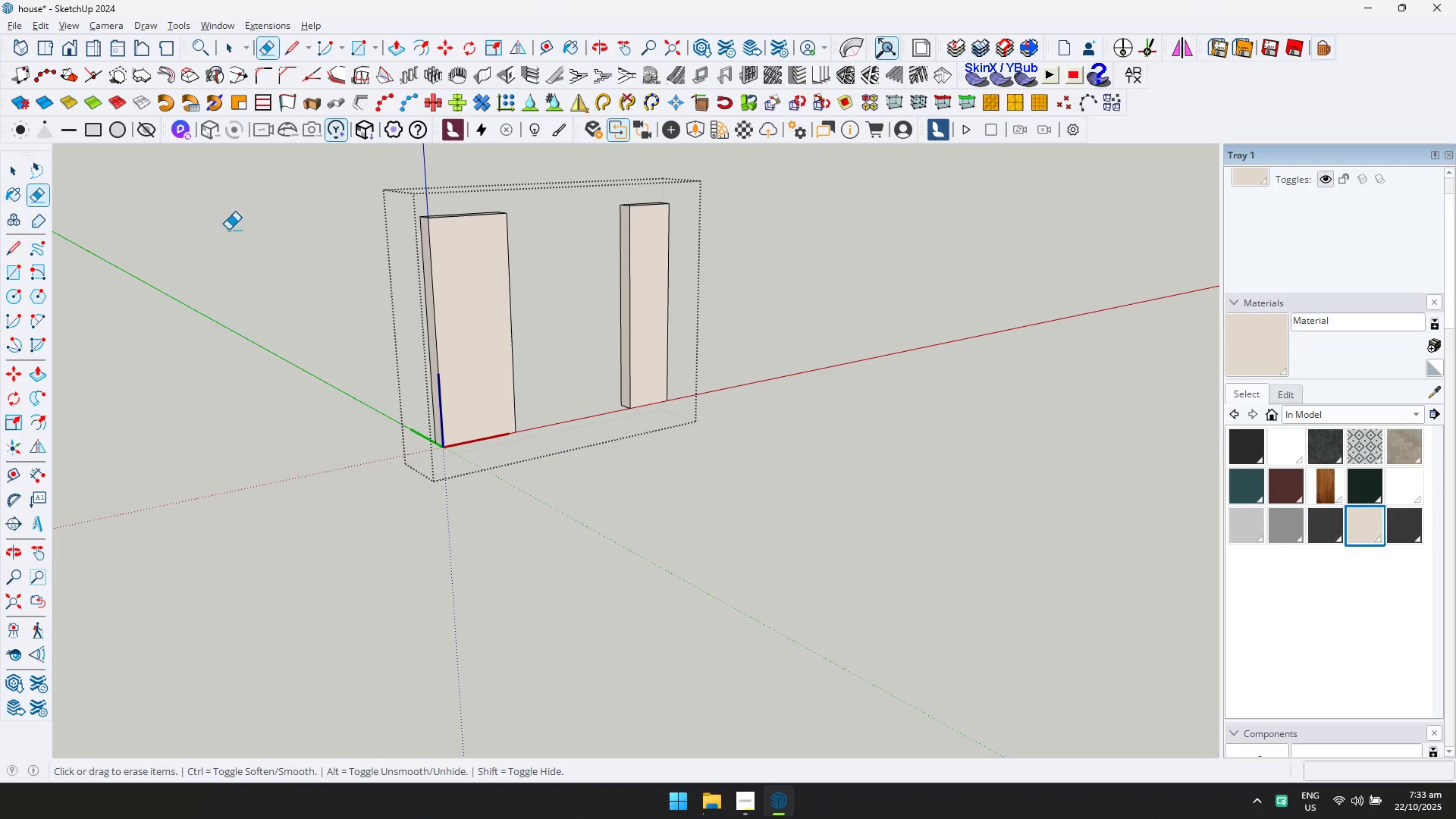 
key(Escape)
 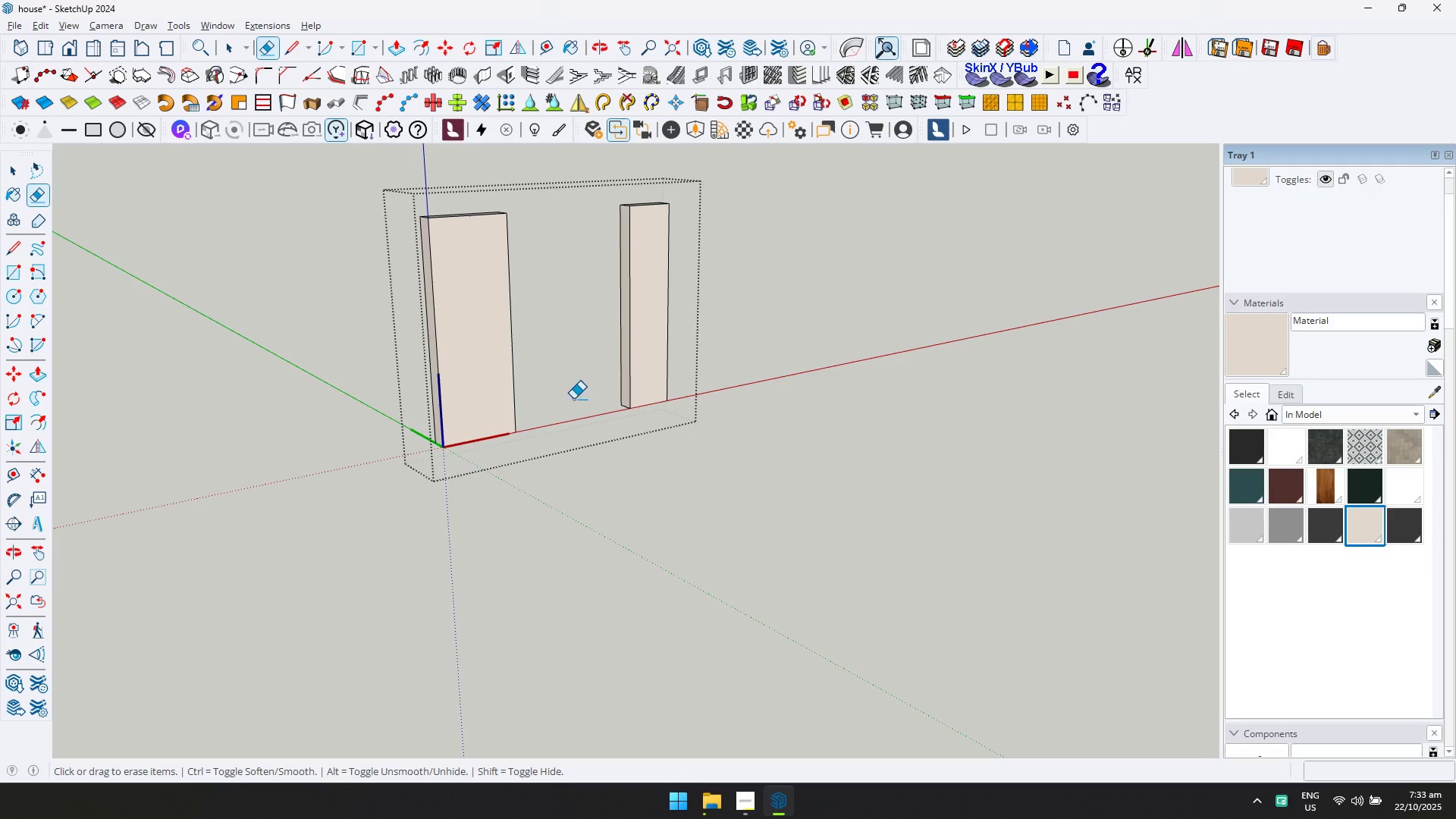 
key(Escape)
 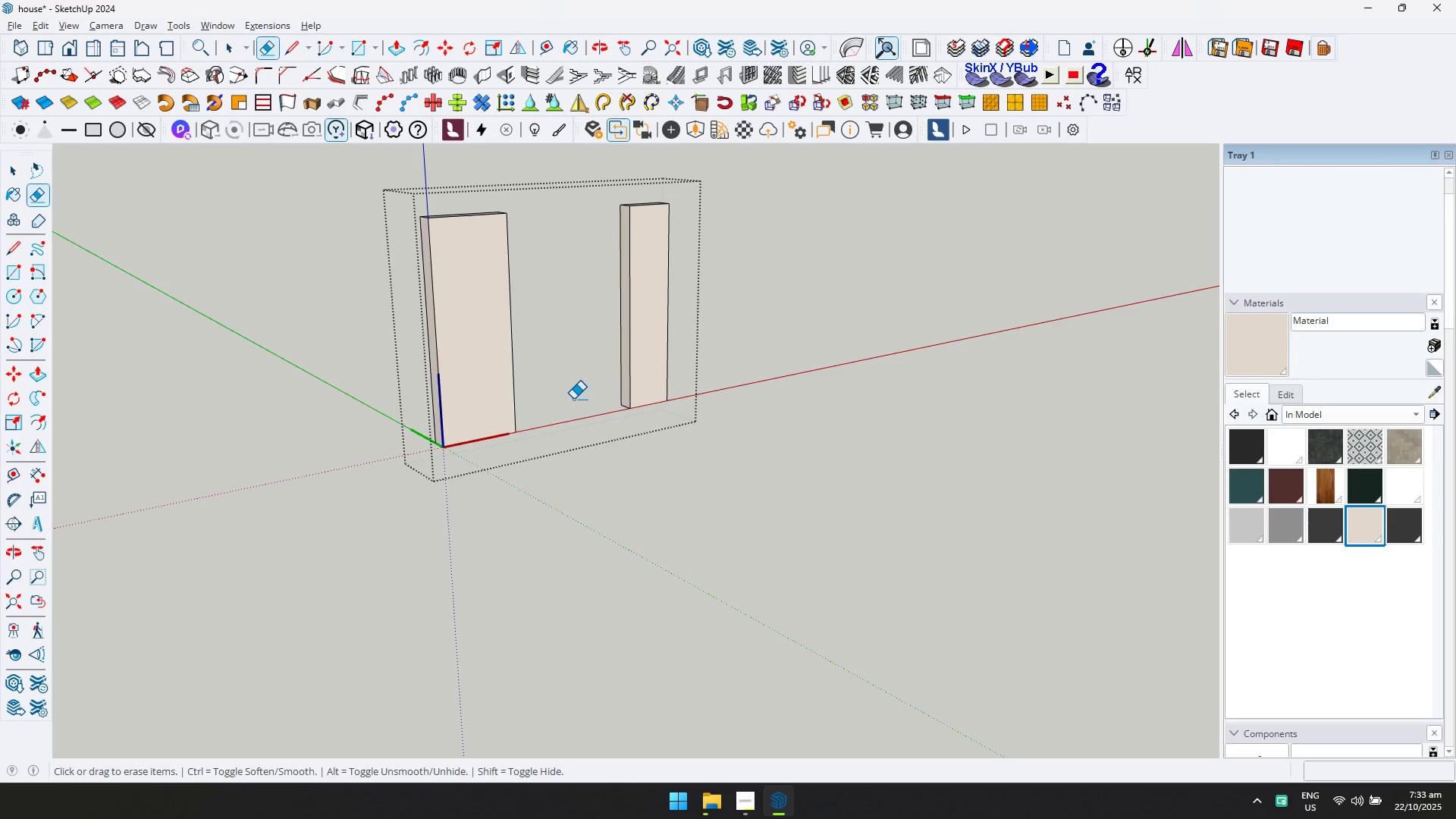 
key(Space)
 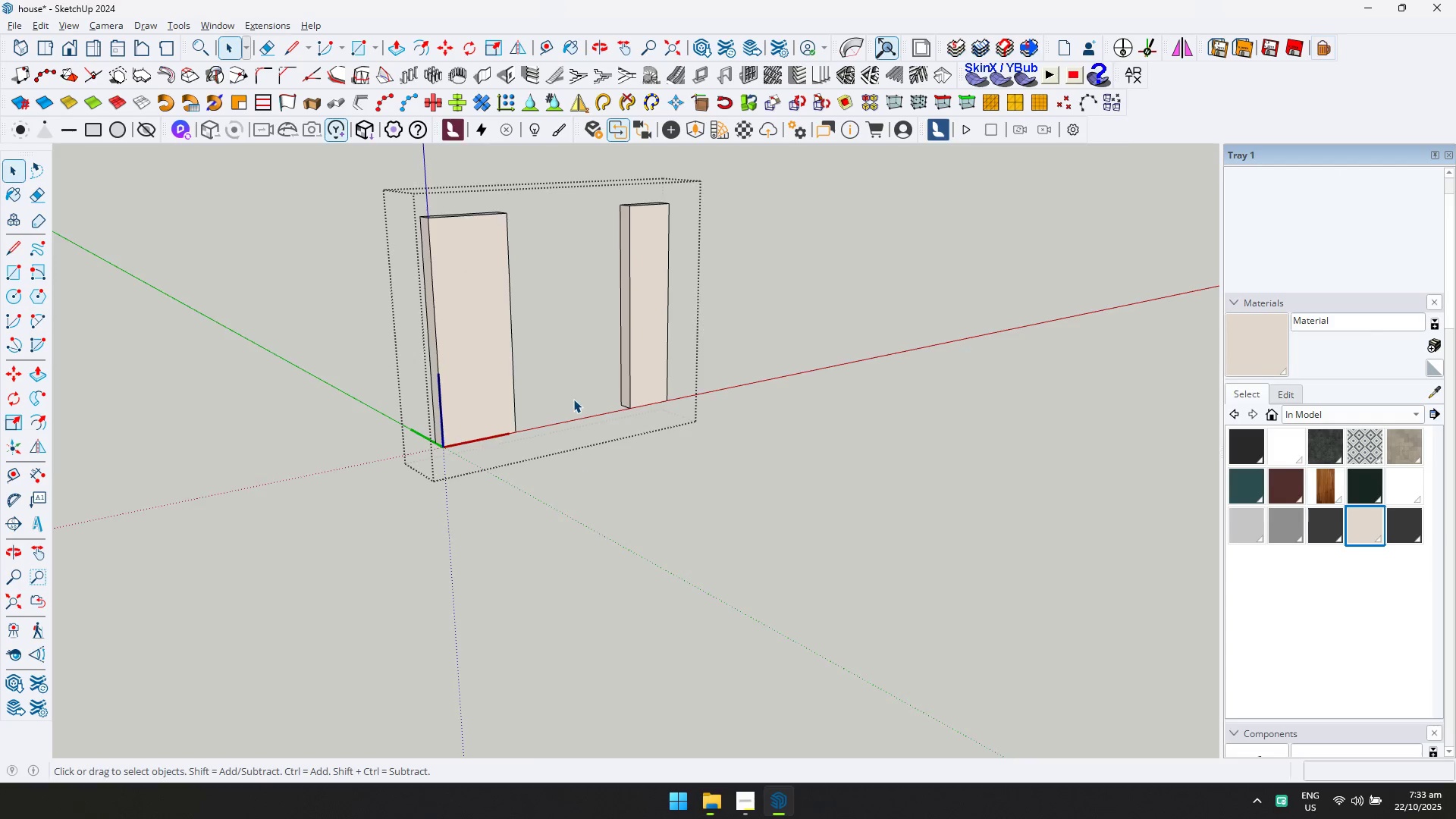 
key(Escape)
 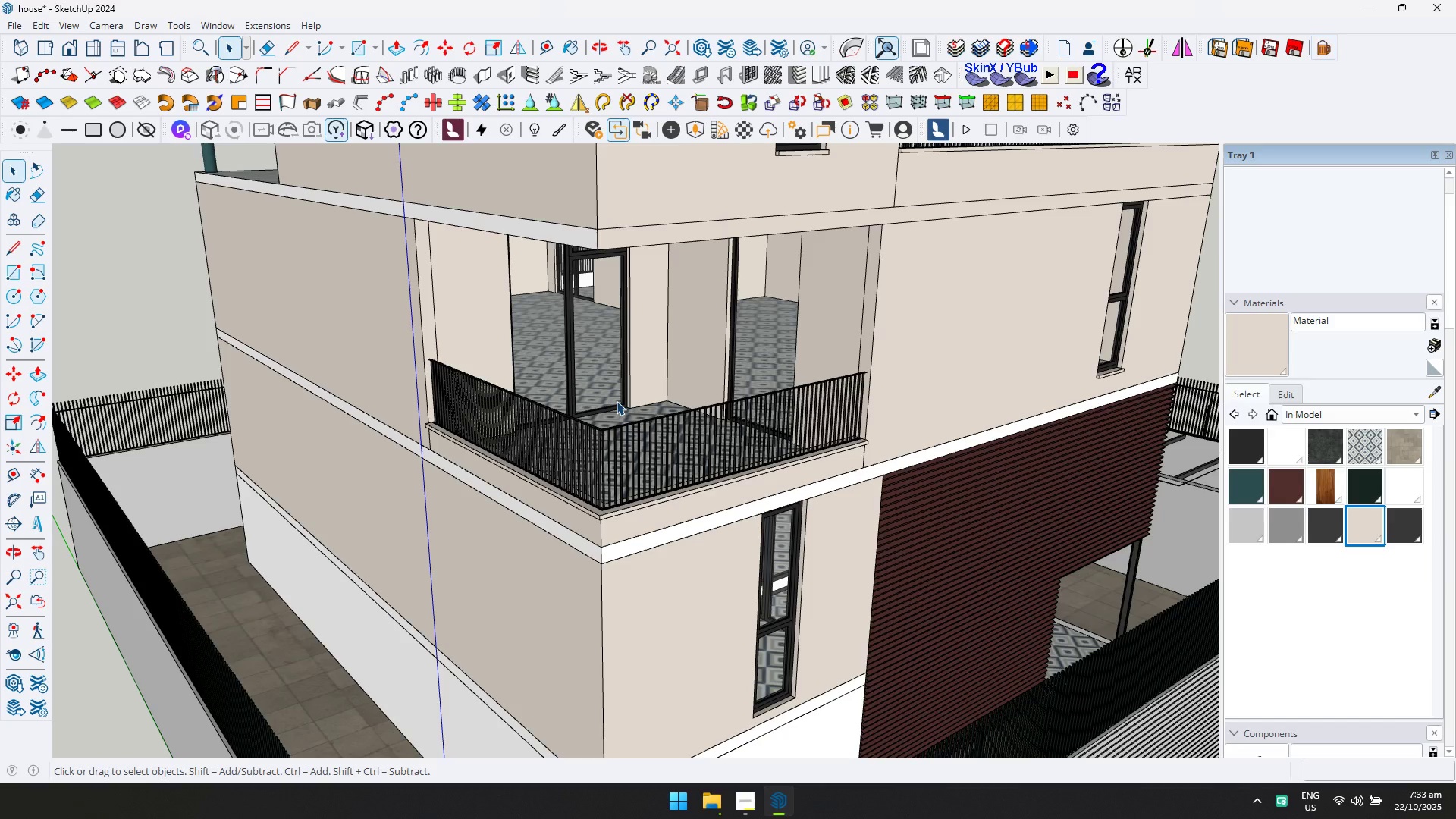 
scroll: coordinate [617, 401], scroll_direction: down, amount: 5.0
 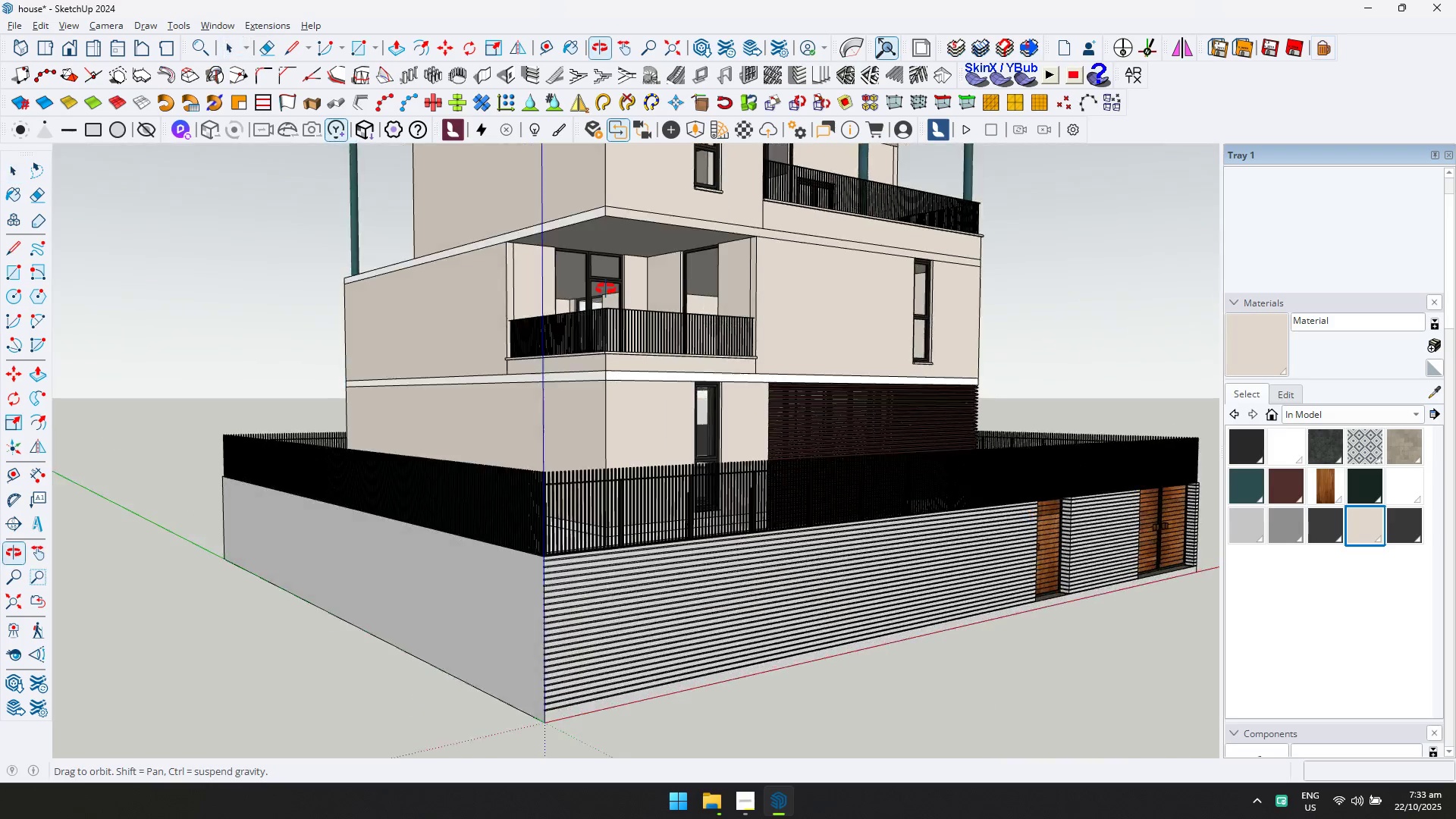 
scroll: coordinate [600, 238], scroll_direction: up, amount: 3.0
 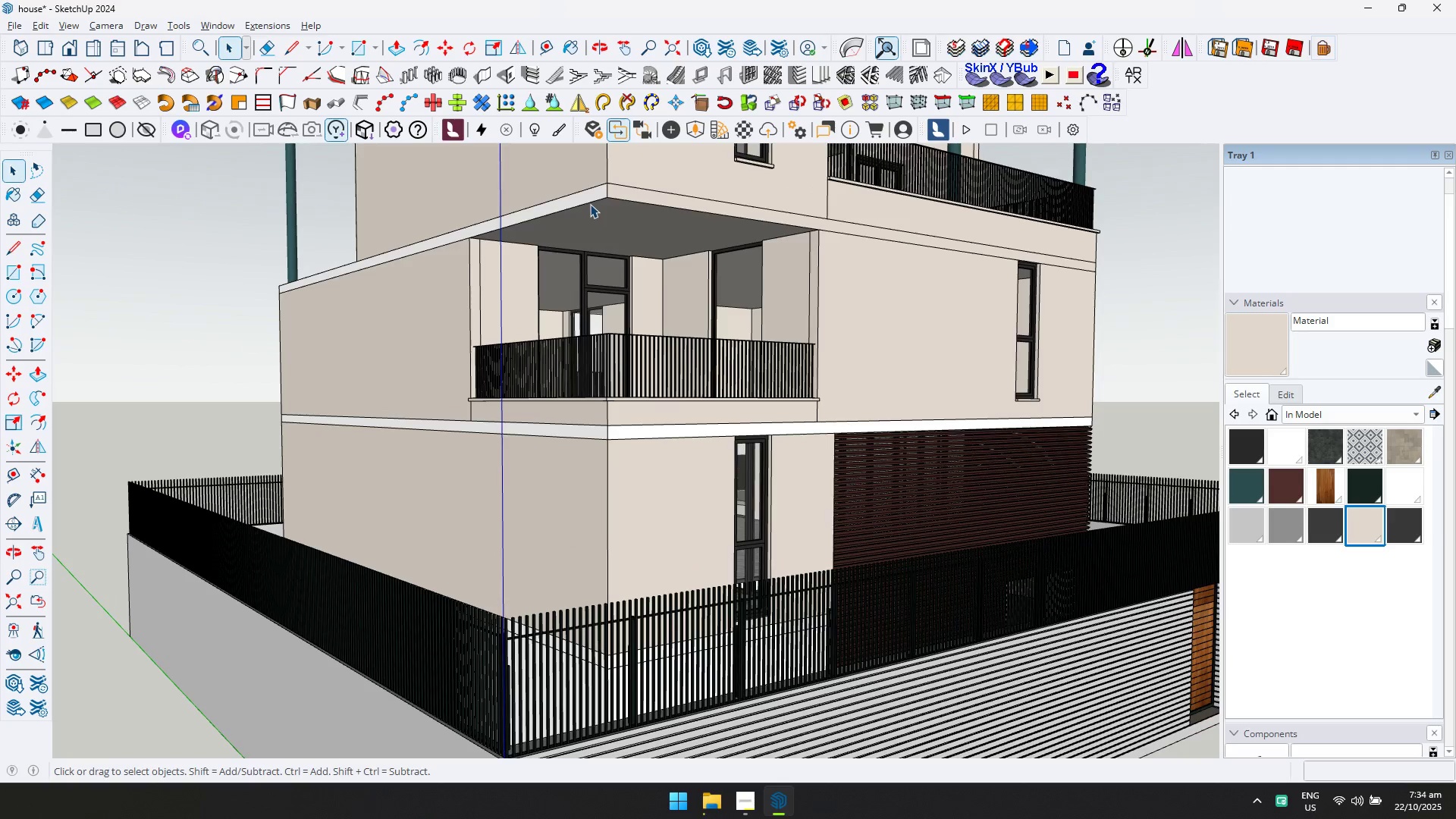 
double_click([590, 204])
 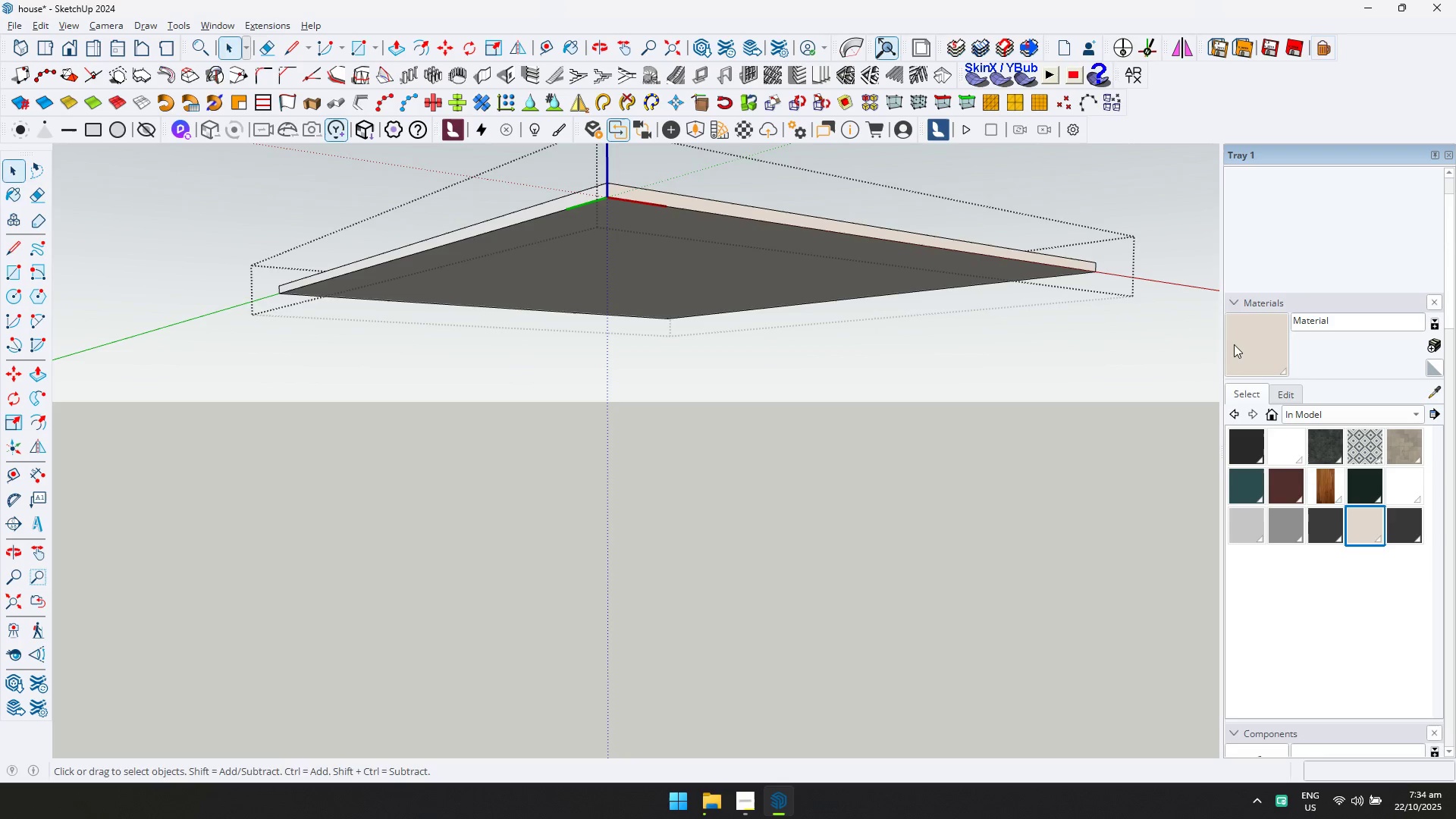 
hold_key(key=ControlLeft, duration=0.77)
left_click([577, 199])
 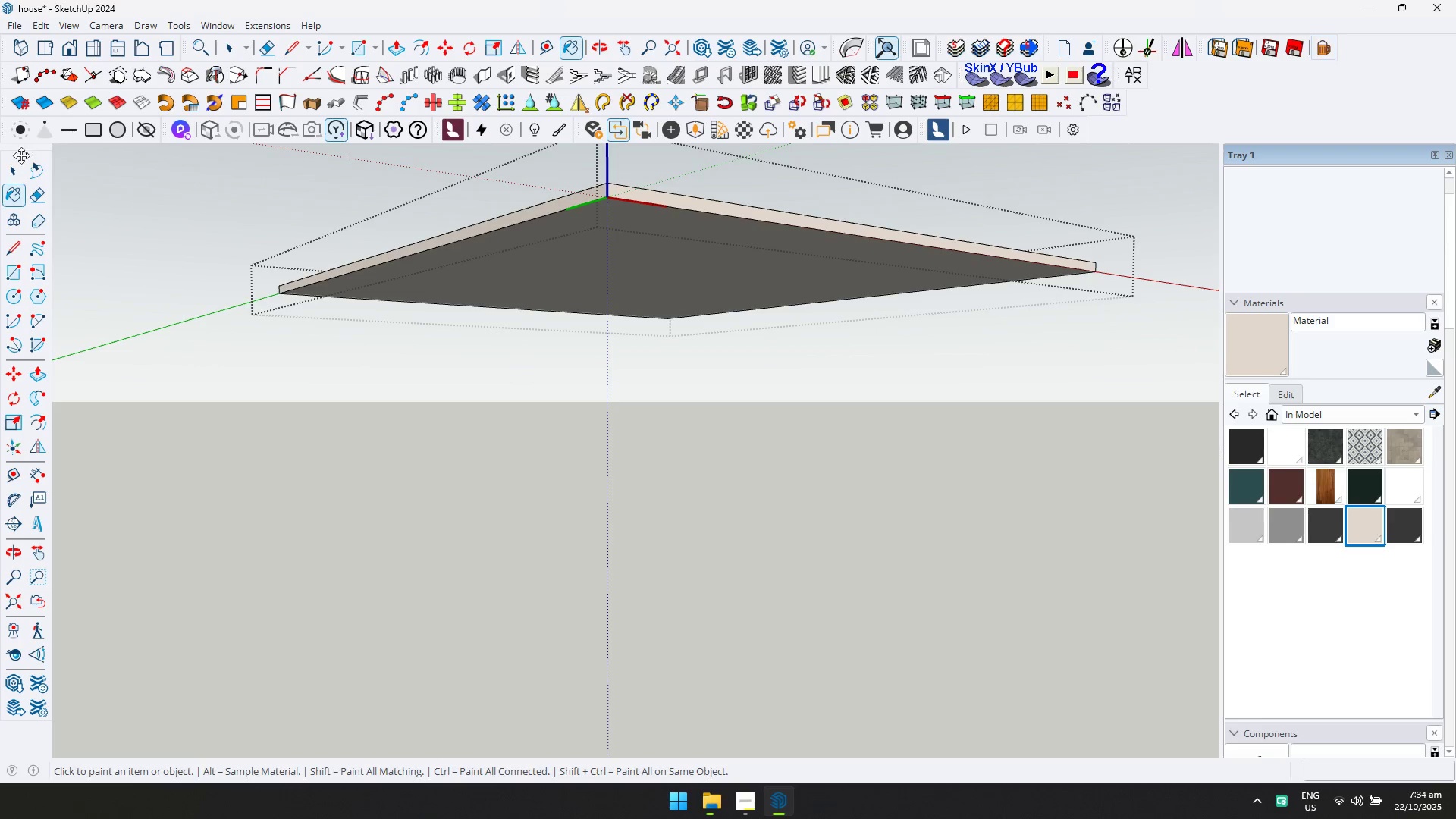 
left_click([13, 162])
 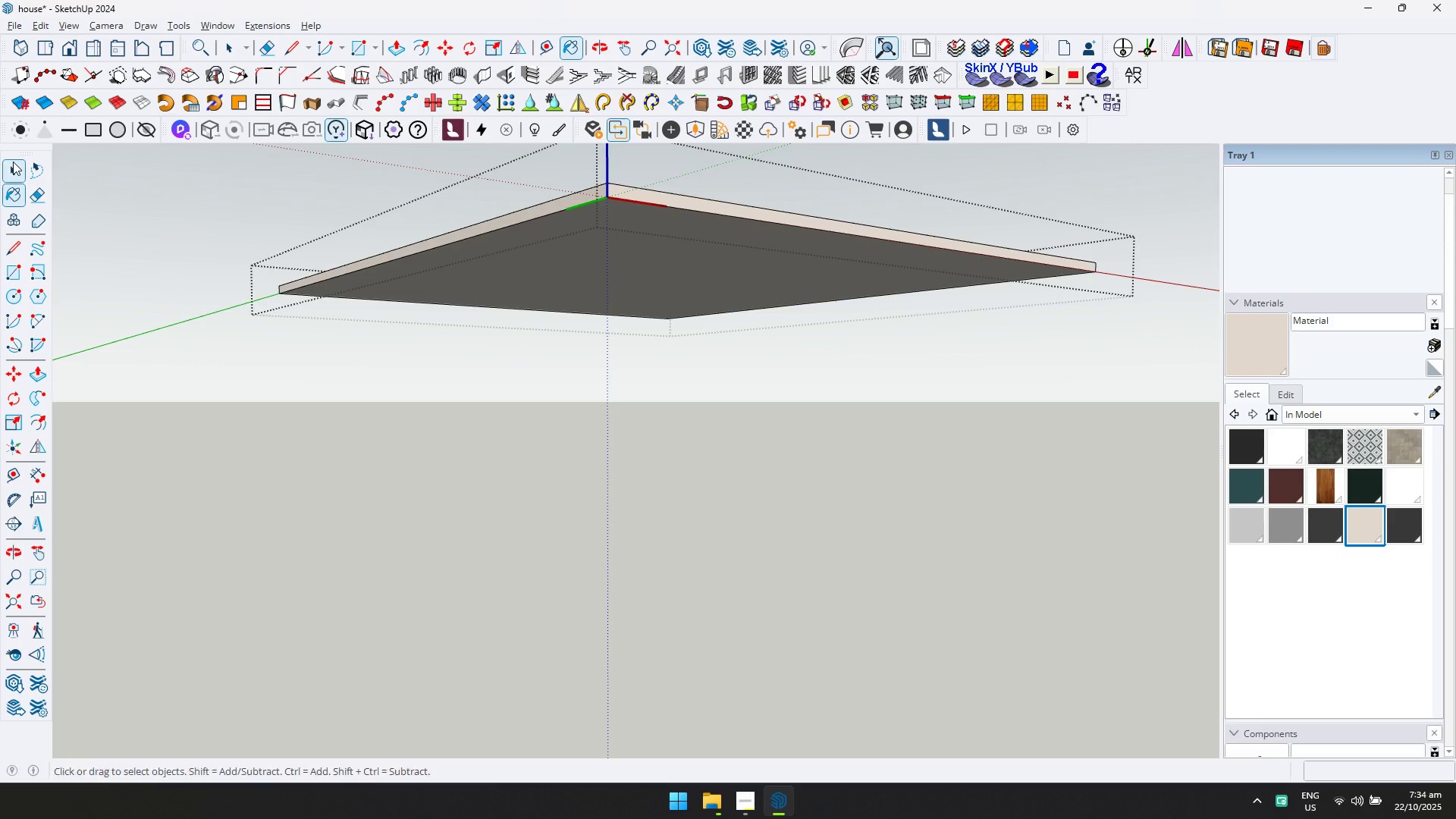 
key(Escape)
 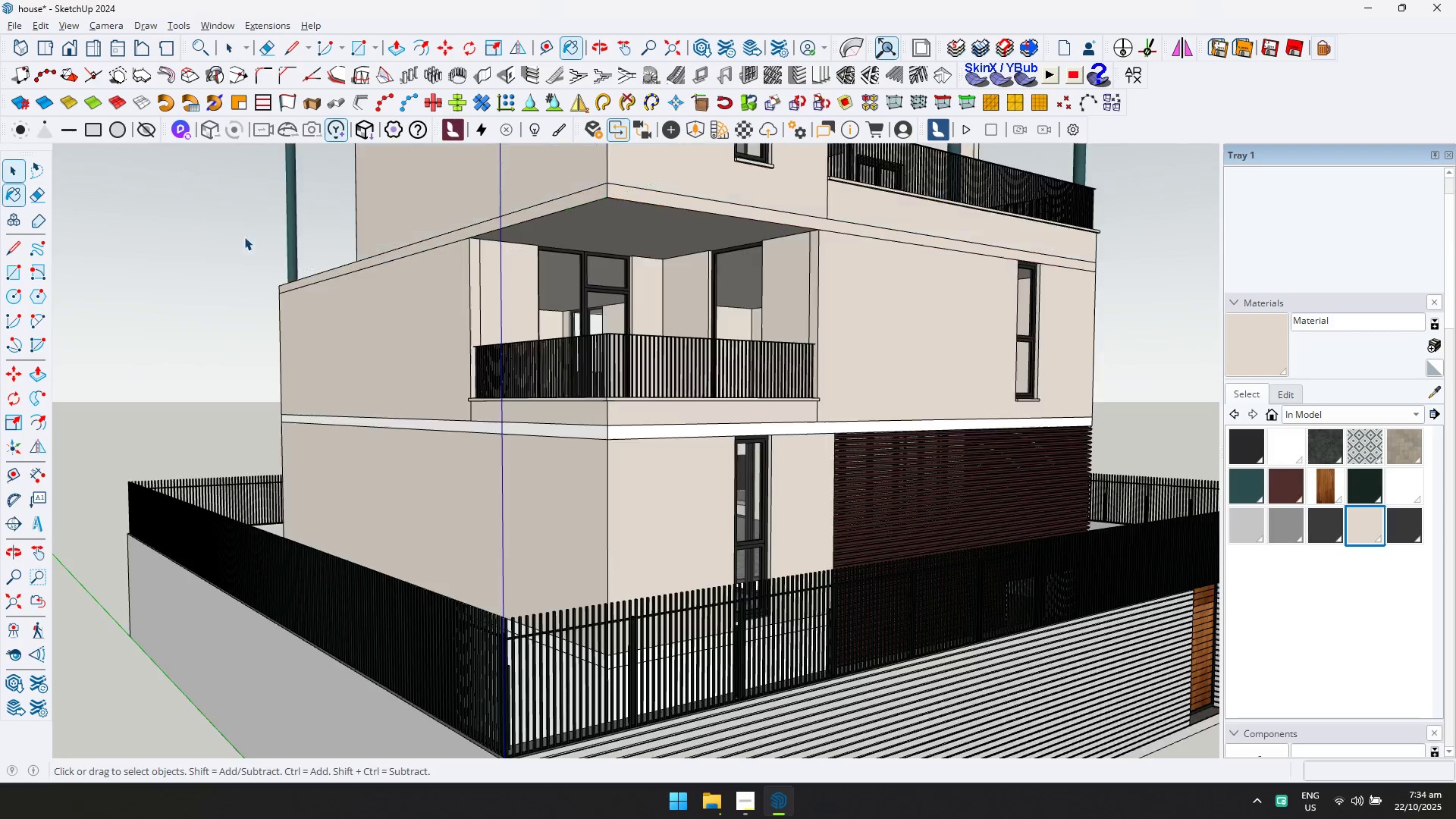 
key(Escape)
 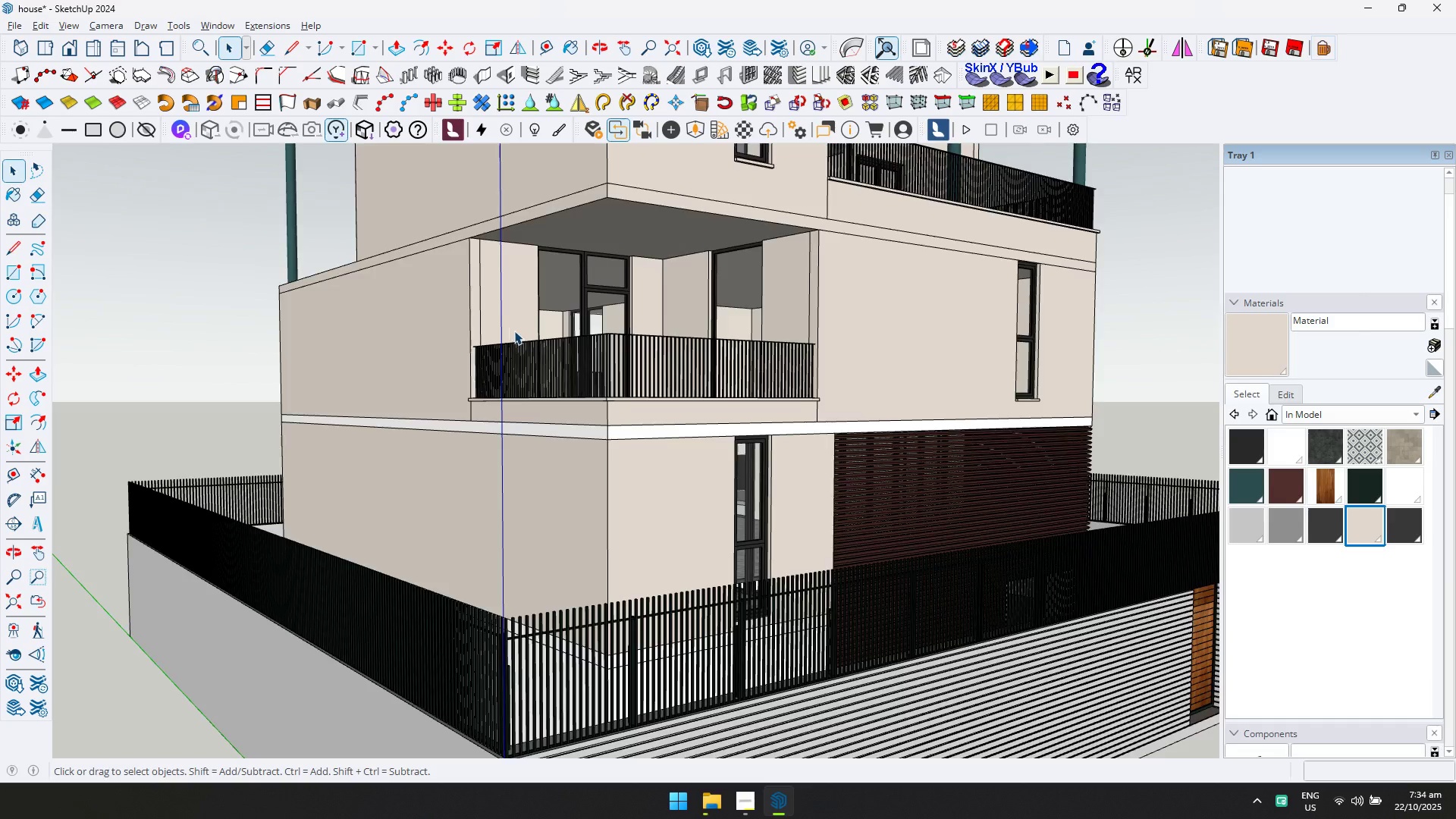 
scroll: coordinate [637, 408], scroll_direction: none, amount: 0.0
 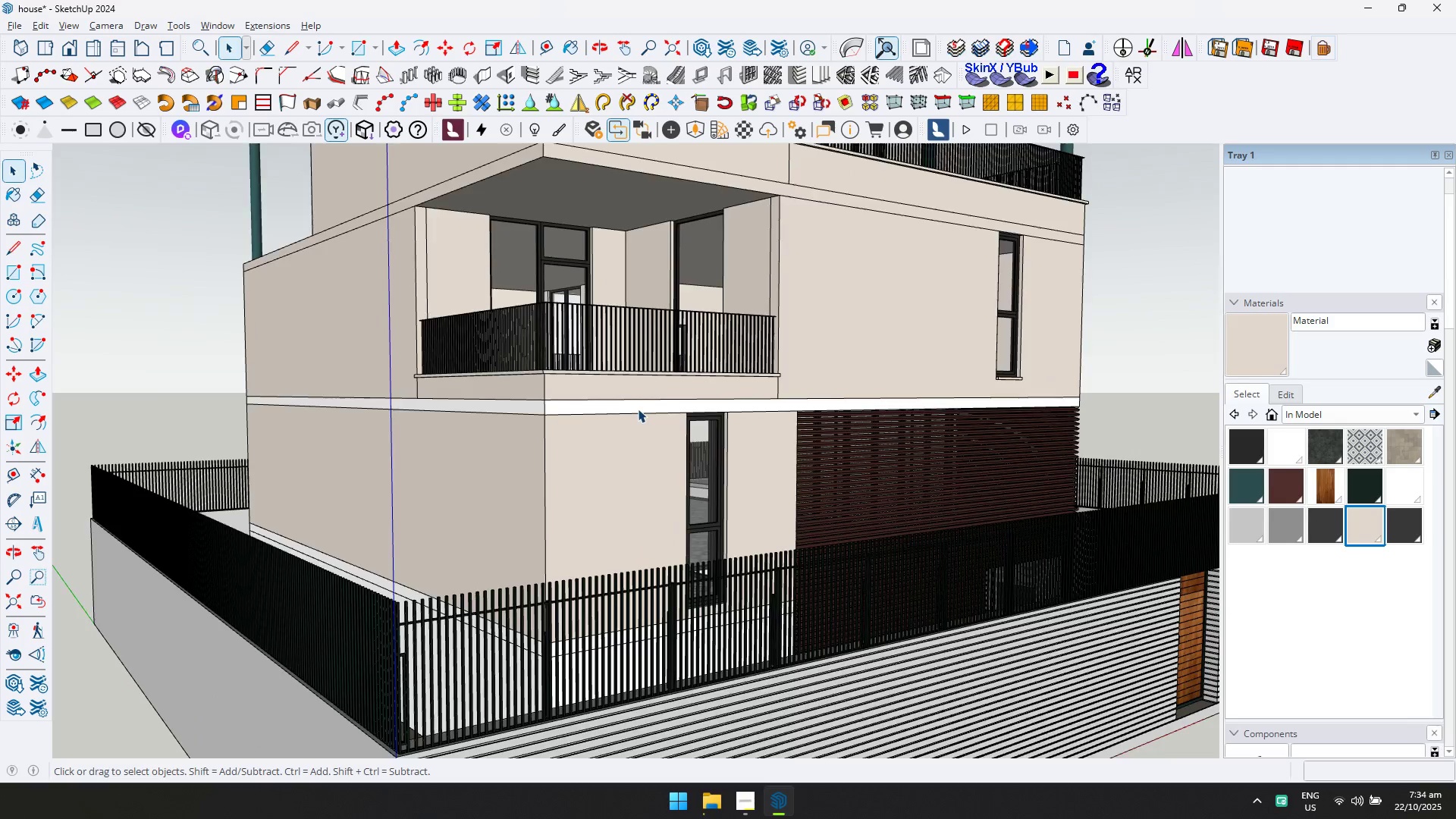 
double_click([638, 409])
 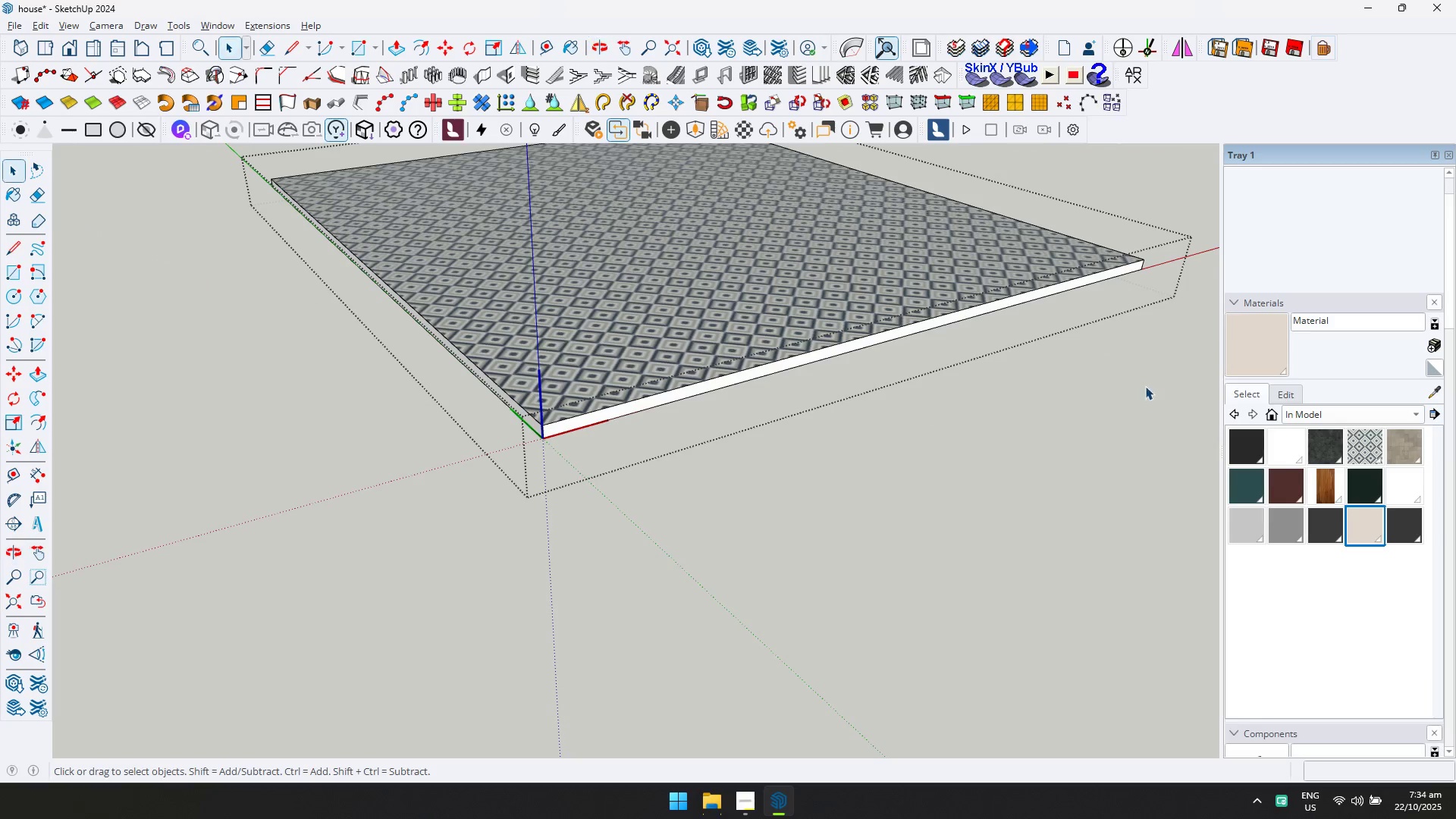 
left_click([1260, 322])
 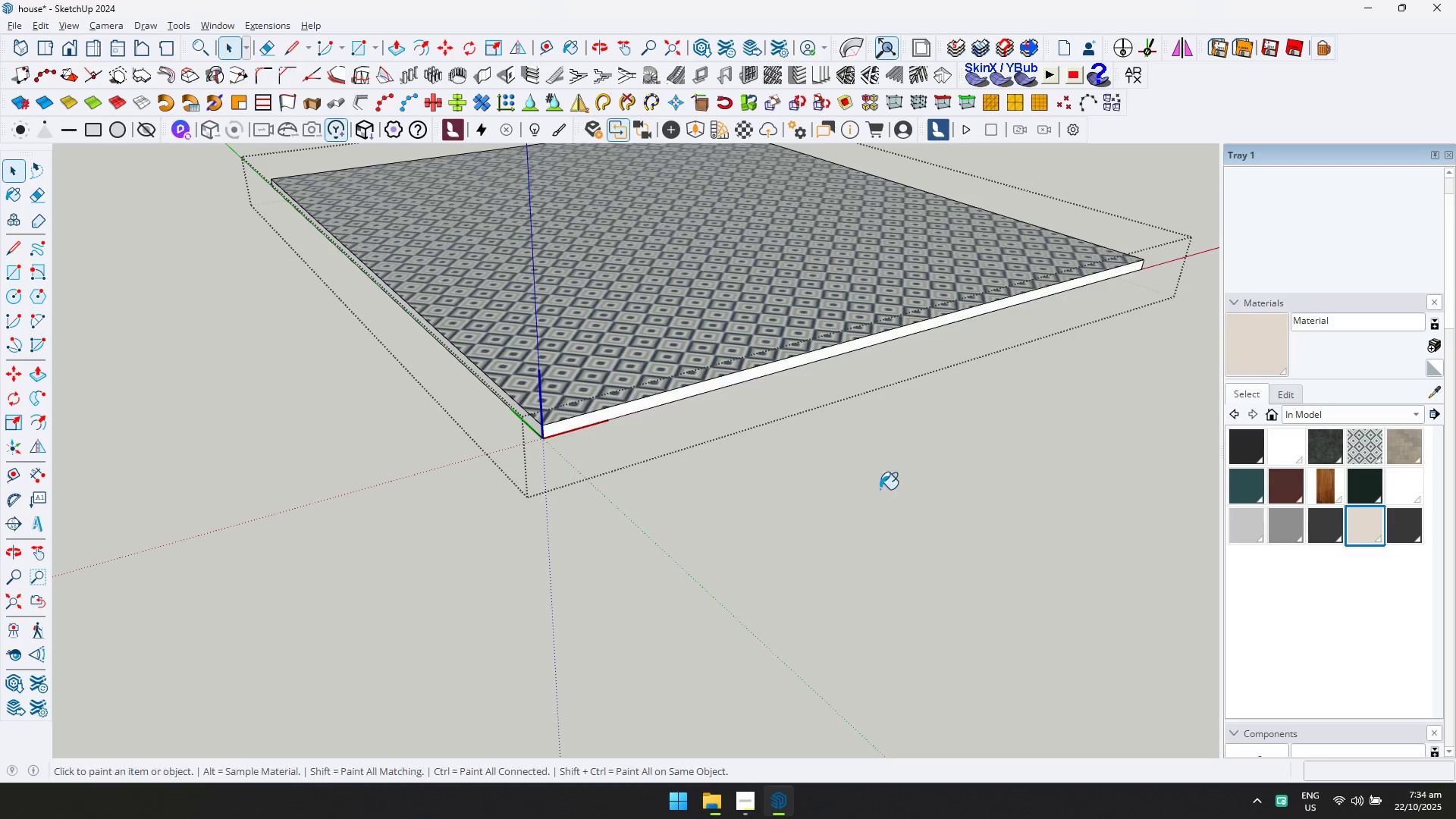 
scroll: coordinate [872, 490], scroll_direction: down, amount: 1.0
 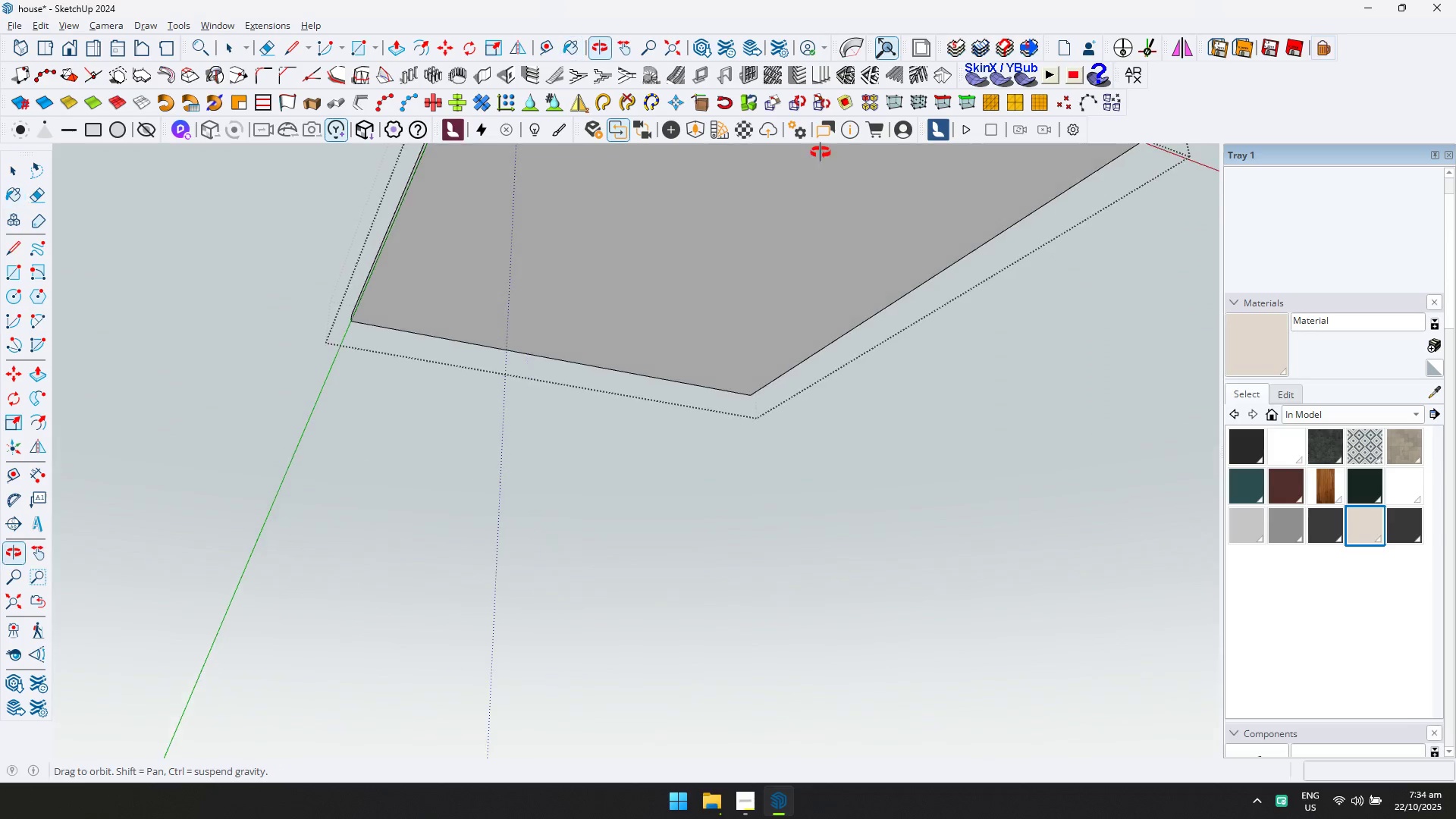 
key(Control+ControlLeft)
 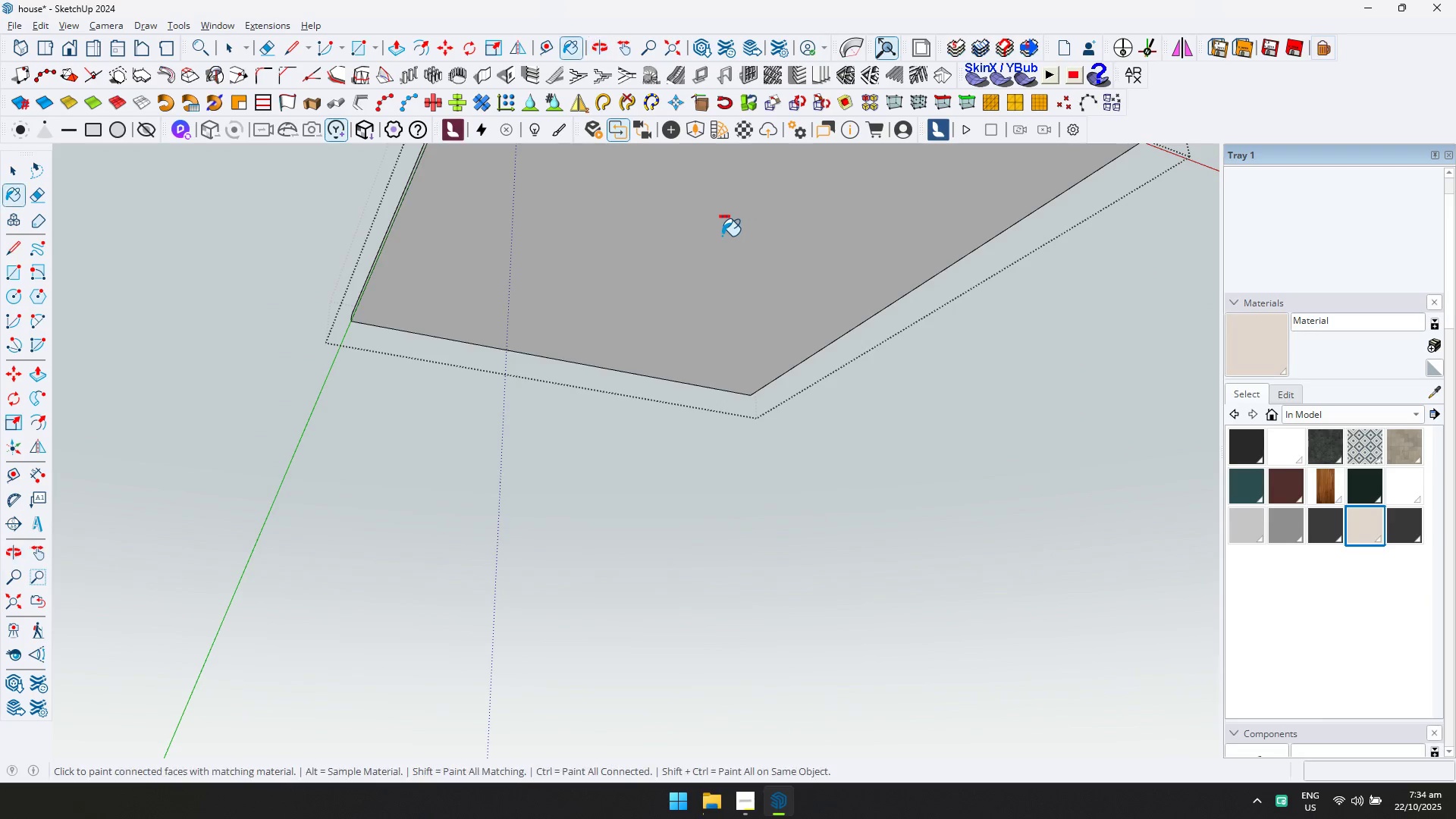 
left_click([722, 236])
 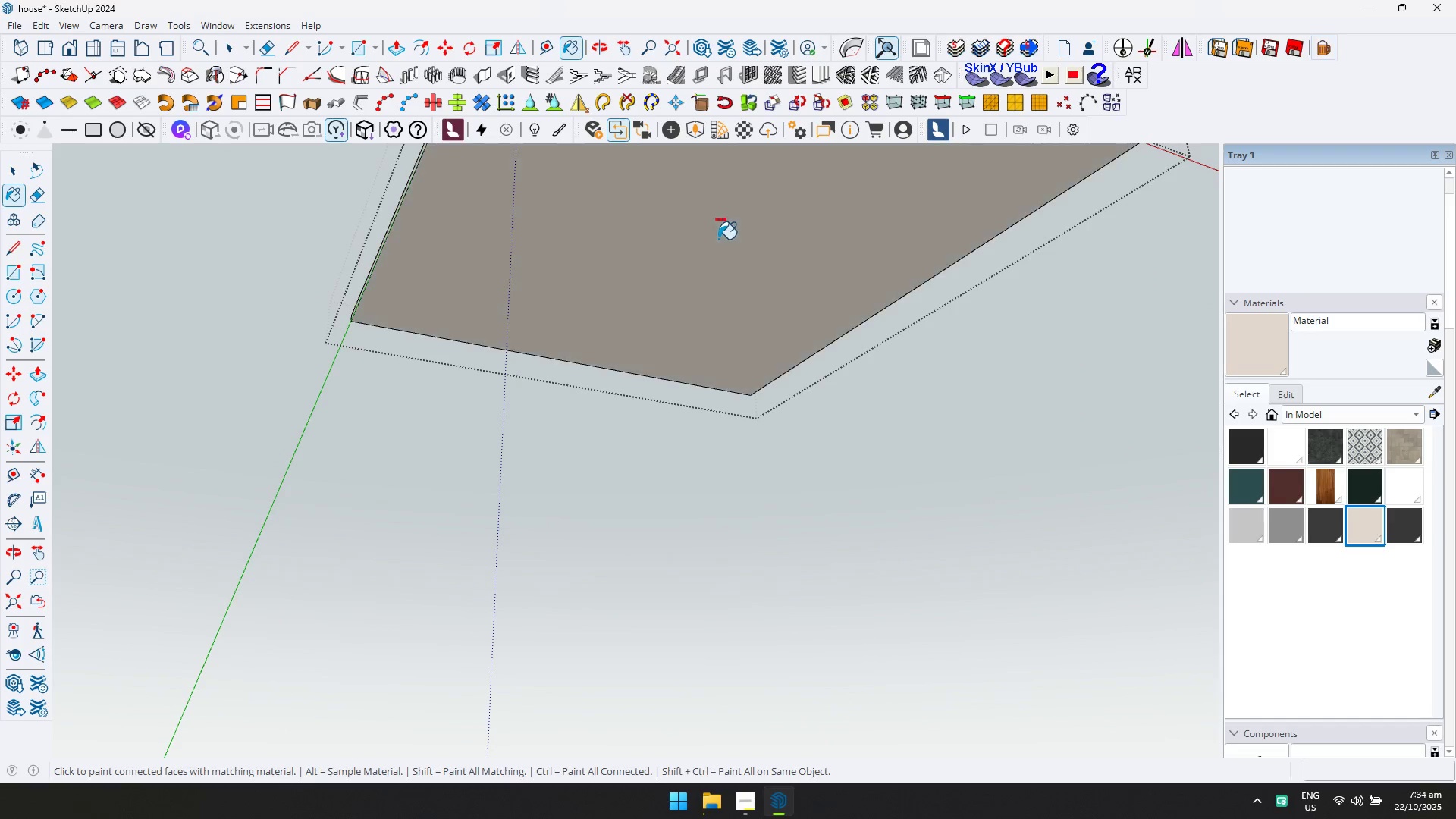 
scroll: coordinate [671, 243], scroll_direction: down, amount: 2.0
 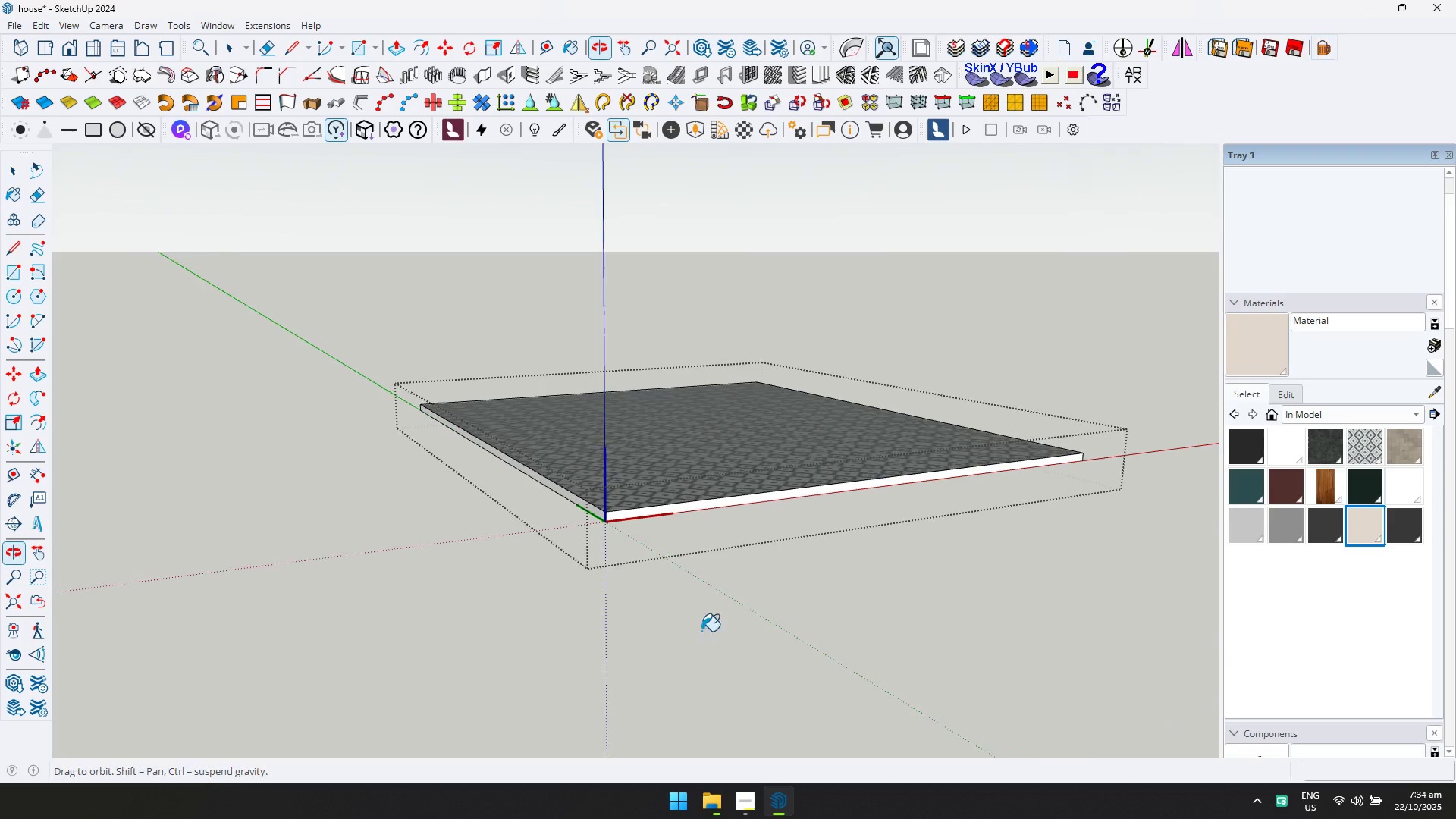 
key(Shift+ShiftLeft)
 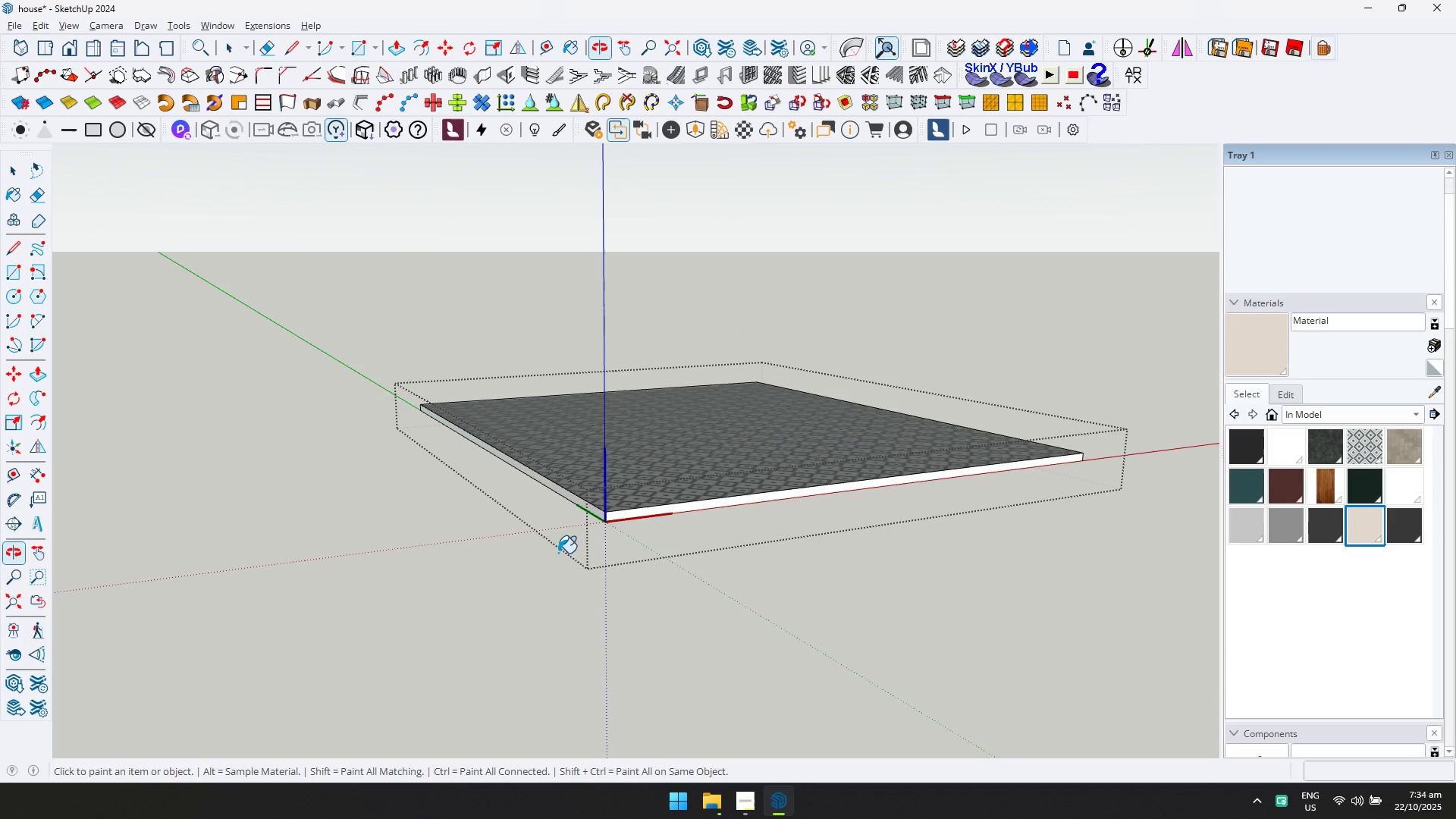 
scroll: coordinate [628, 513], scroll_direction: up, amount: 4.0
 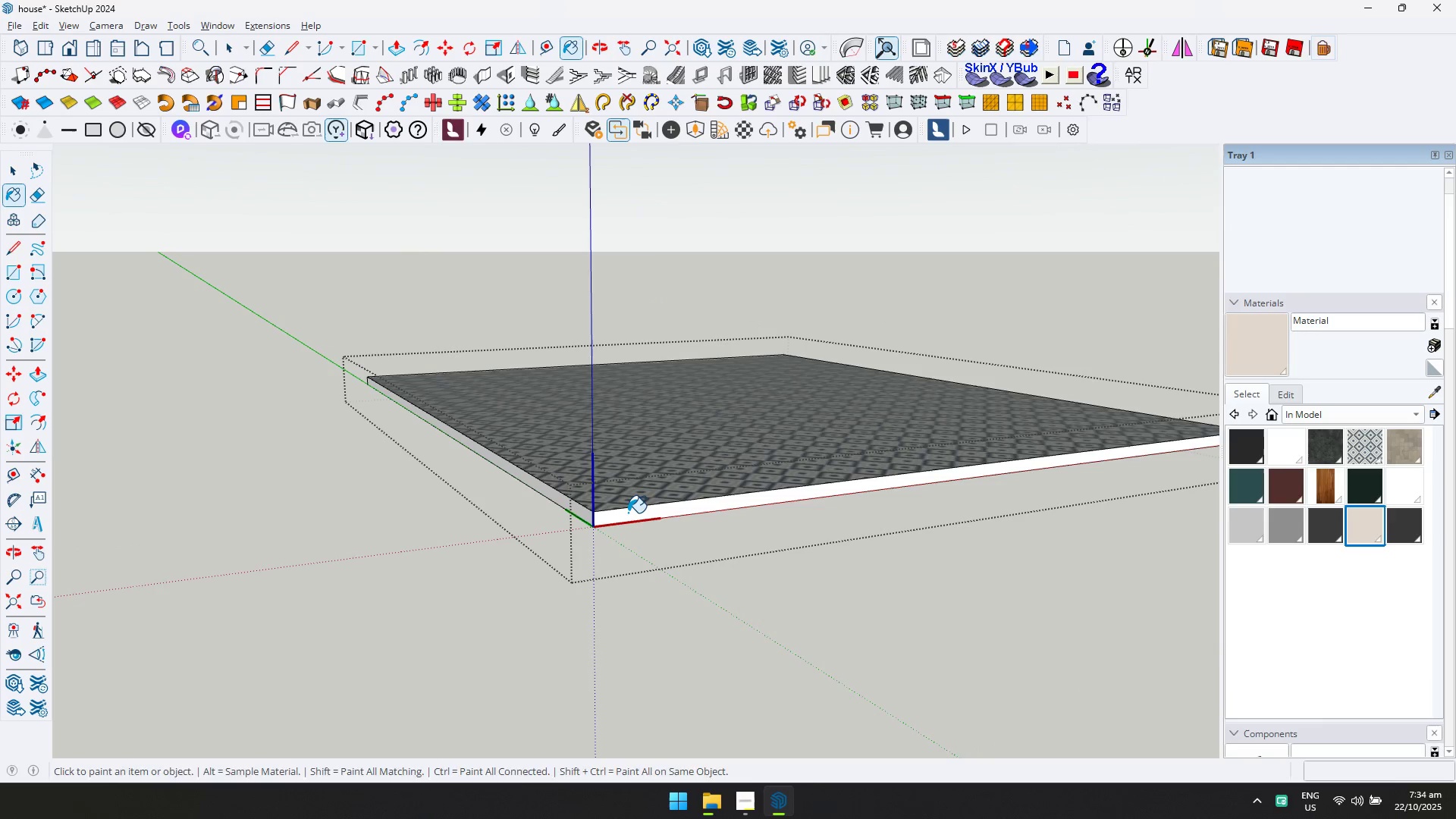 
hold_key(key=ControlLeft, duration=0.41)
left_click([628, 513])
 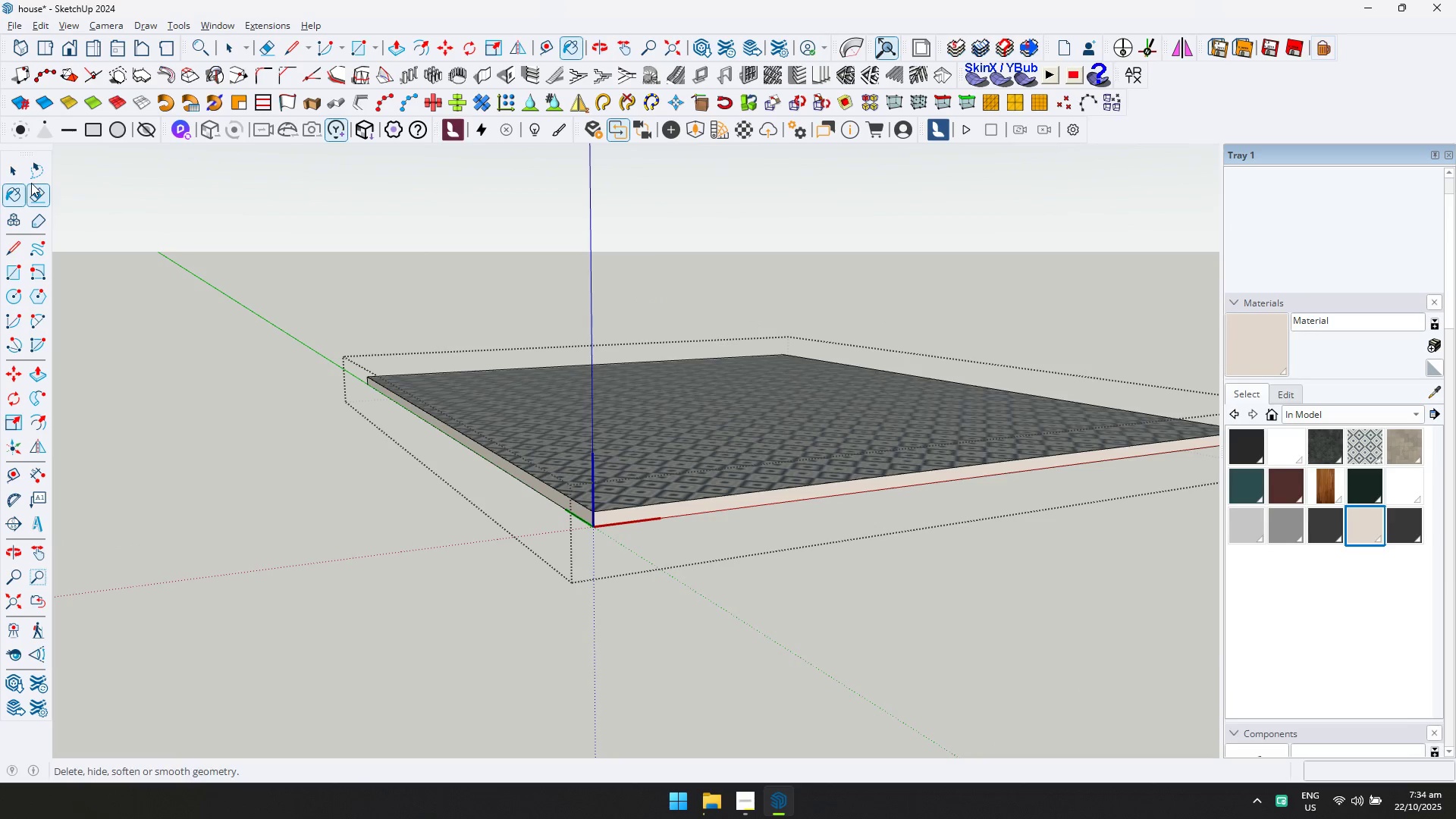 
left_click([7, 166])
 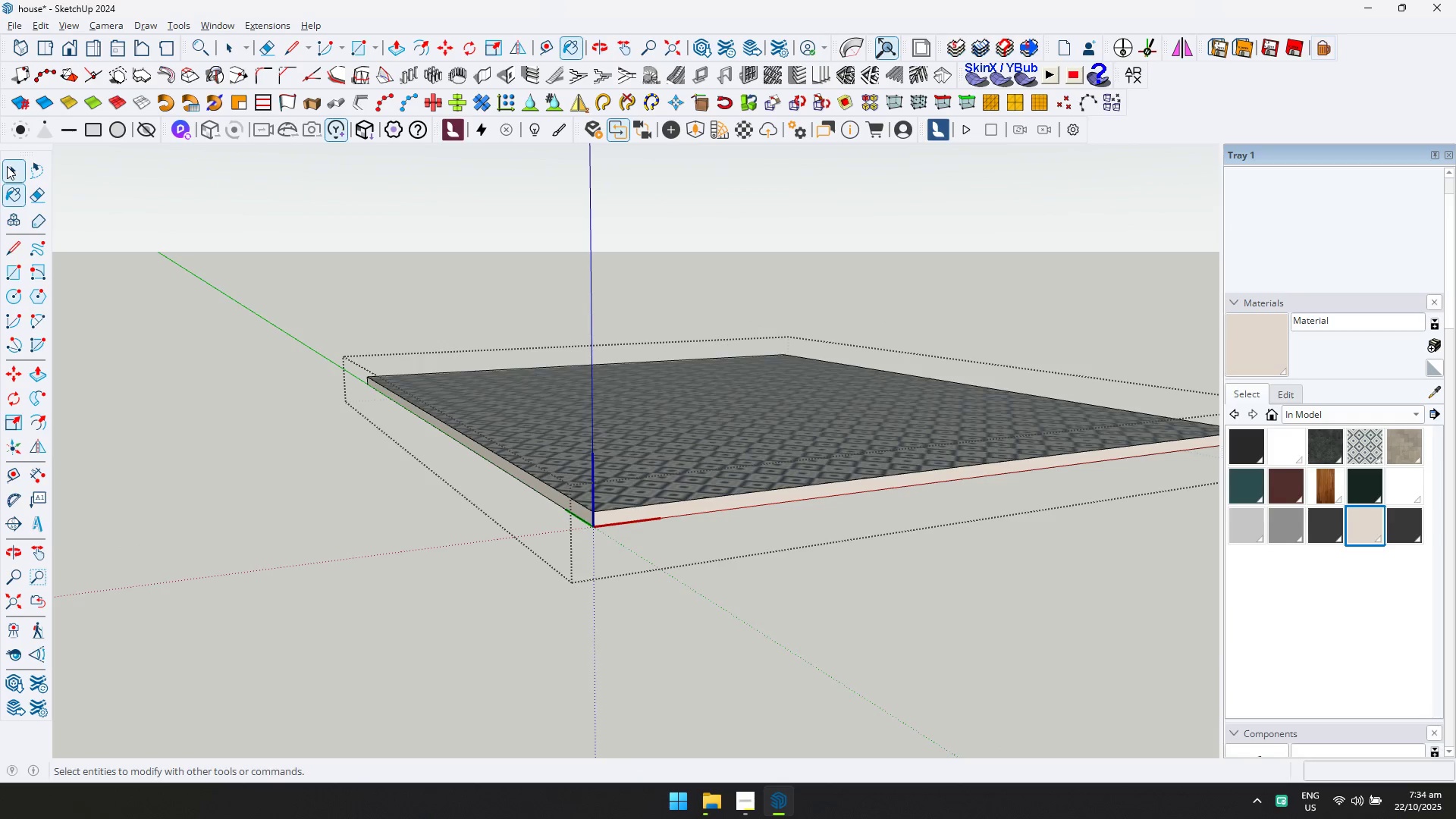 
key(Escape)
 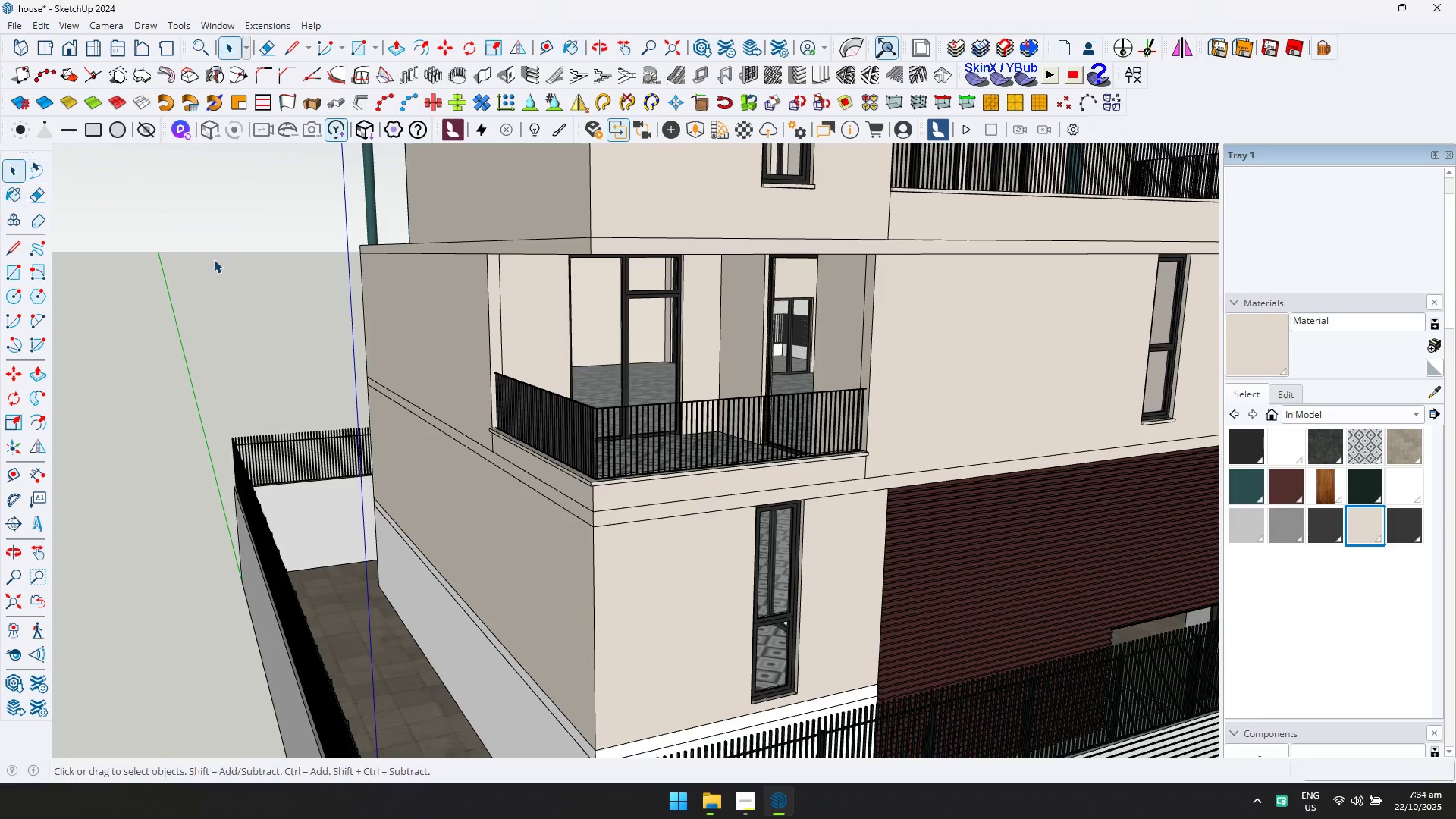 
scroll: coordinate [583, 399], scroll_direction: down, amount: 5.0
 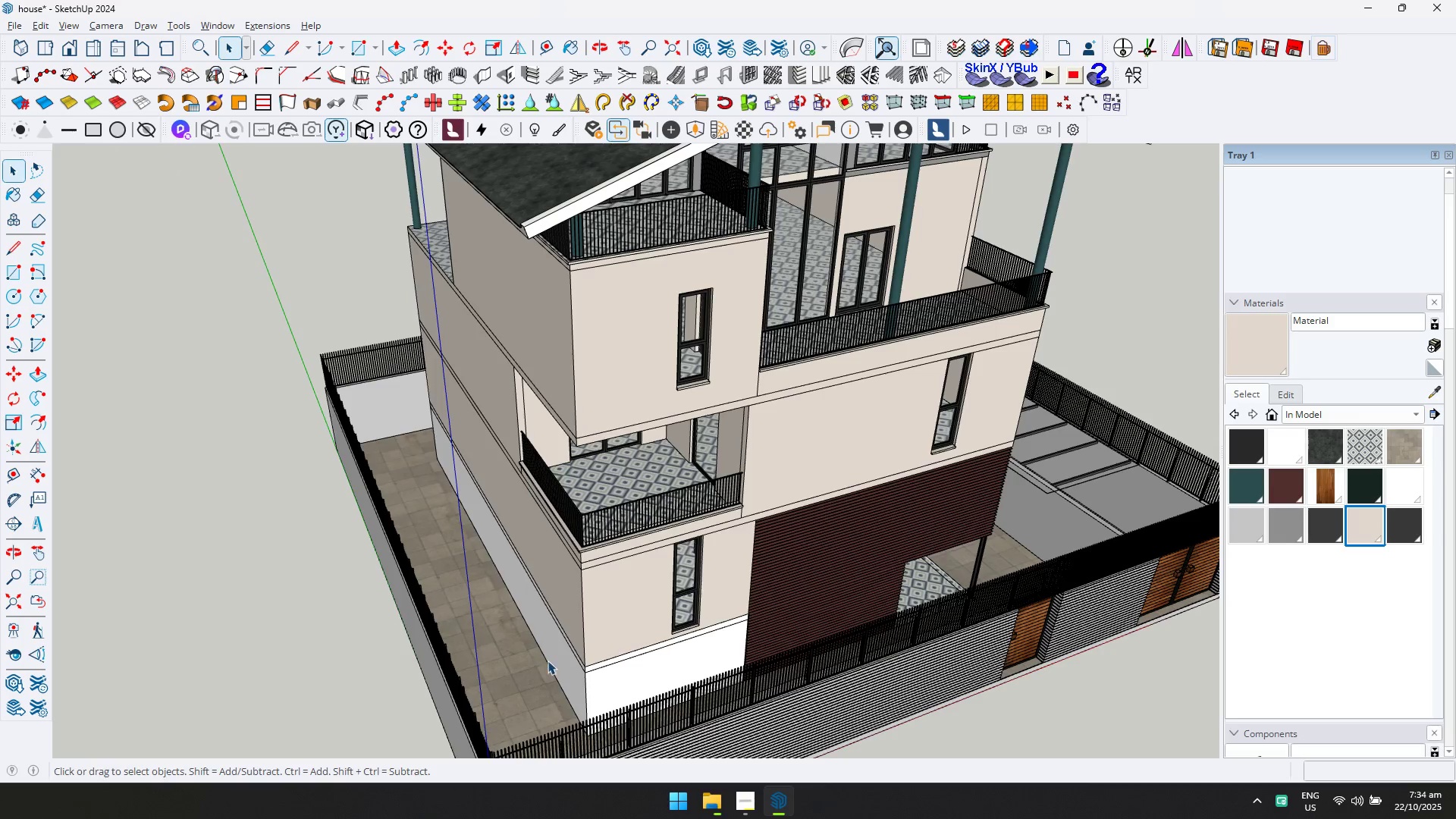 
double_click([562, 657])
 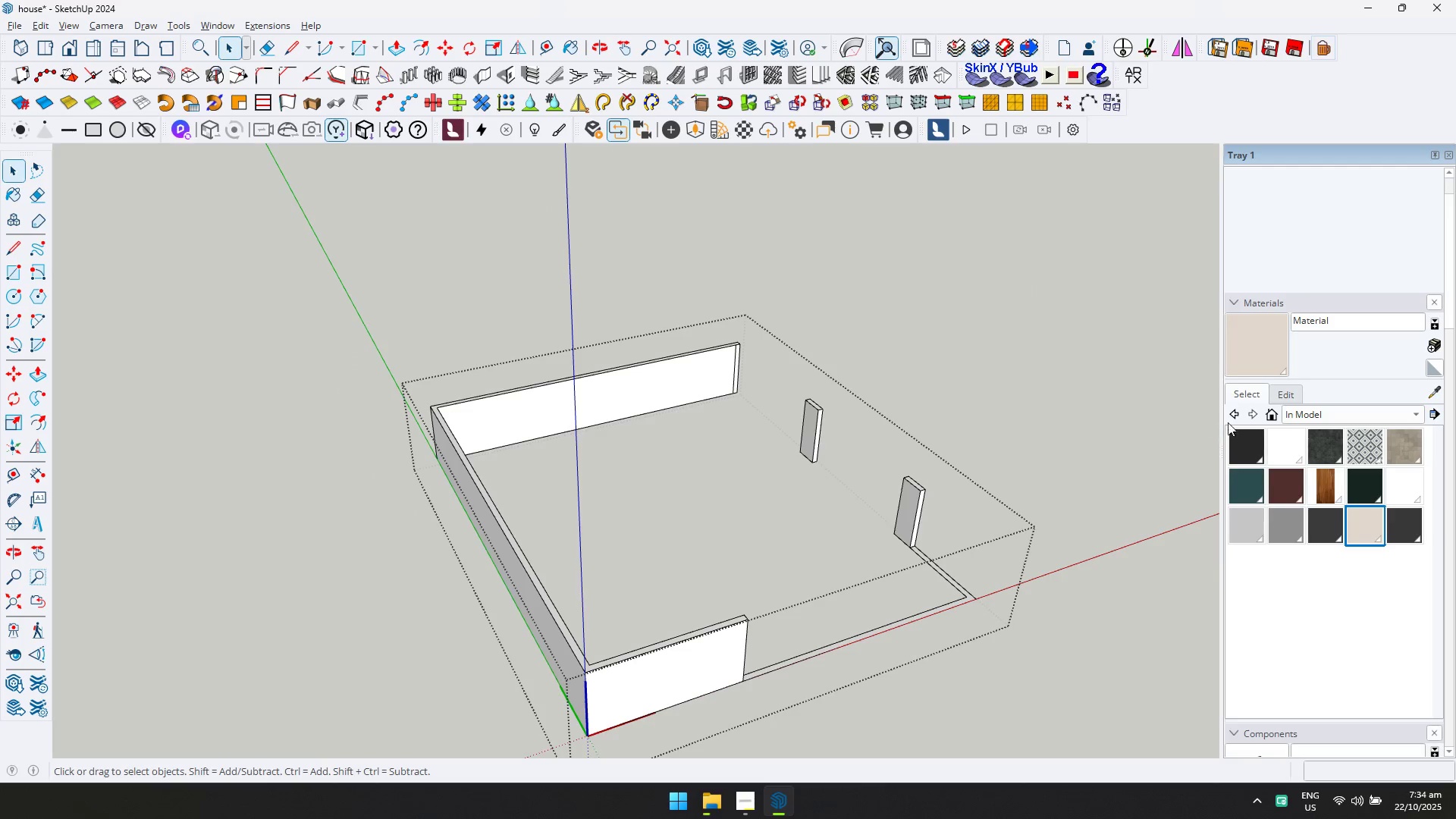 
key(Control+ControlLeft)
 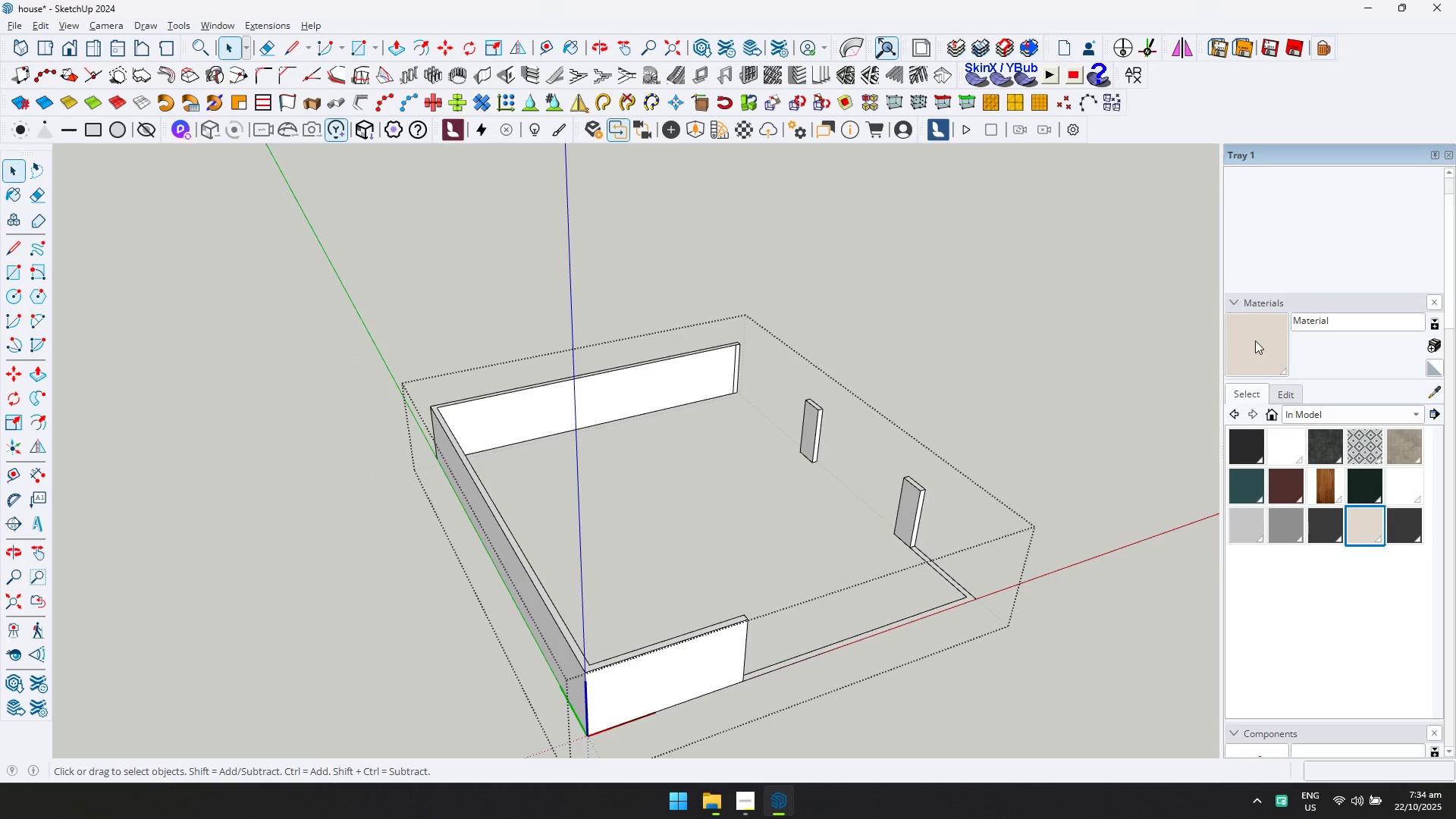 
key(Control+A)
 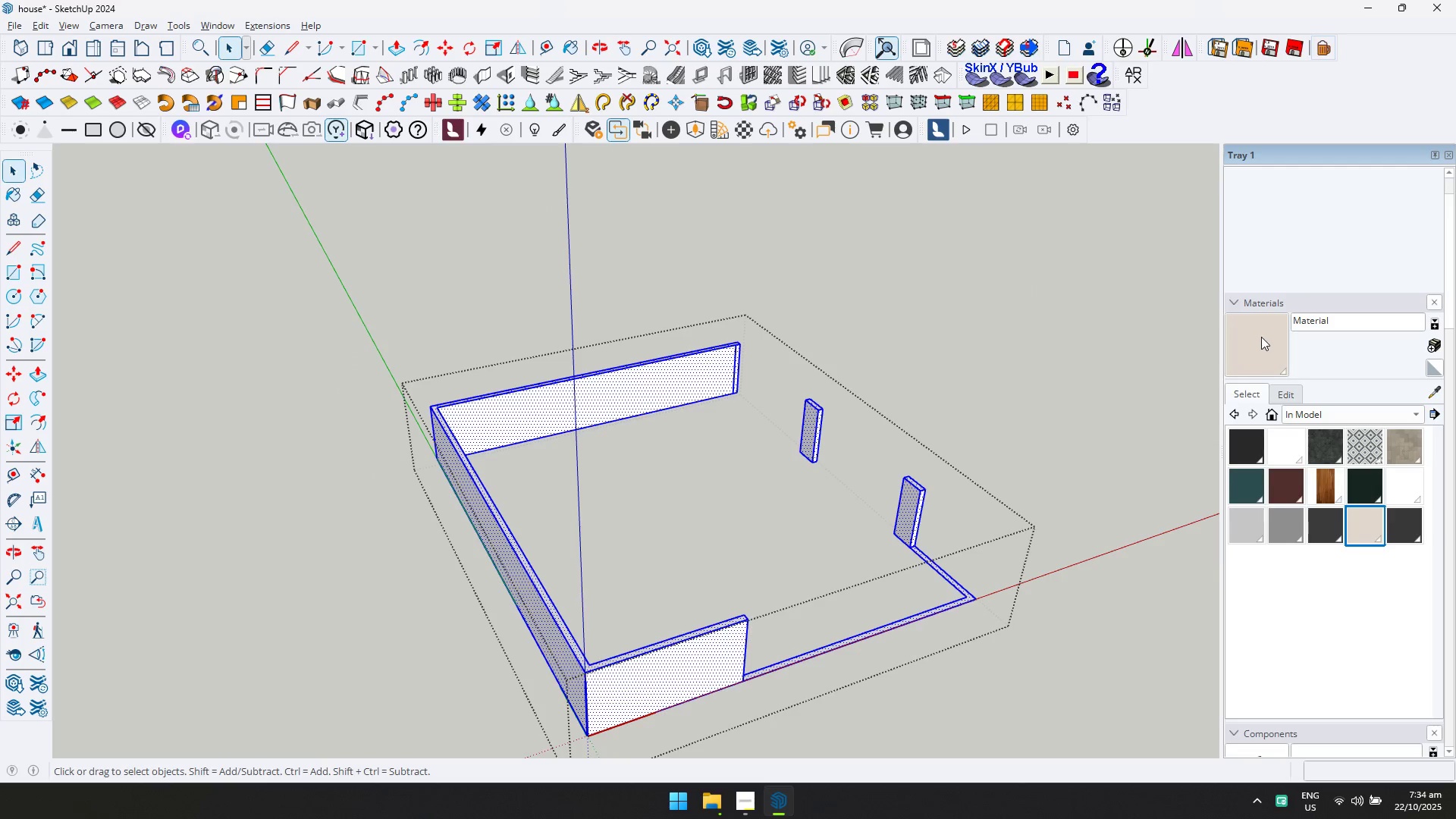 
left_click([1261, 337])
 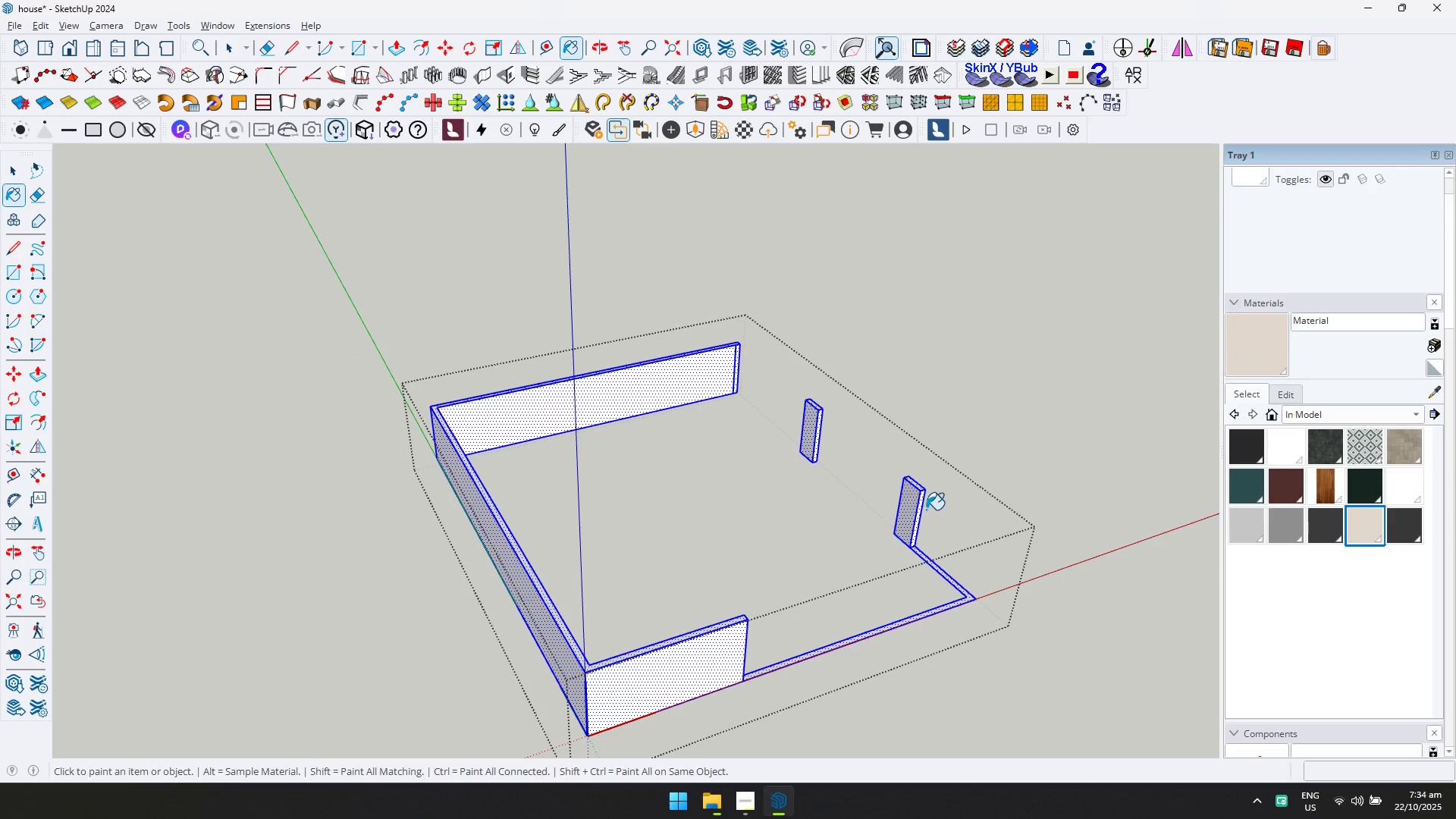 
left_click([912, 509])
 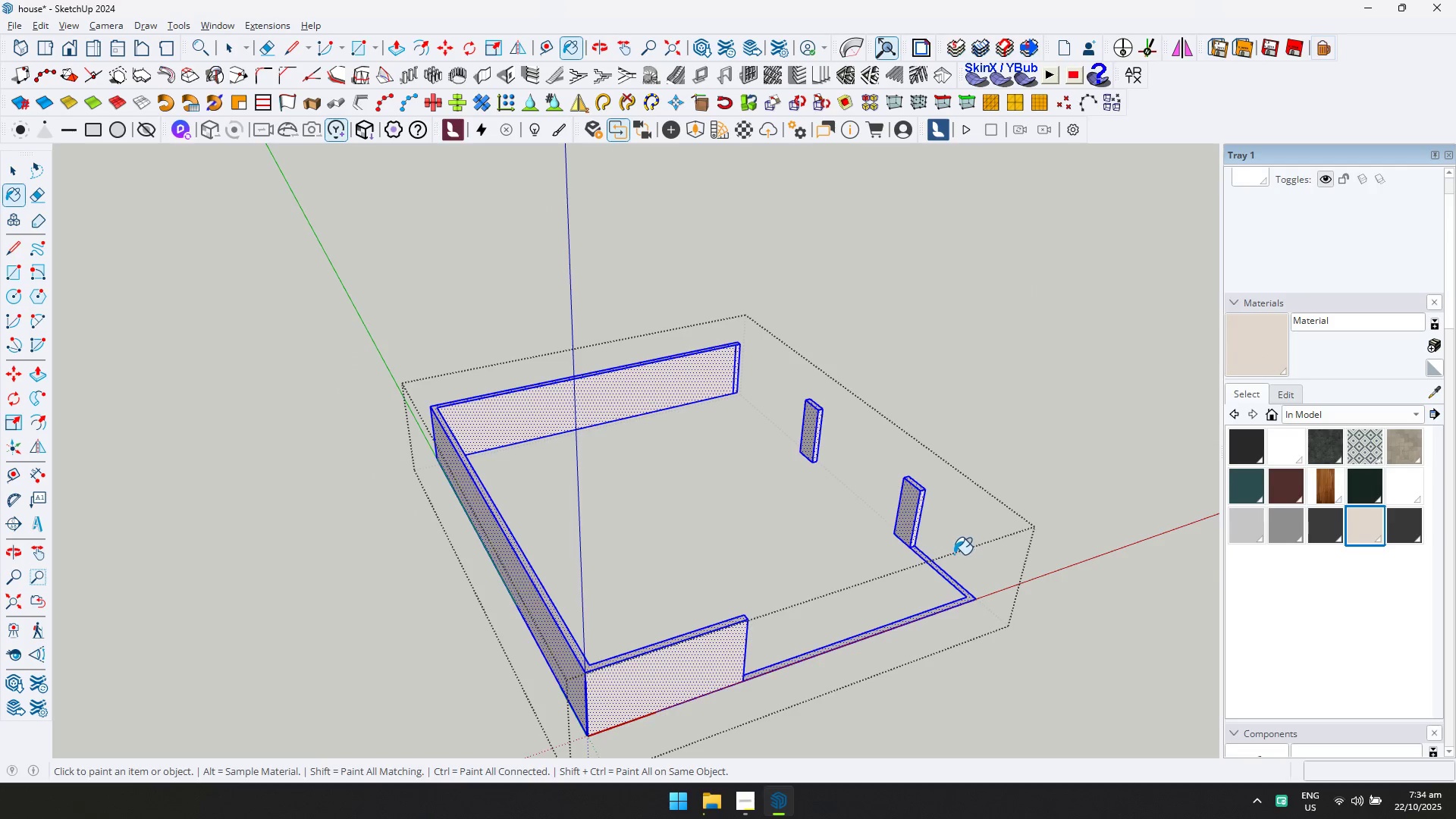 
key(E)
 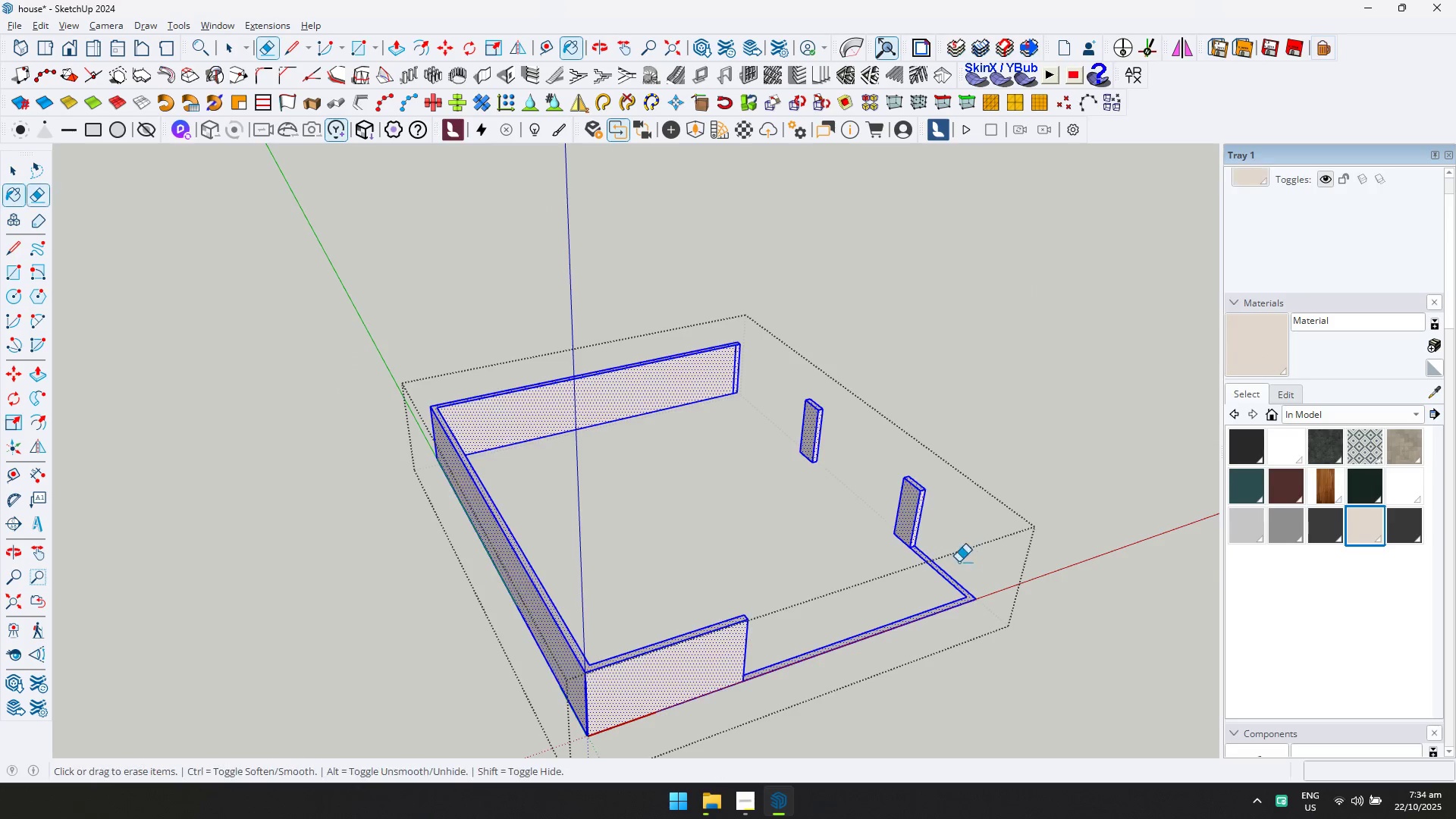 
left_click_drag(start_coordinate=[959, 567], to_coordinate=[947, 700])
 